 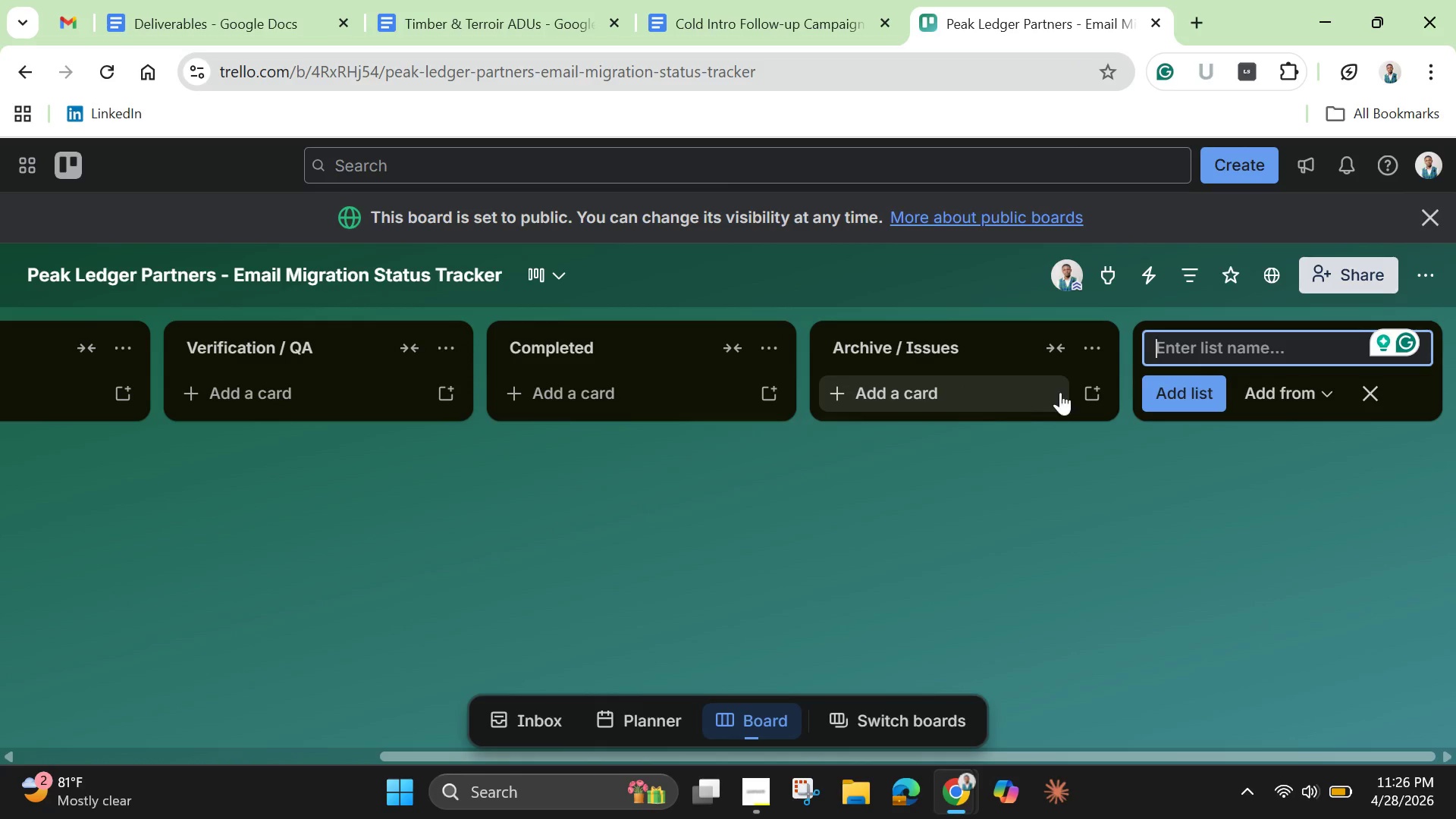 
left_click([1379, 403])
 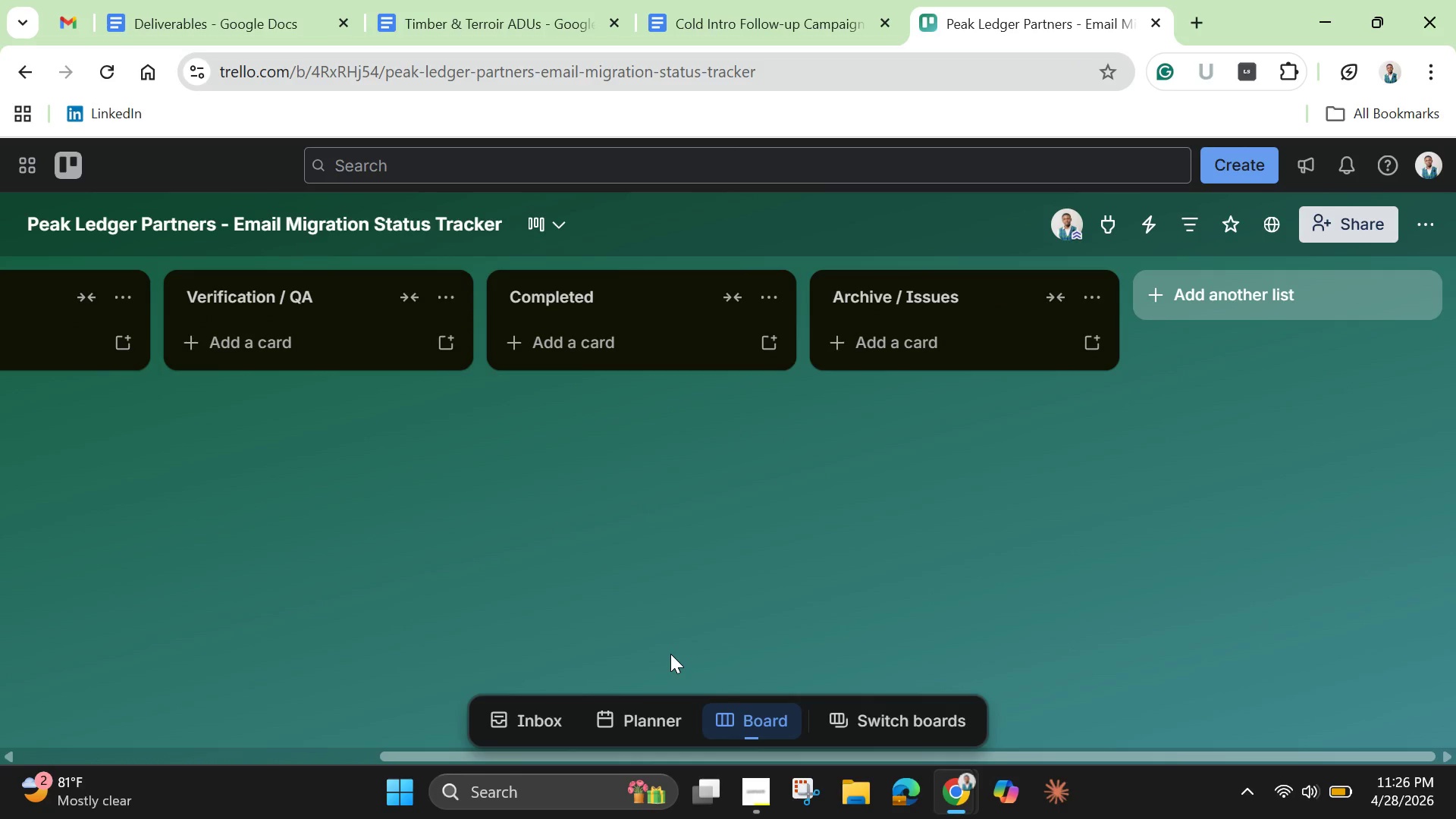 
wait(11.3)
 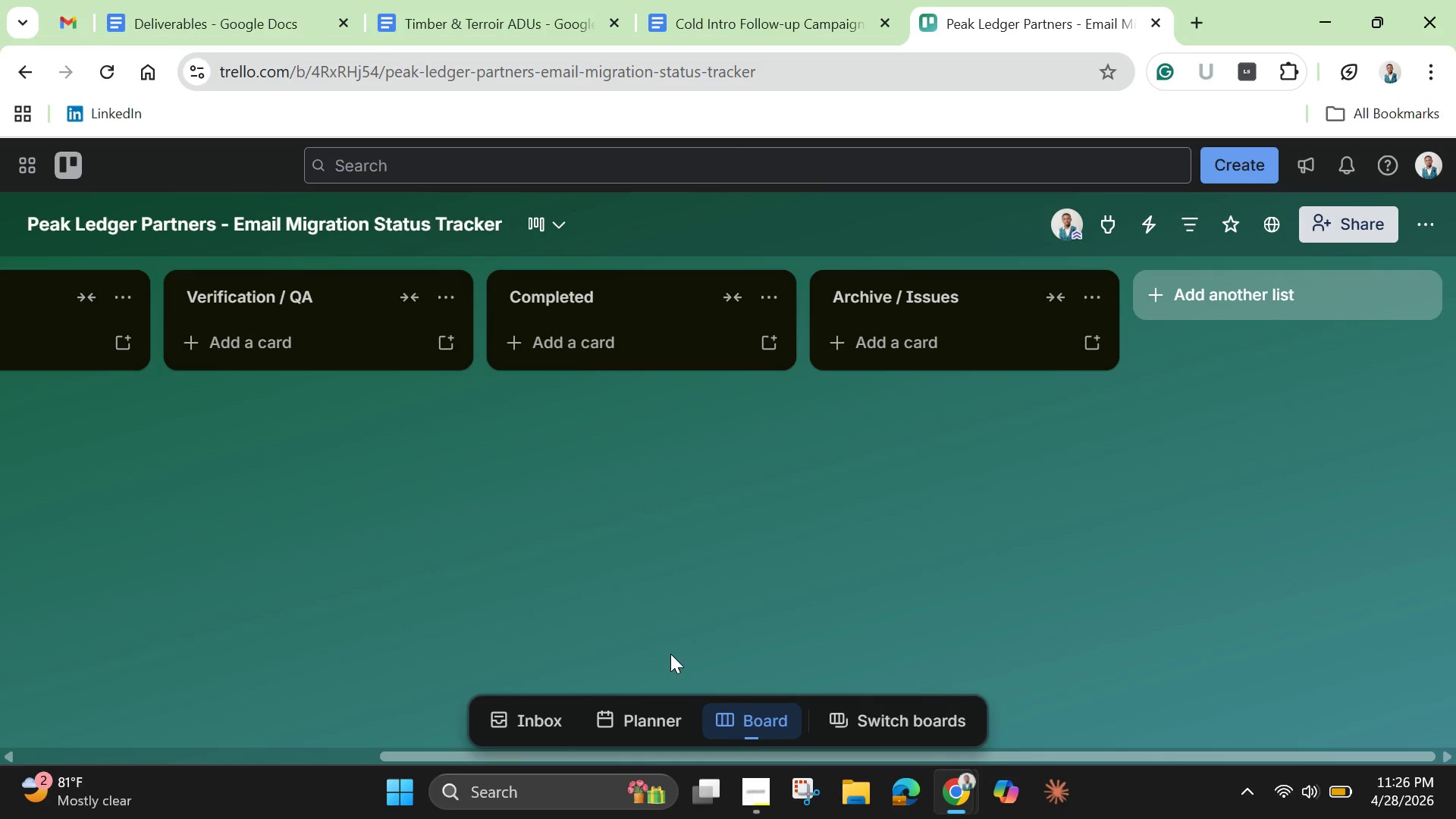 
left_click([1425, 218])
 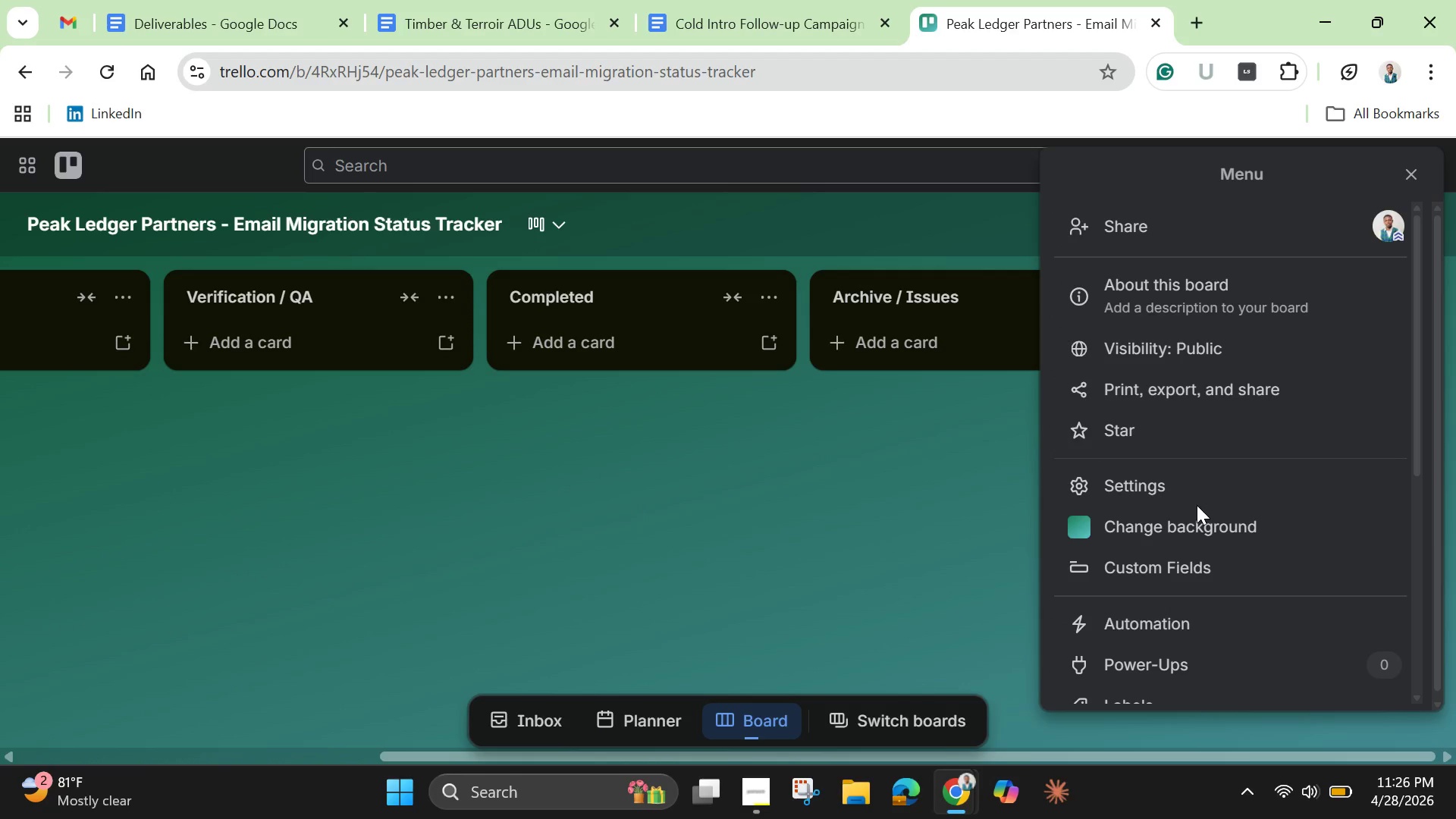 
scroll: coordinate [1176, 551], scroll_direction: down, amount: 1.0
 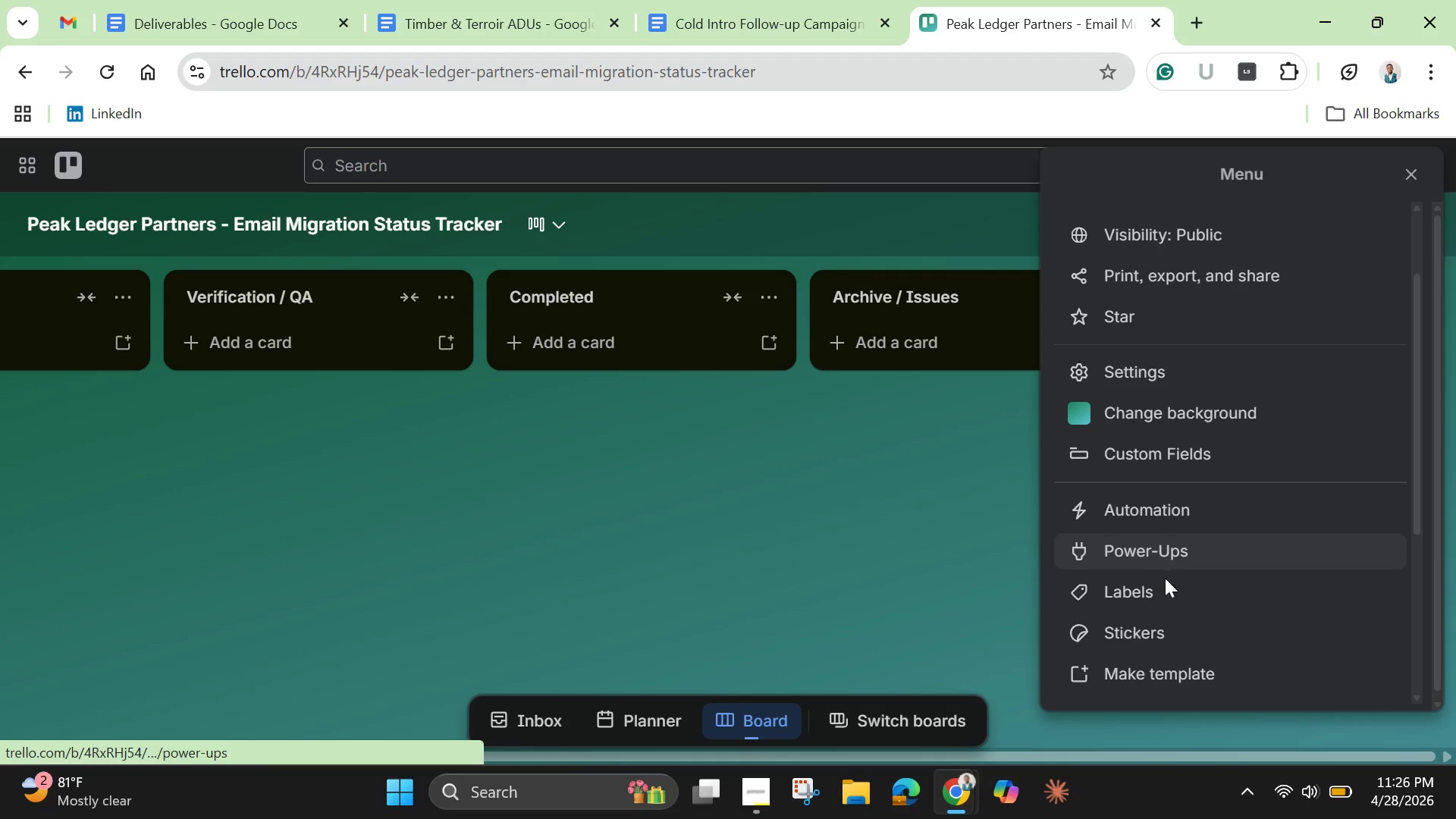 
left_click([1162, 587])
 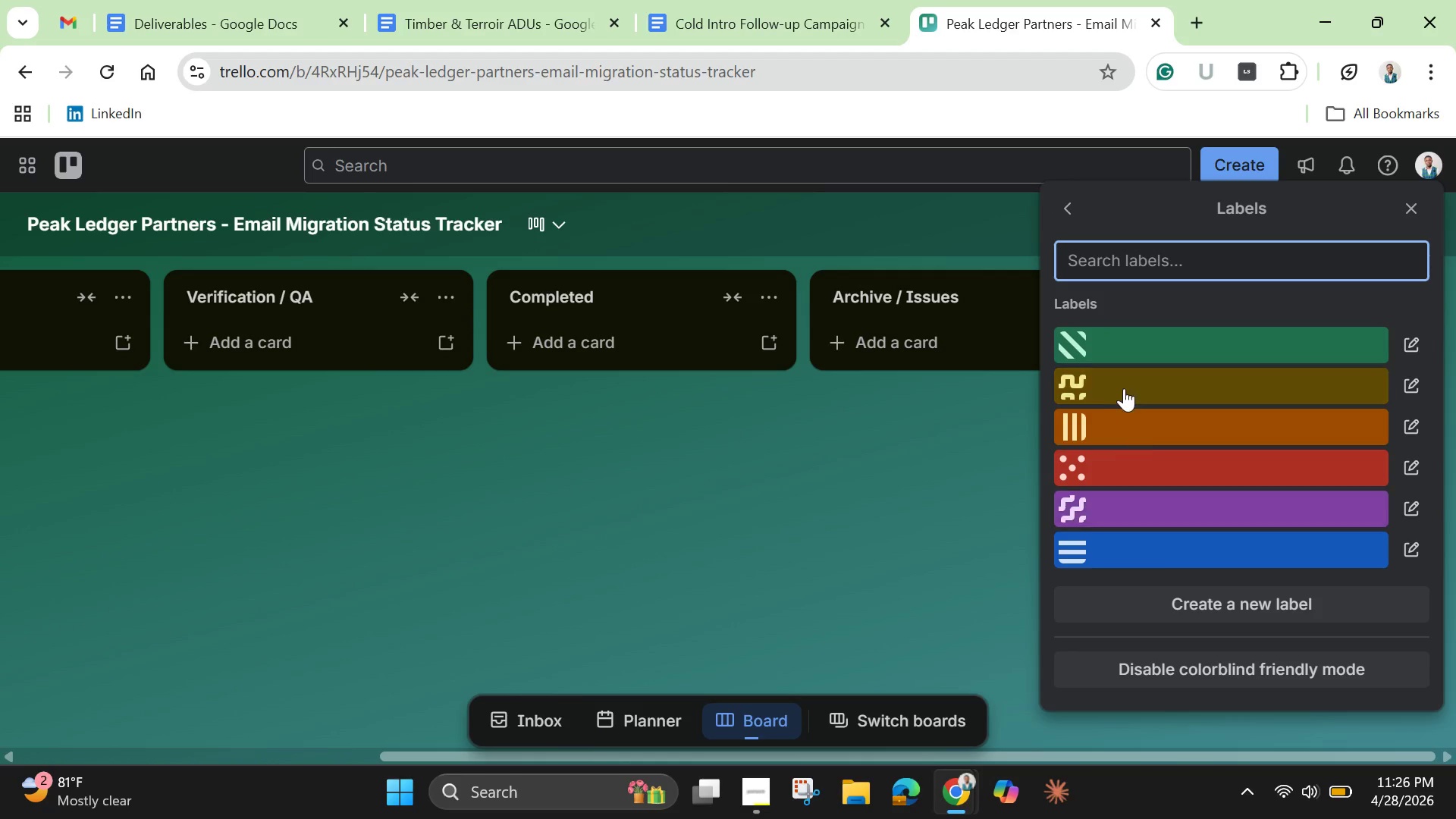 
mouse_move([1110, 384])
 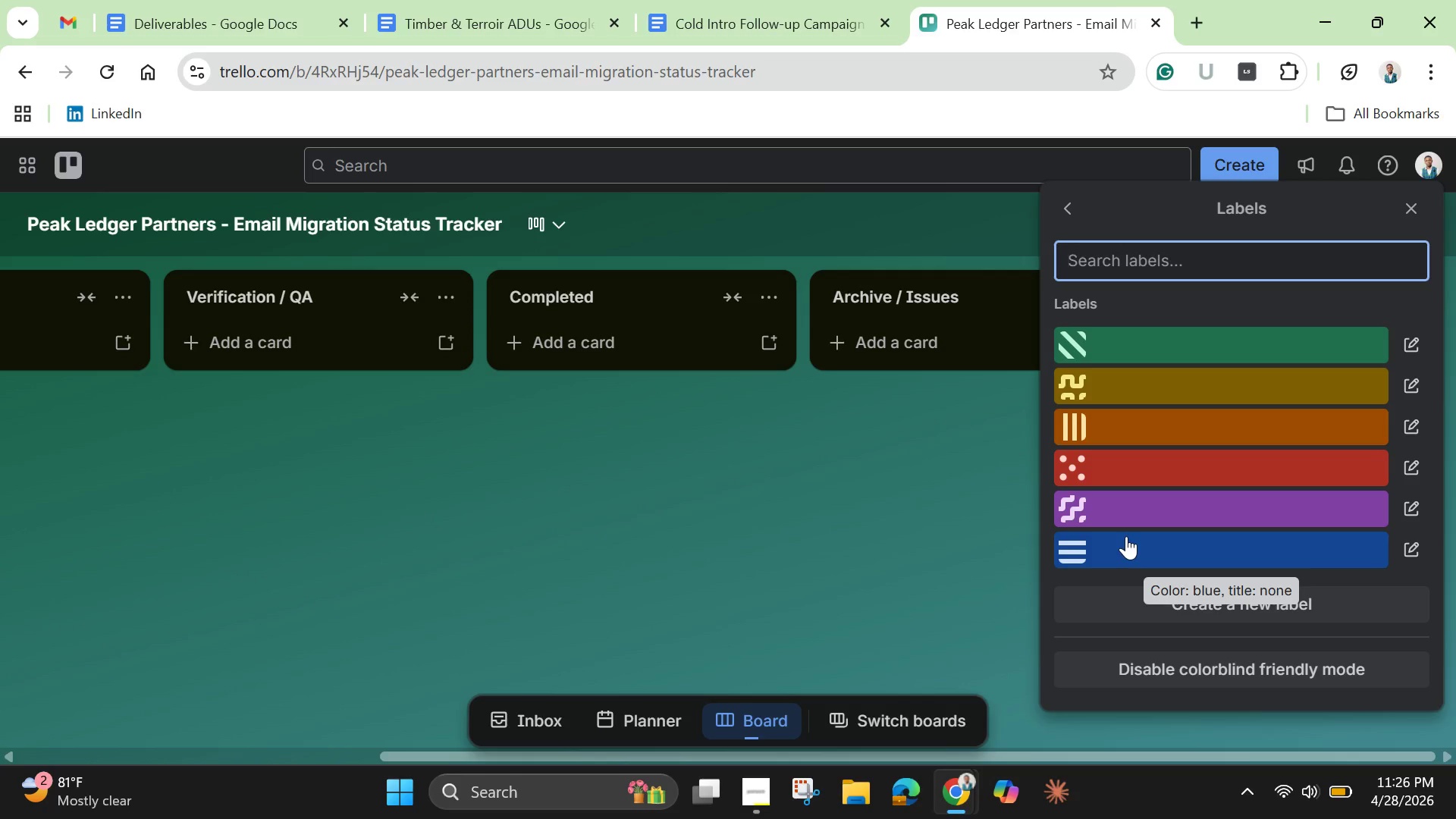 
left_click([1126, 536])
 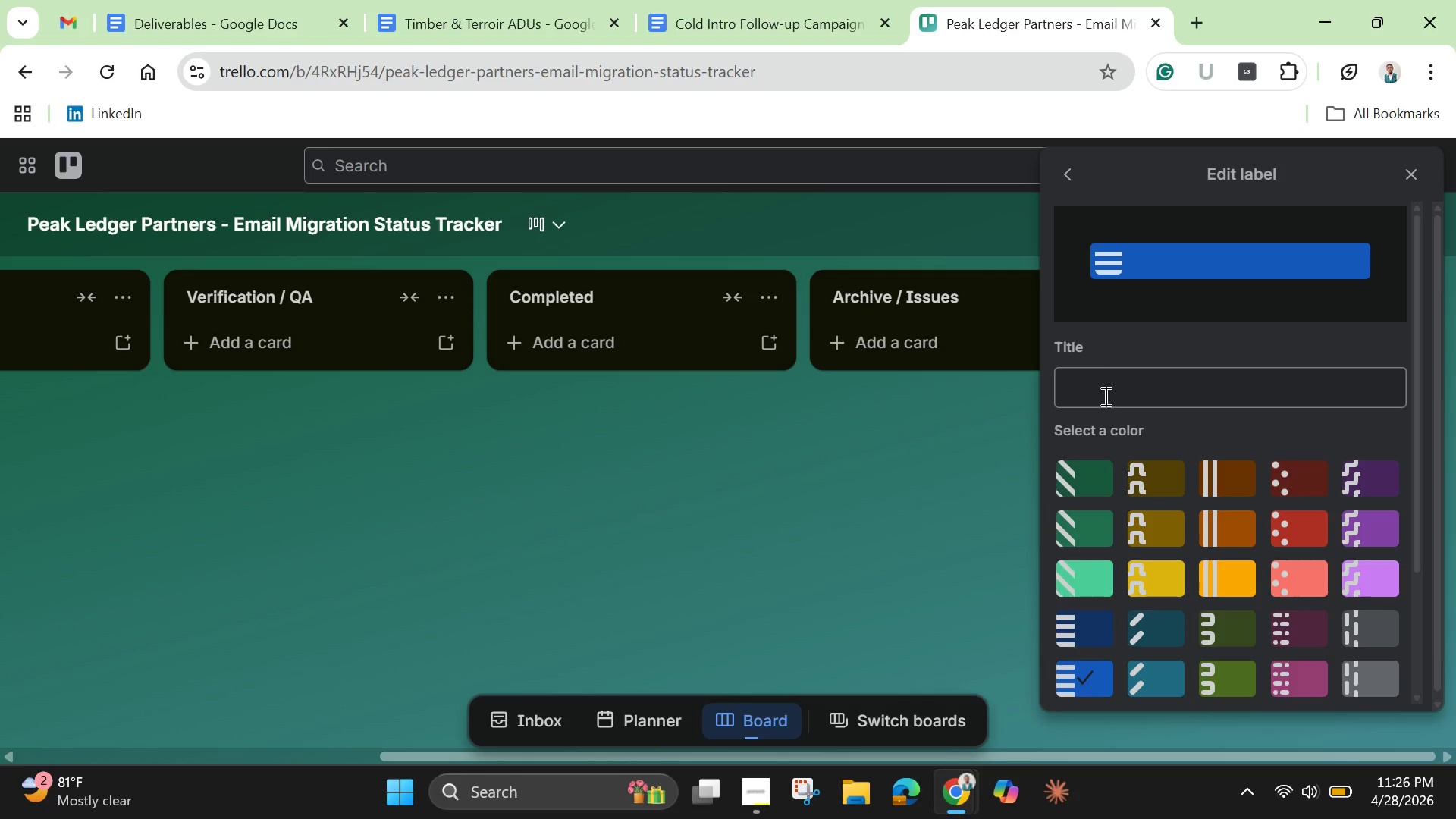 
left_click([1104, 380])
 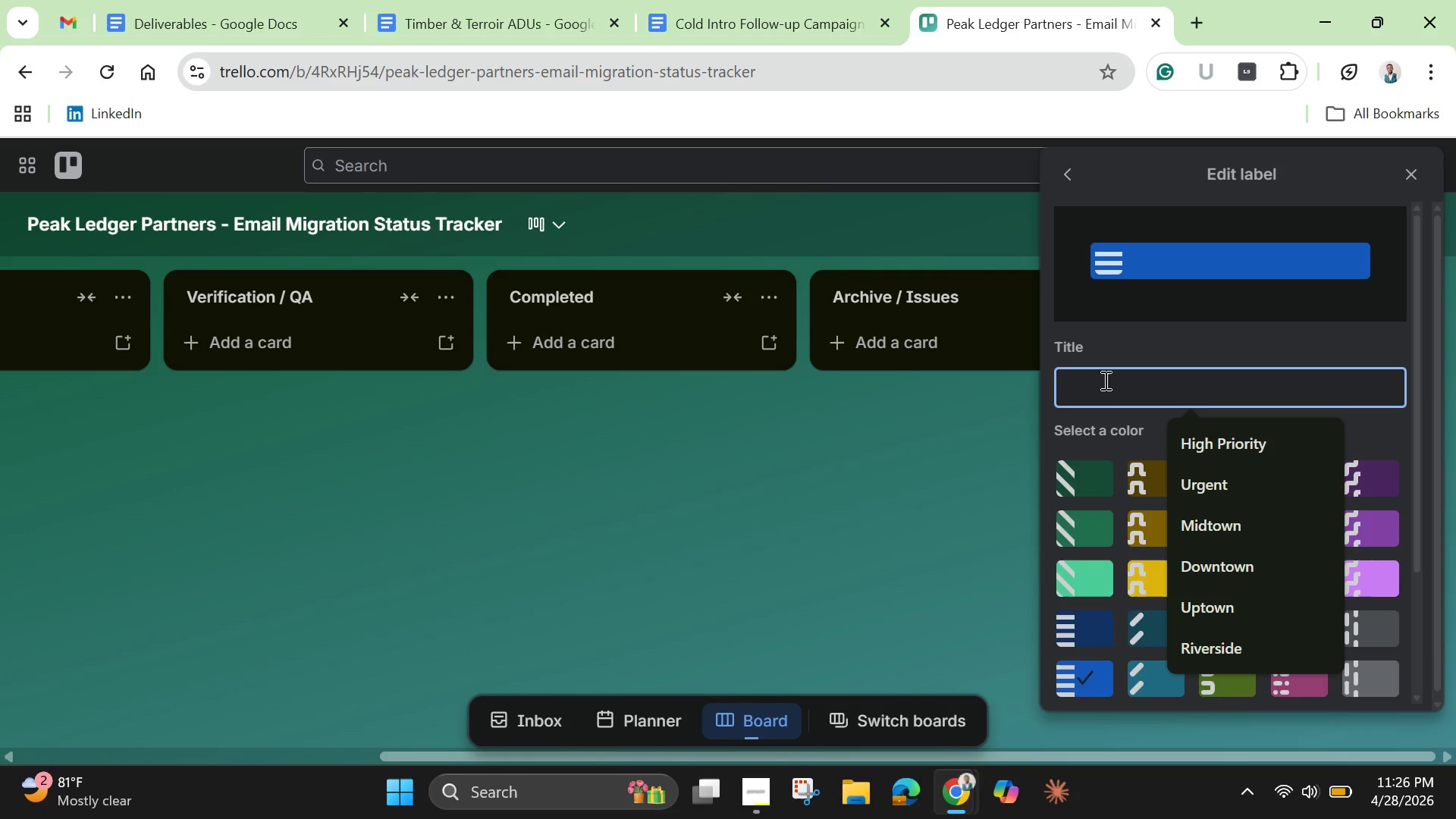 
type(User Mailbox)
 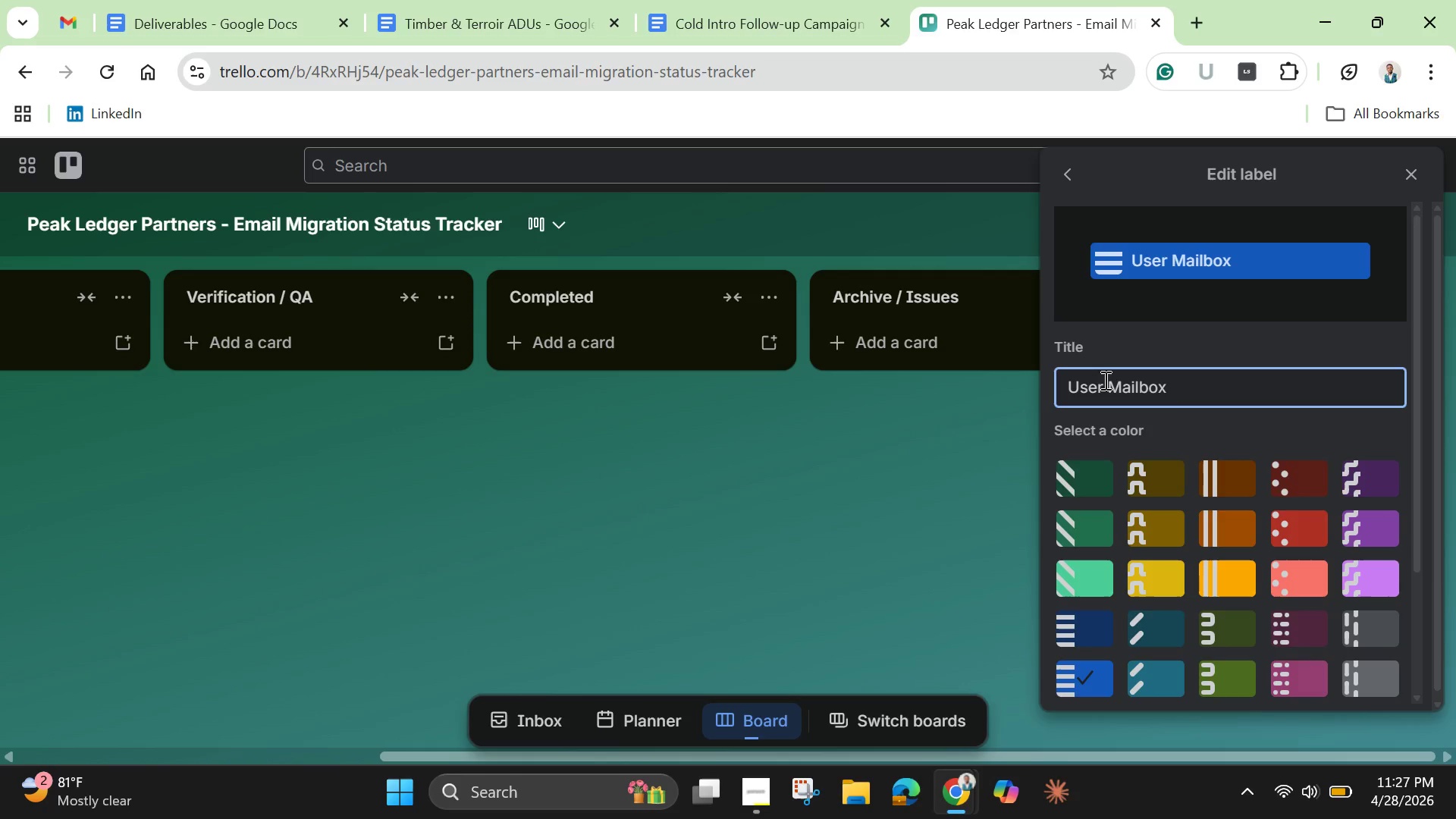 
key(Enter)
 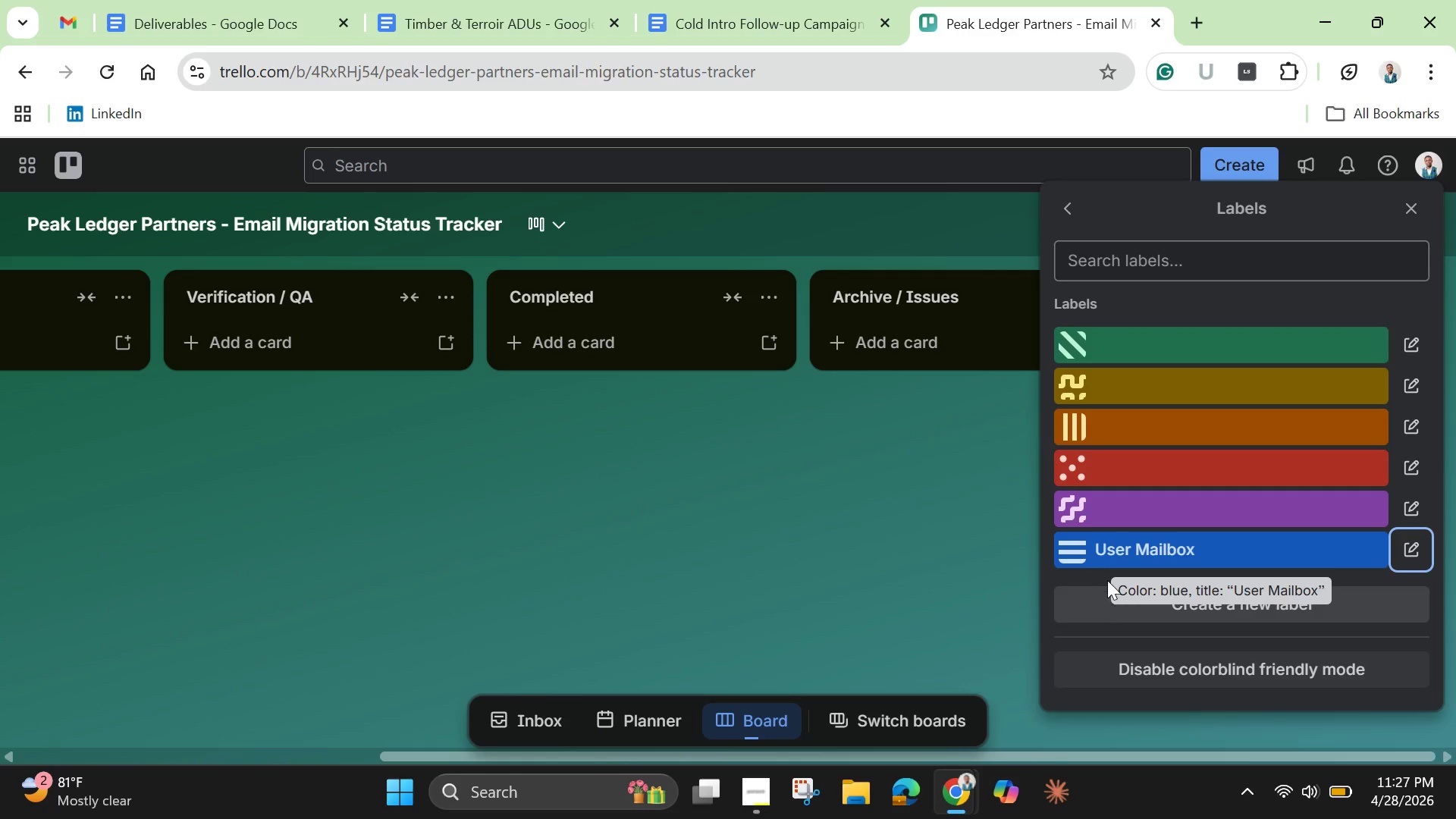 
left_click([1119, 503])
 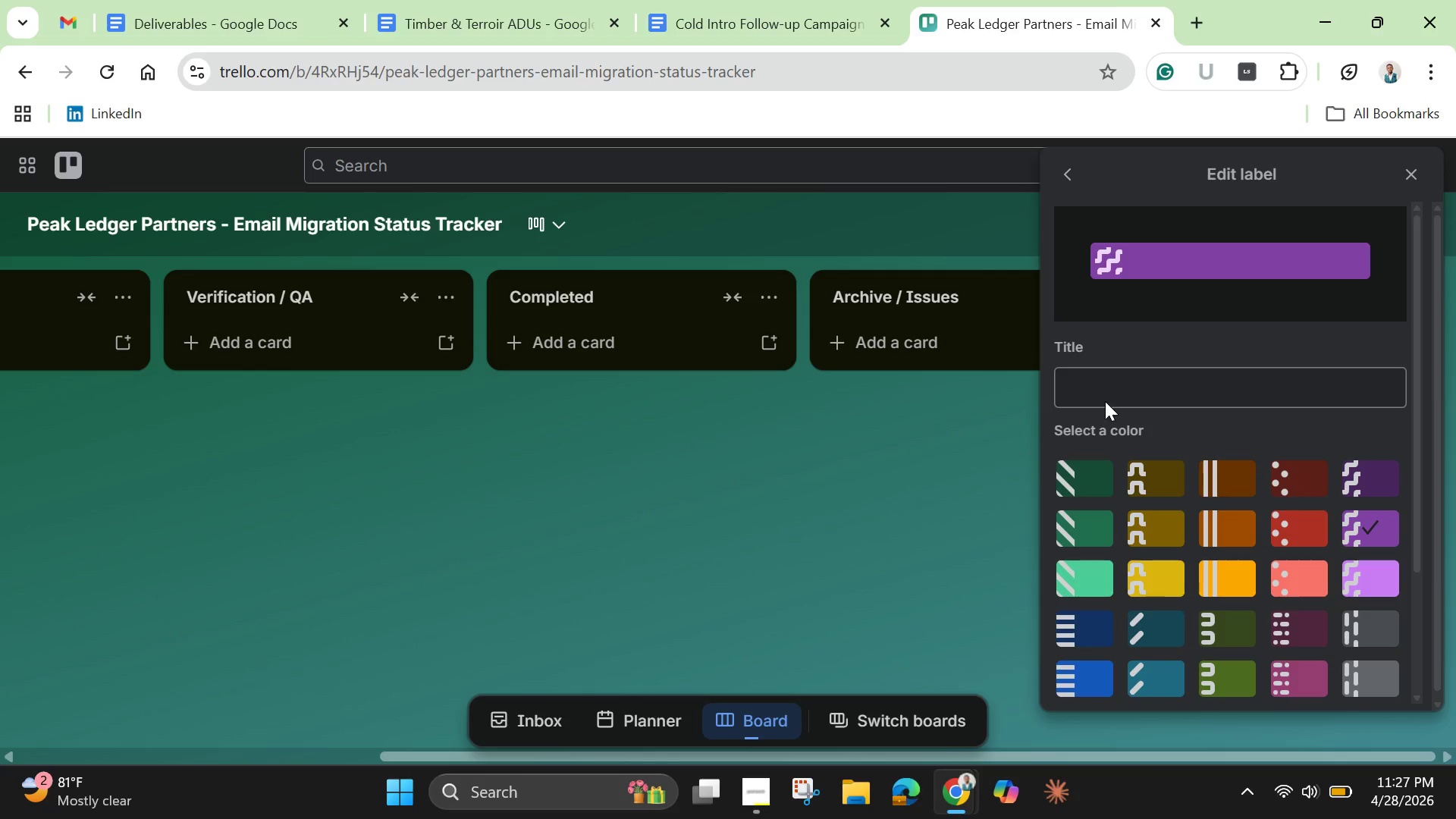 
left_click([1102, 387])
 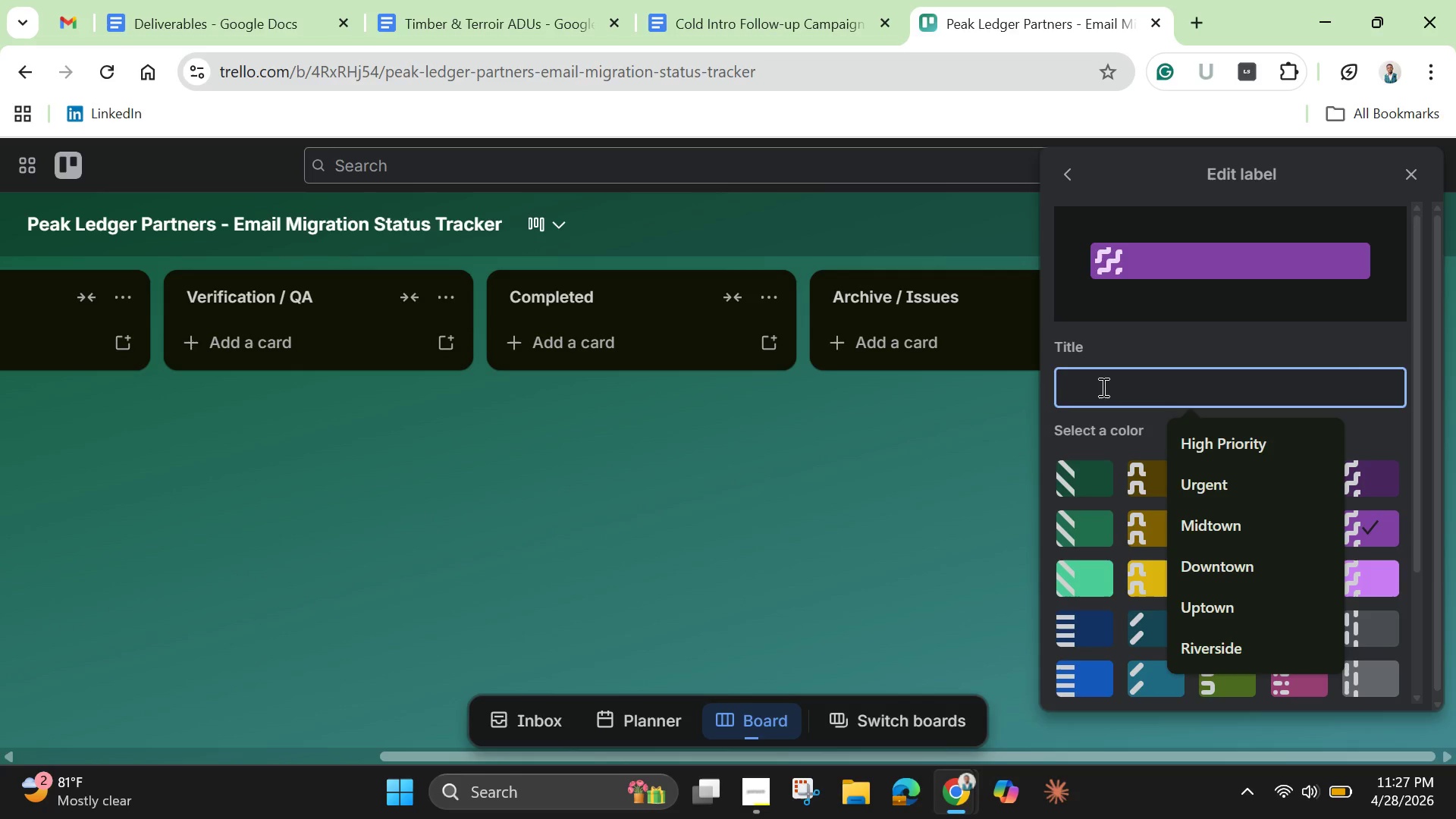 
type([Break]Sgared )
 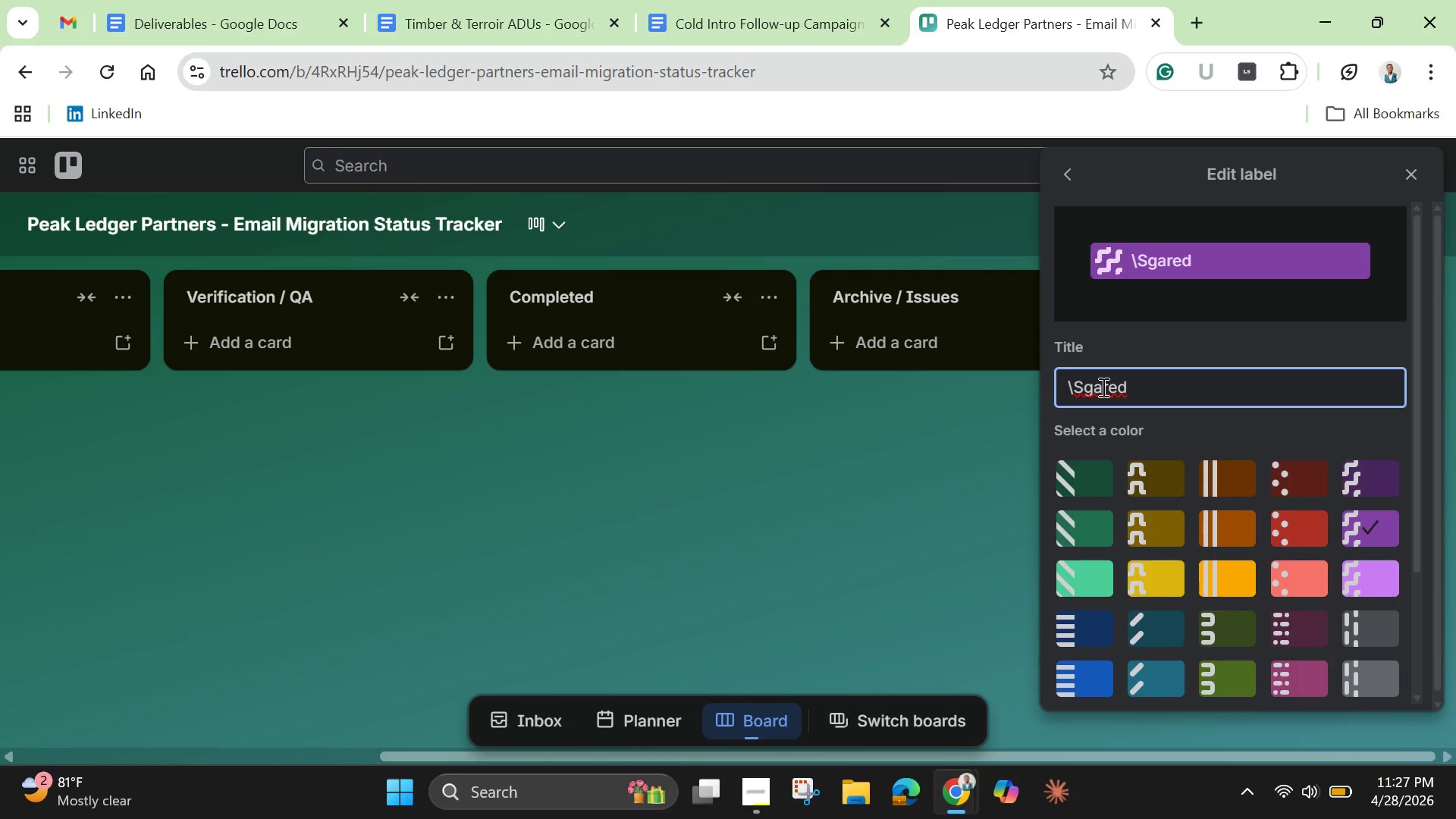 
hold_key(key=Backspace, duration=1.25)
 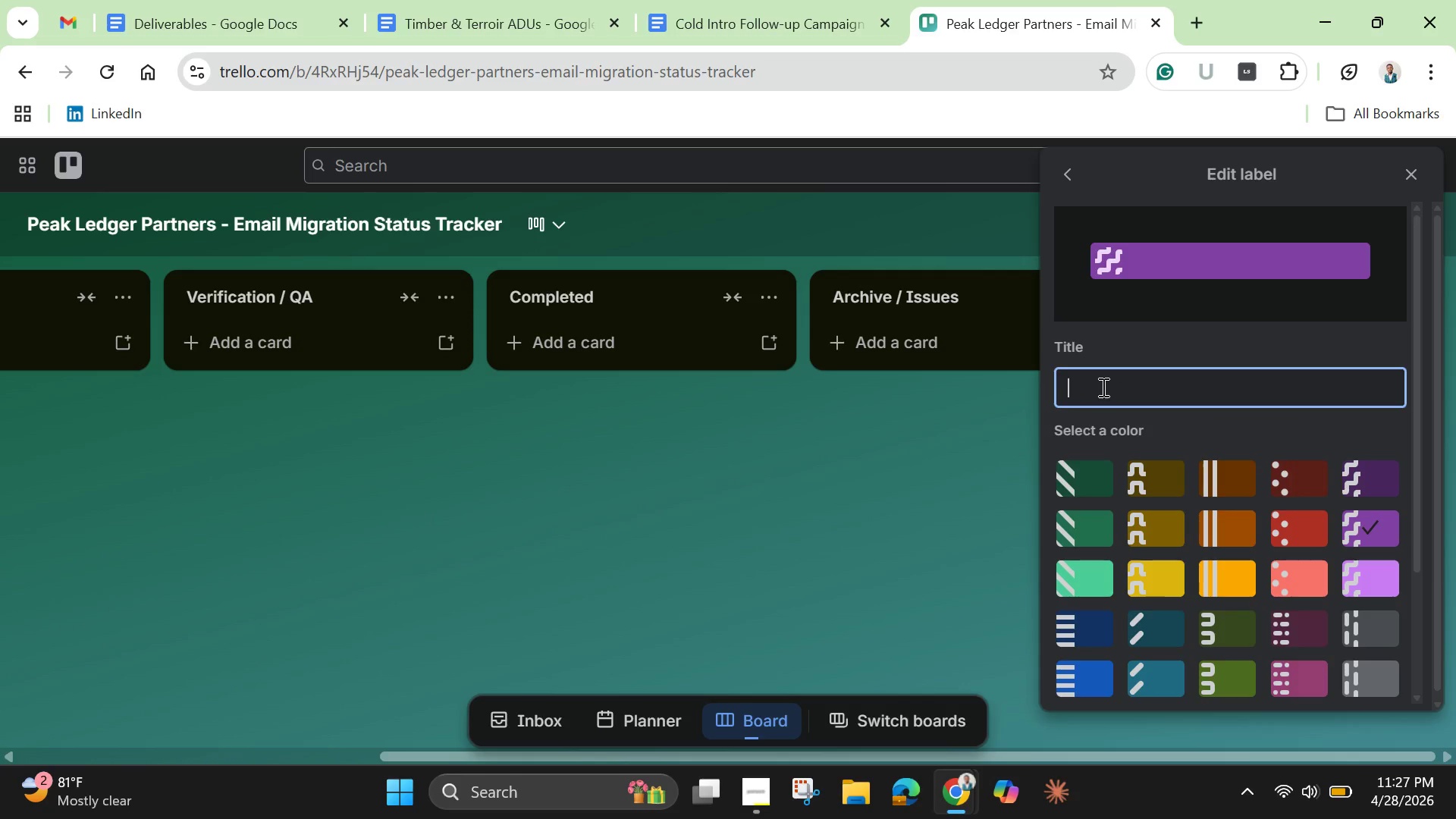 
type(Shared Mailbox)
 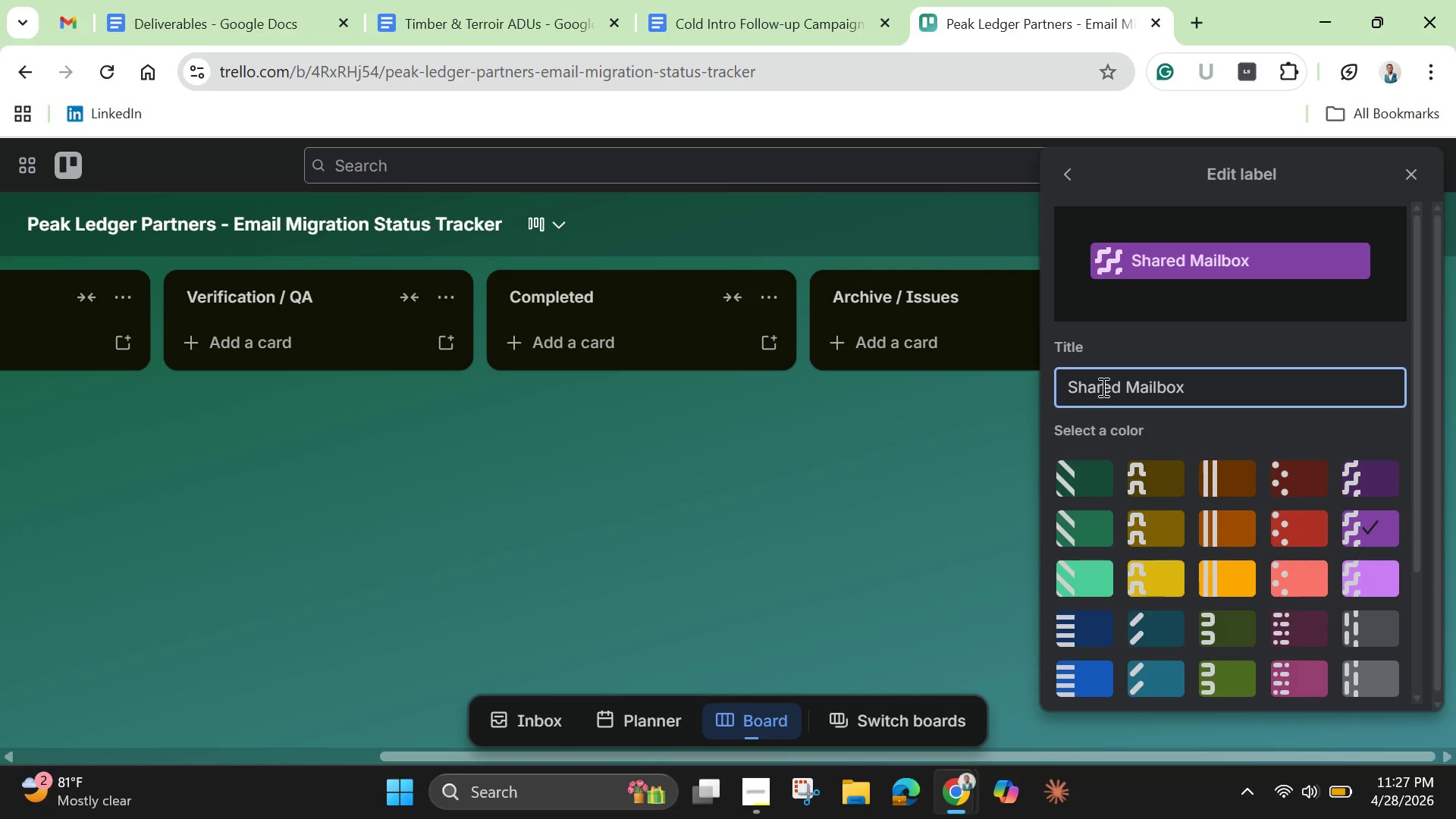 
key(Enter)
 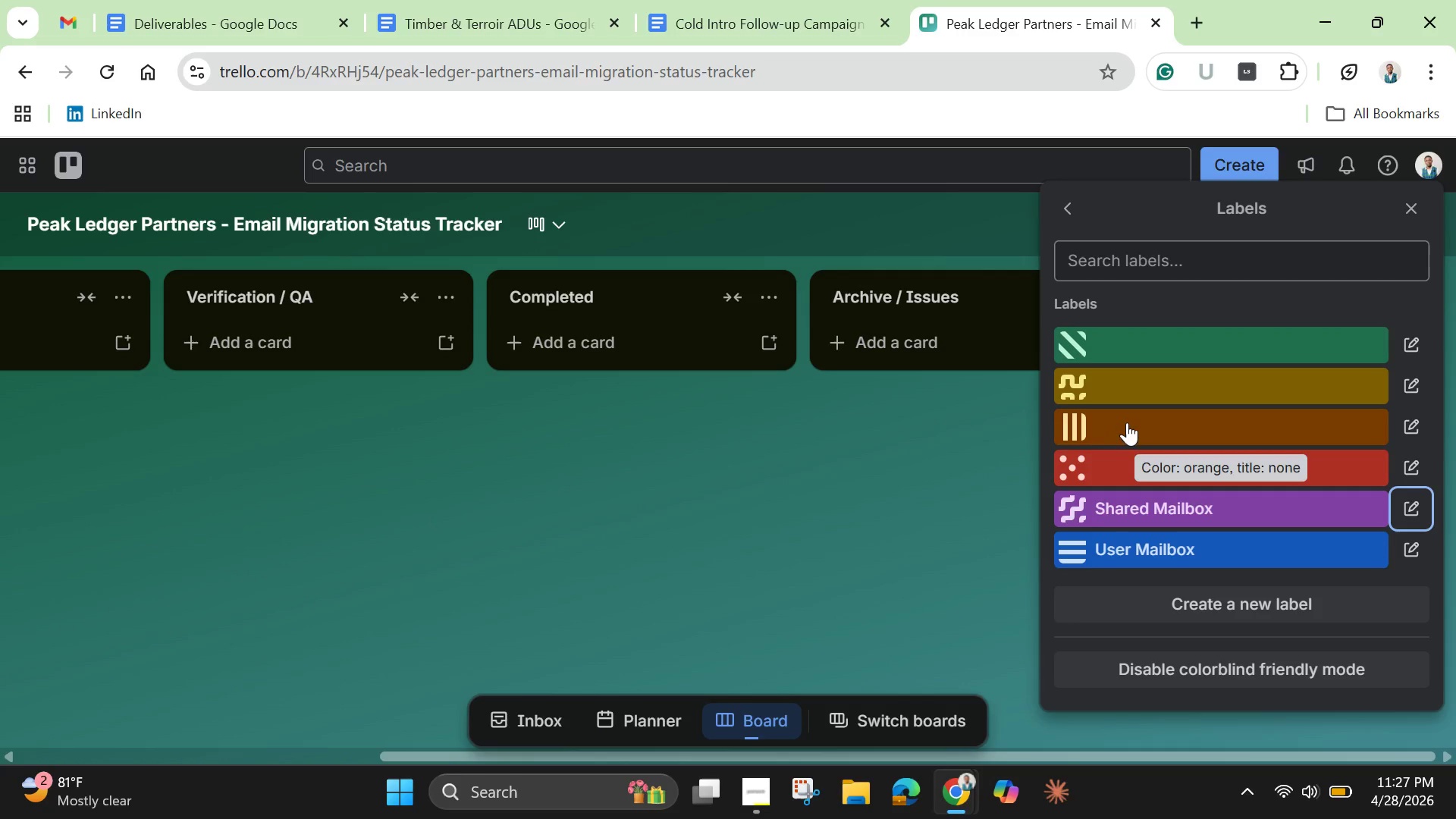 
left_click([1106, 466])
 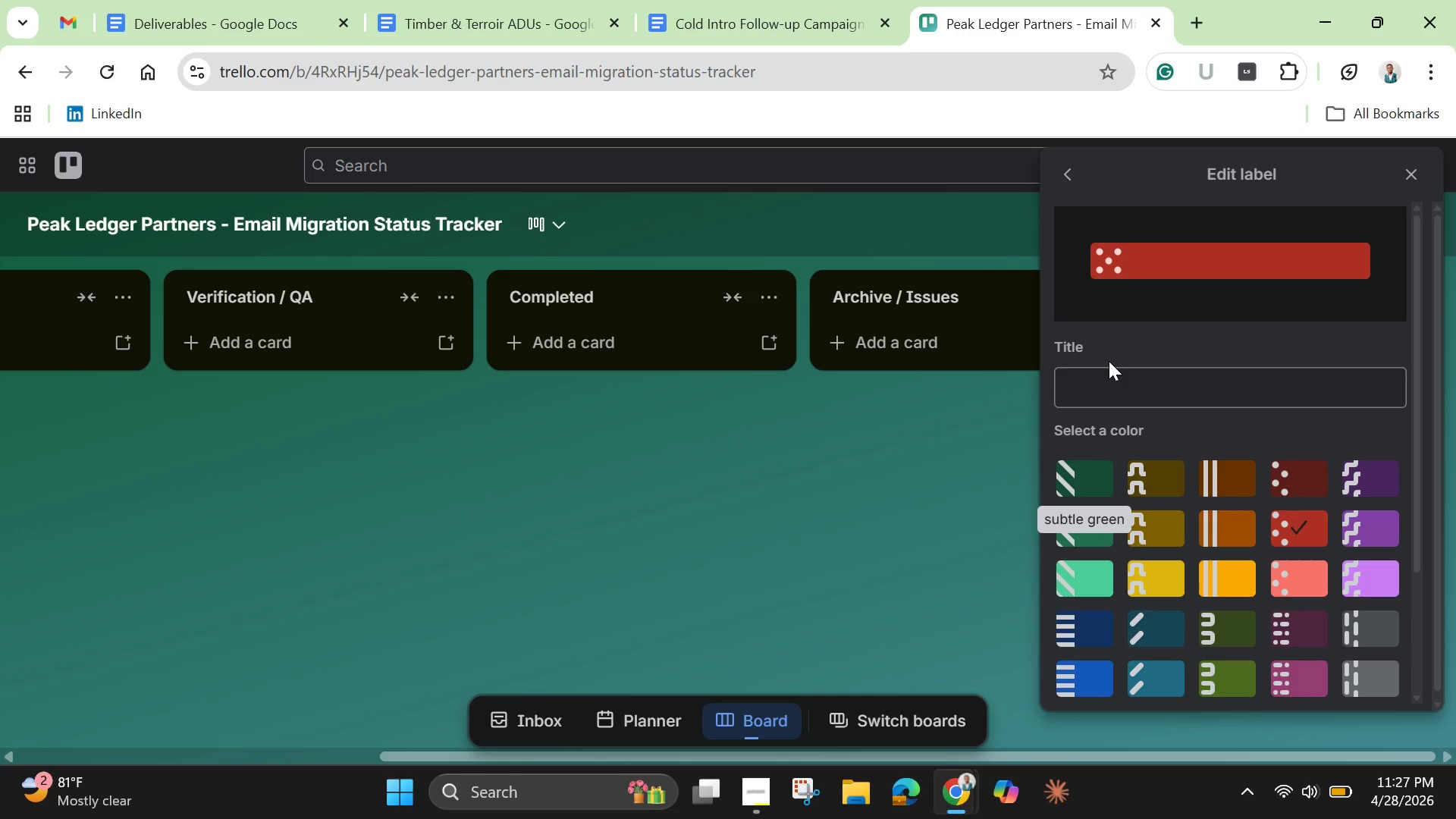 
left_click([1108, 387])
 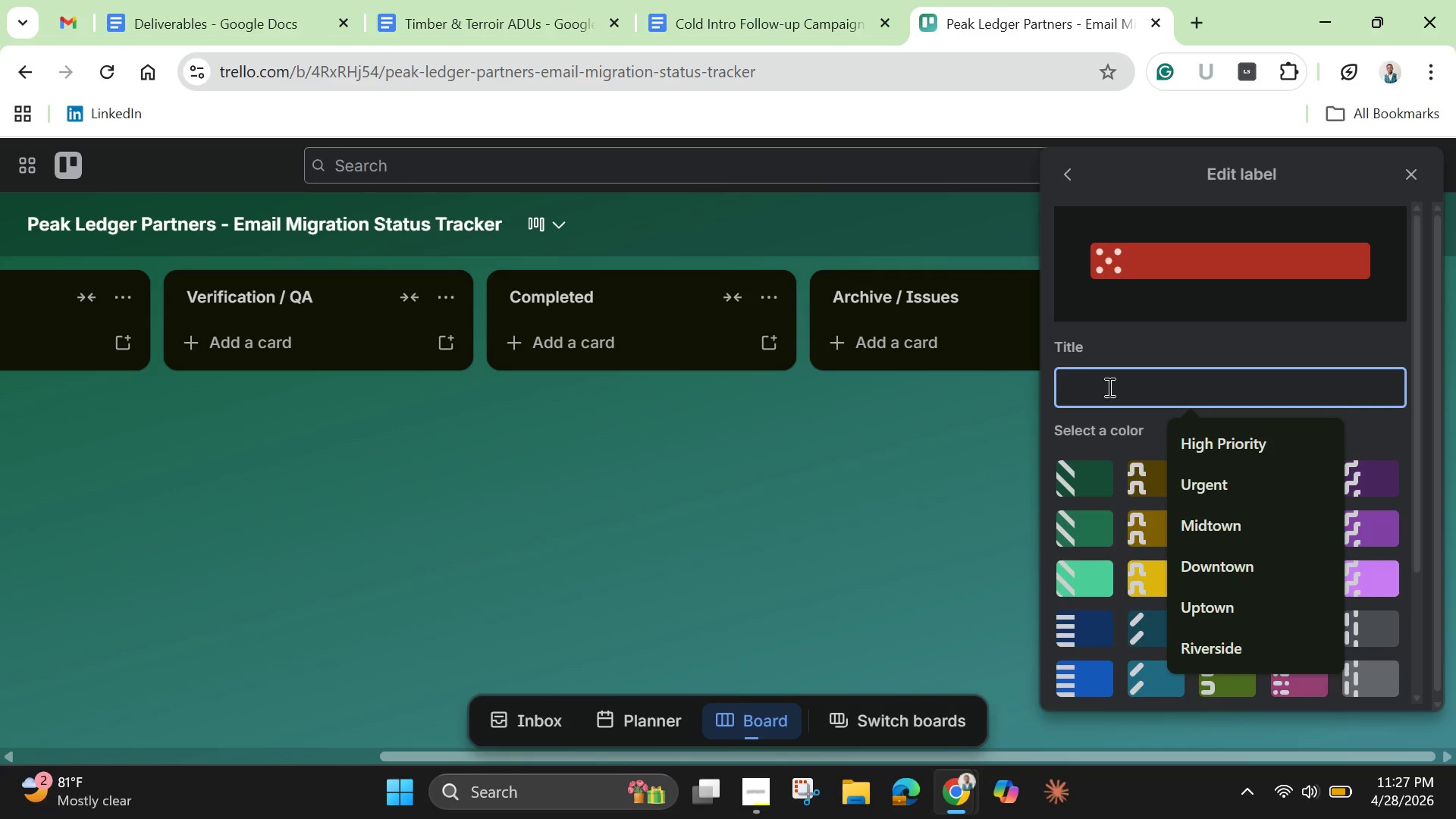 
type(High Priority)
 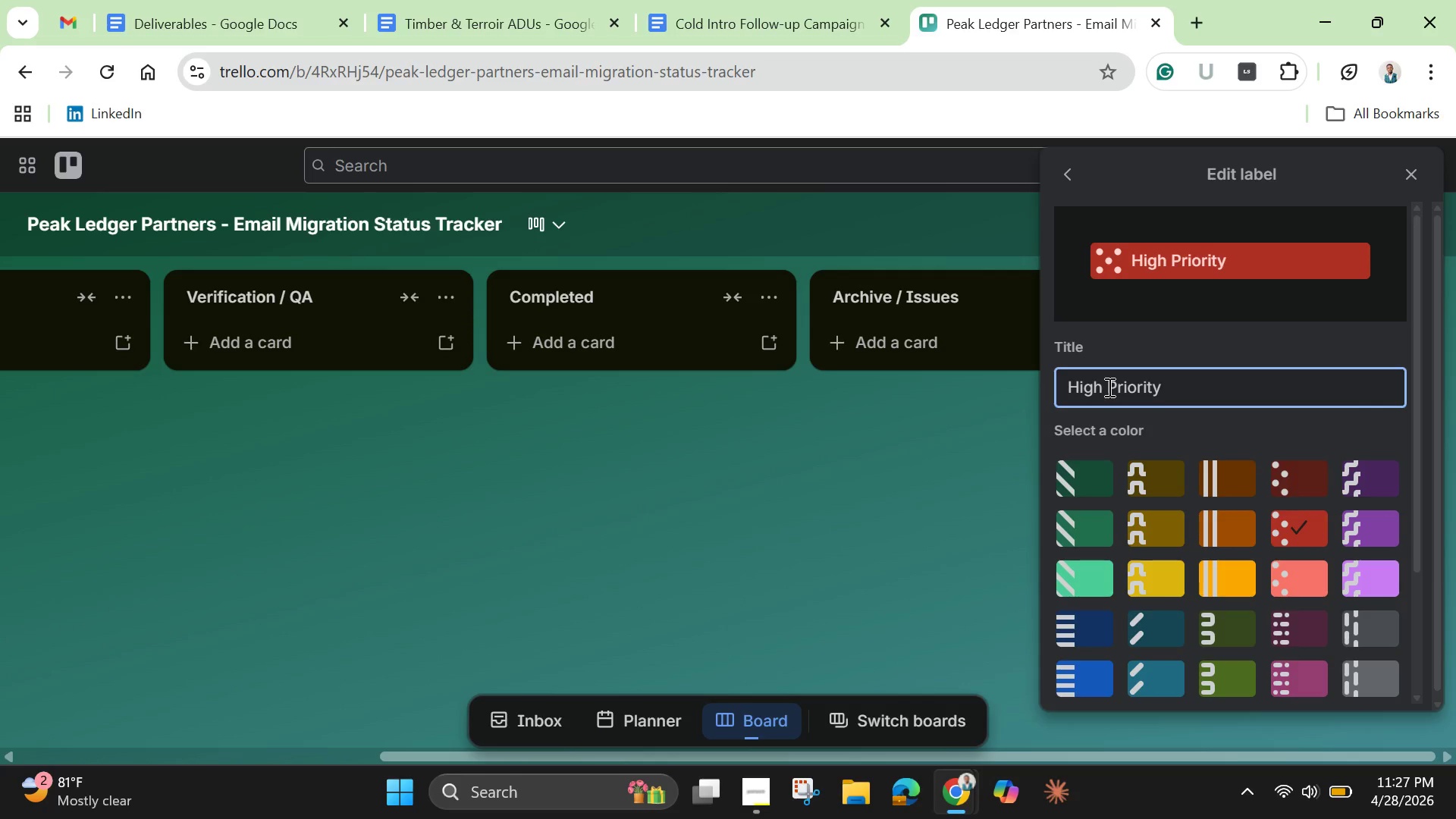 
key(Enter)
 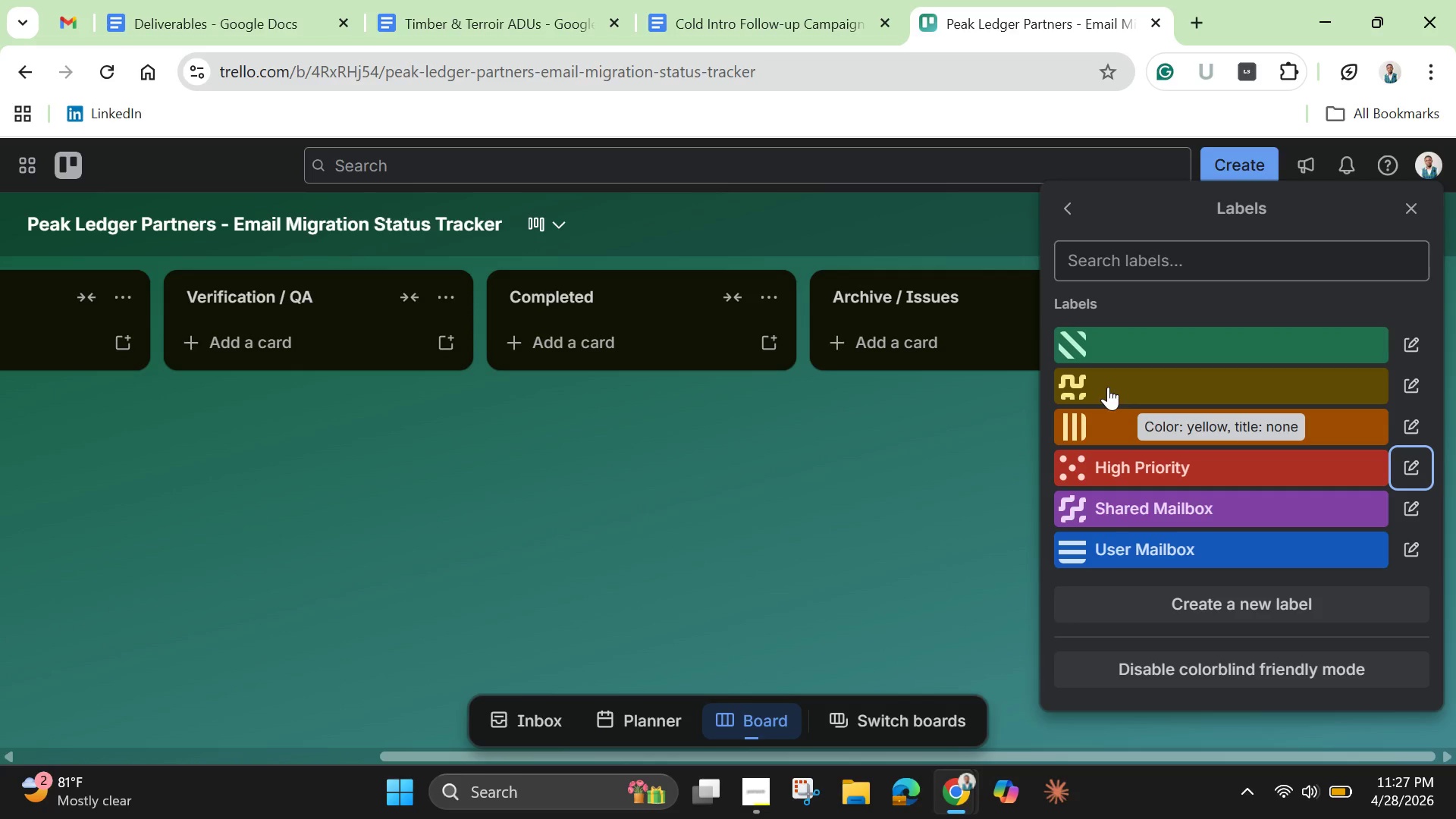 
left_click([1117, 347])
 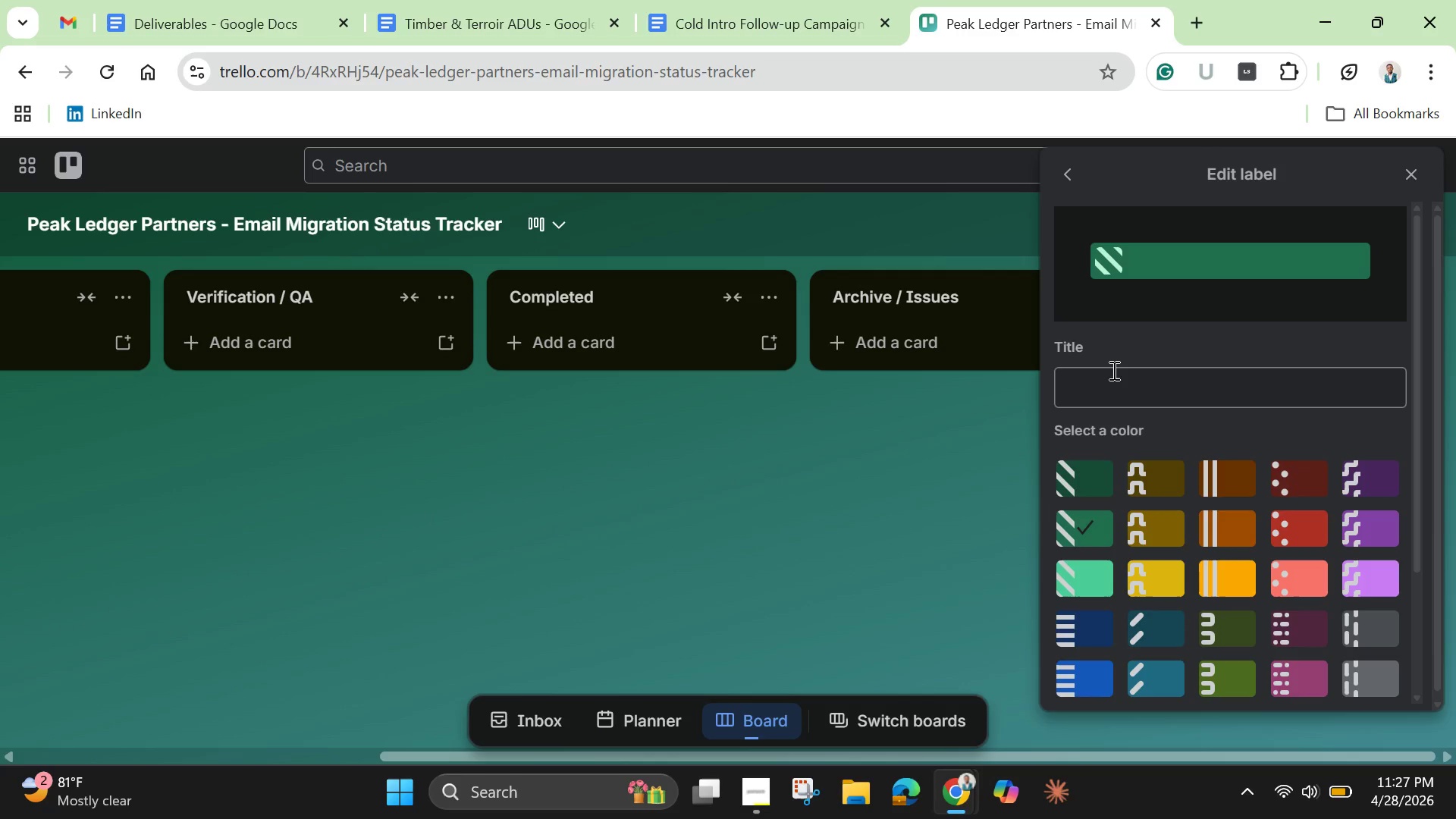 
left_click([1112, 372])
 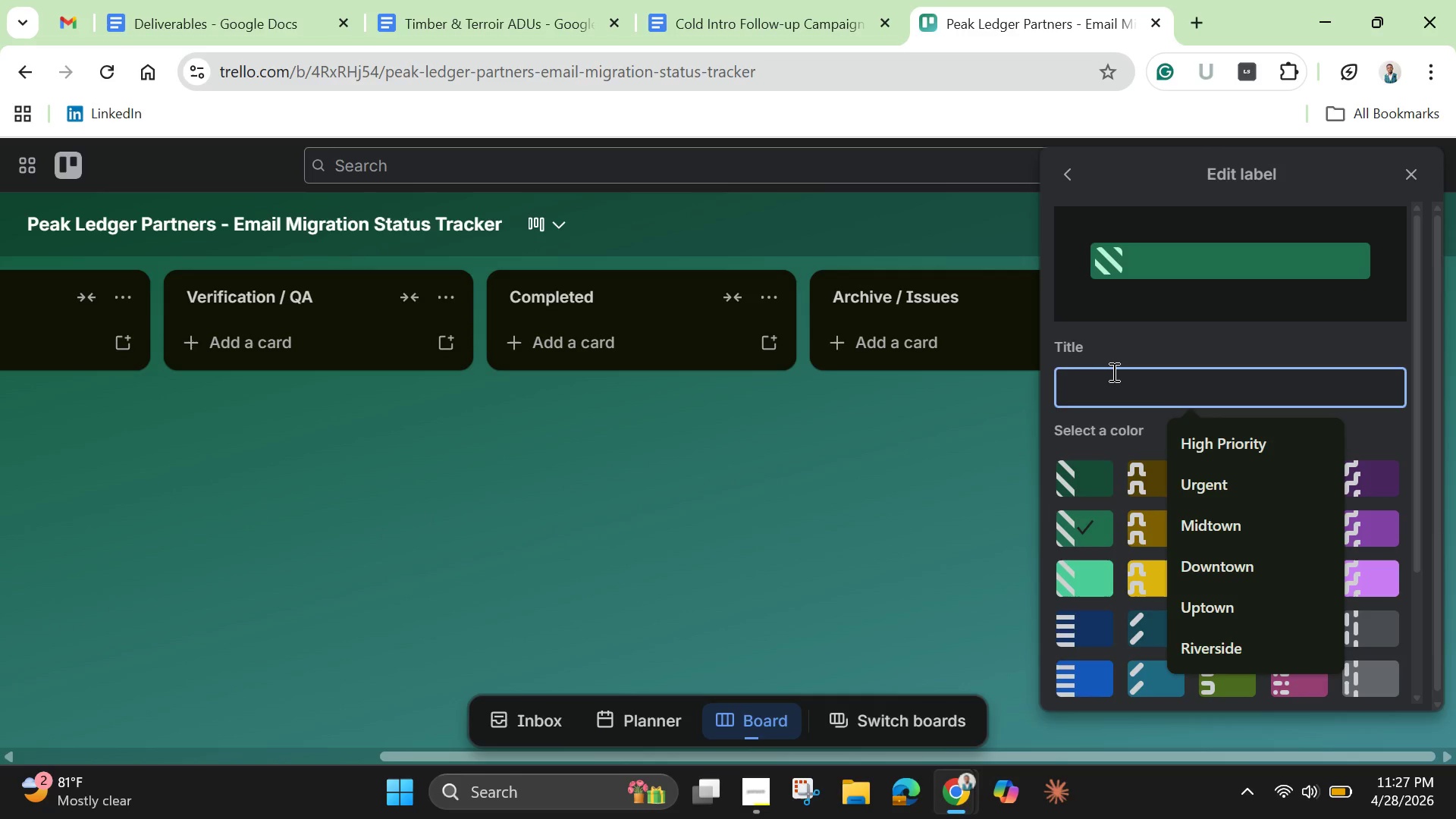 
type(Stanbdard)
 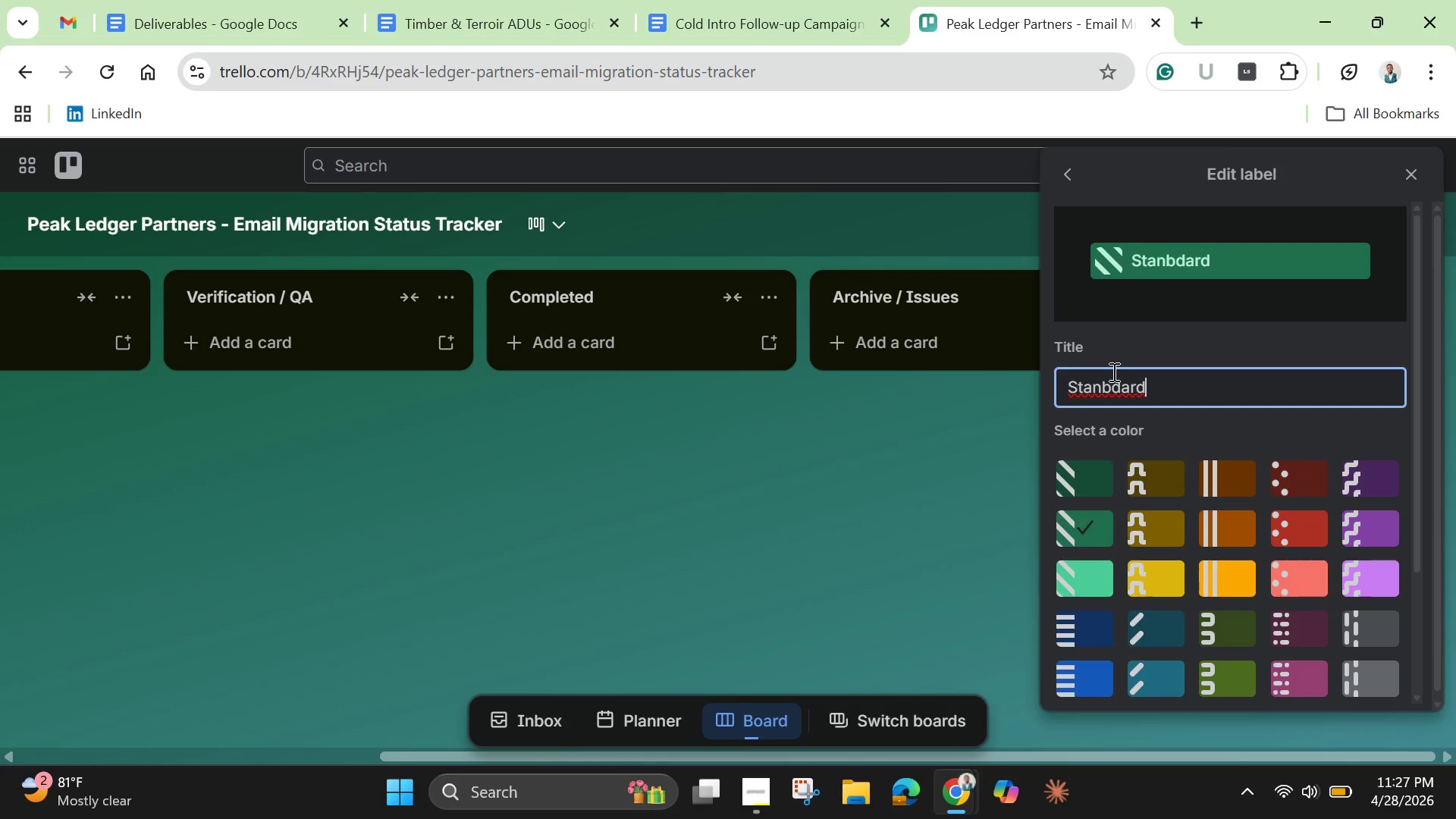 
left_click([1108, 388])
 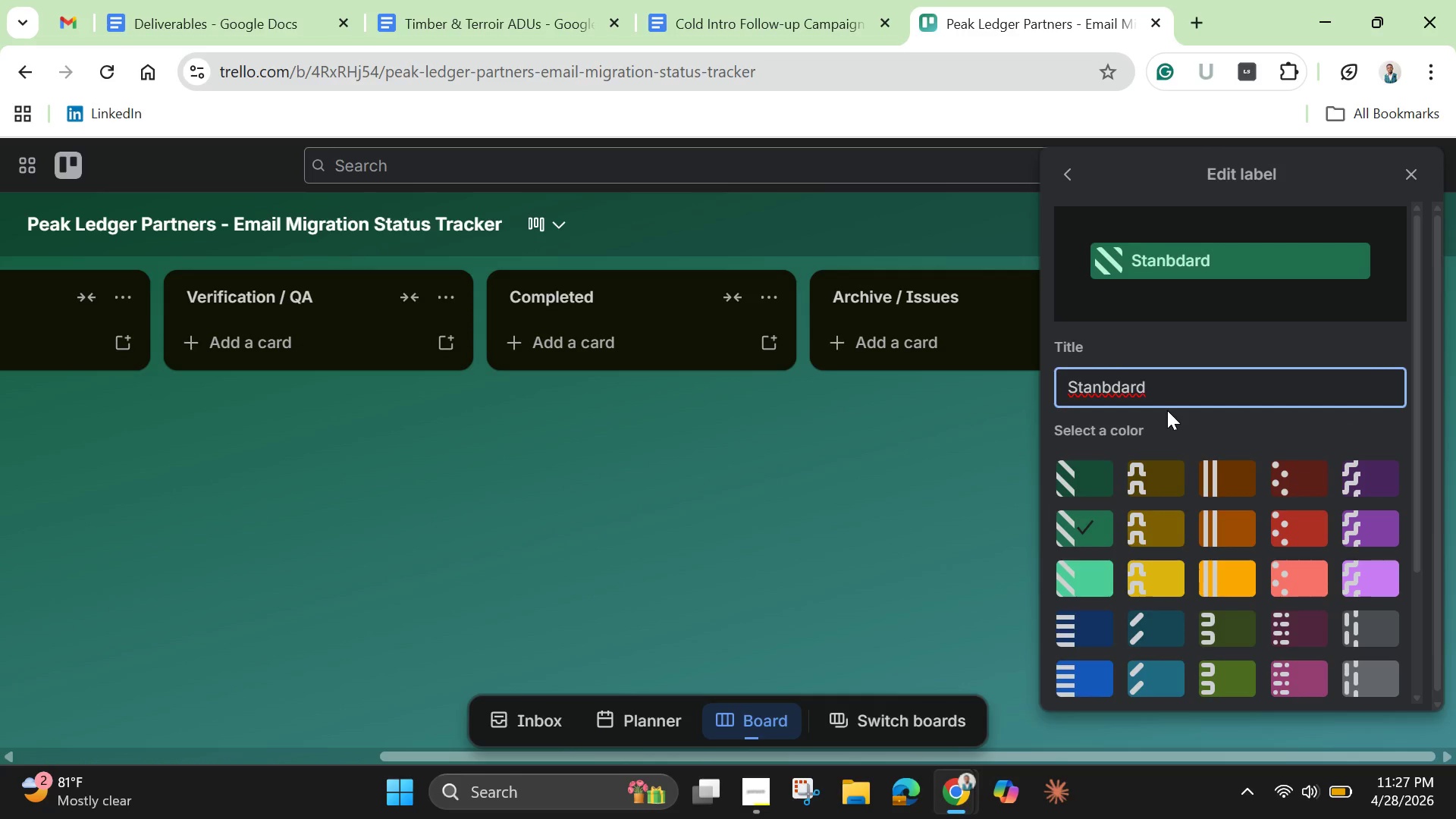 
key(Backspace)
 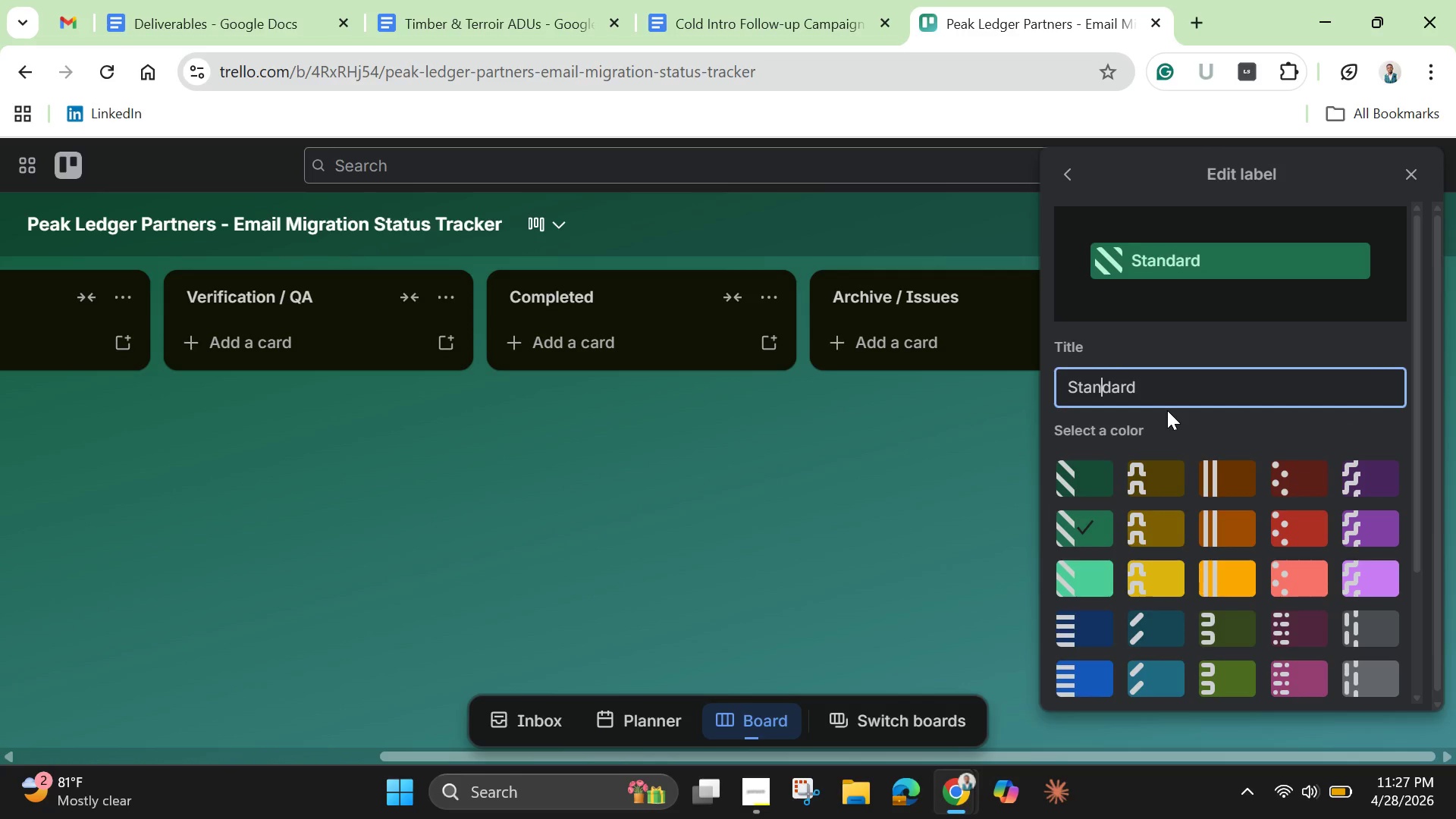 
key(Enter)
 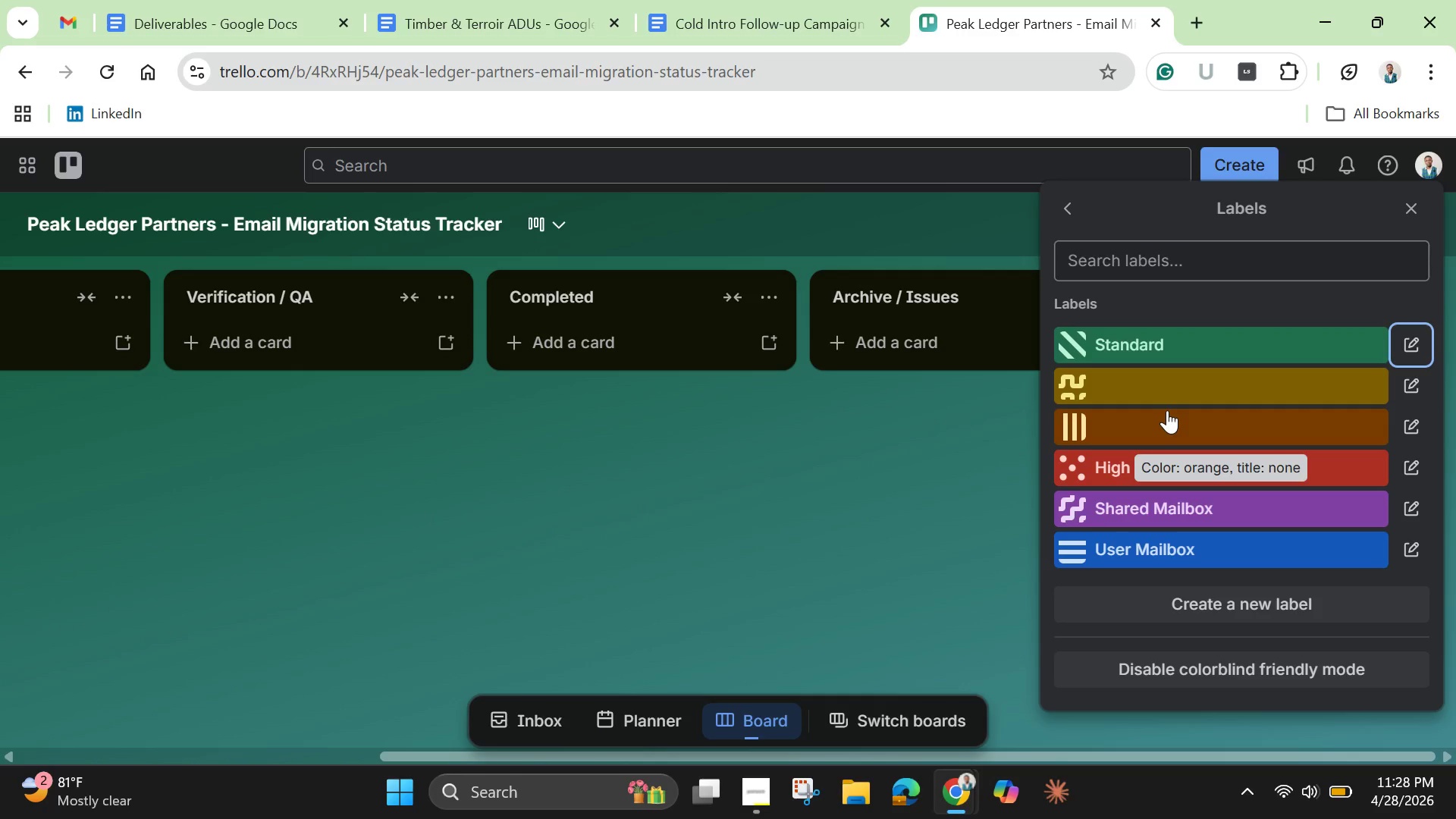 
wait(16.78)
 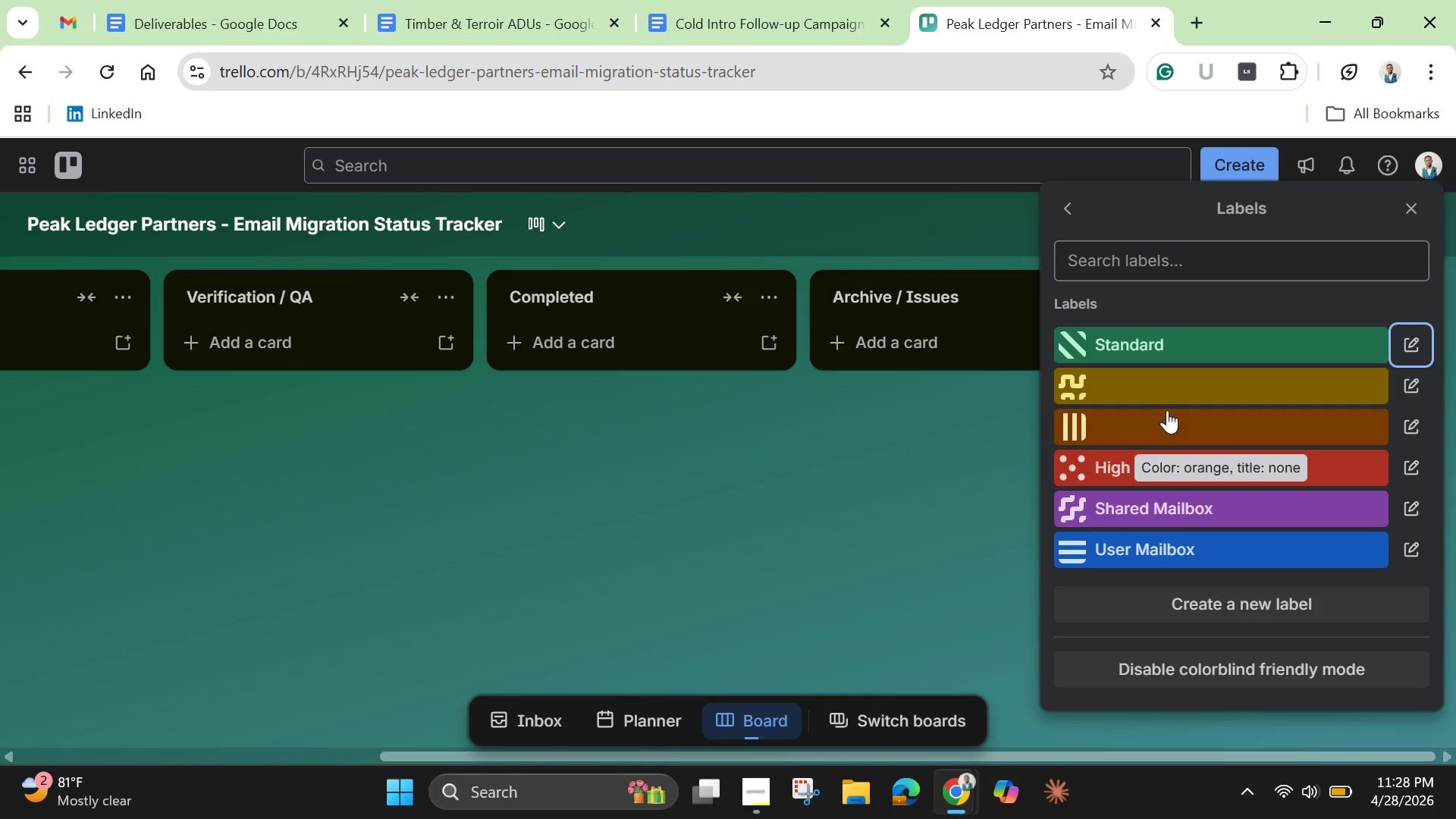 
left_click([878, 549])
 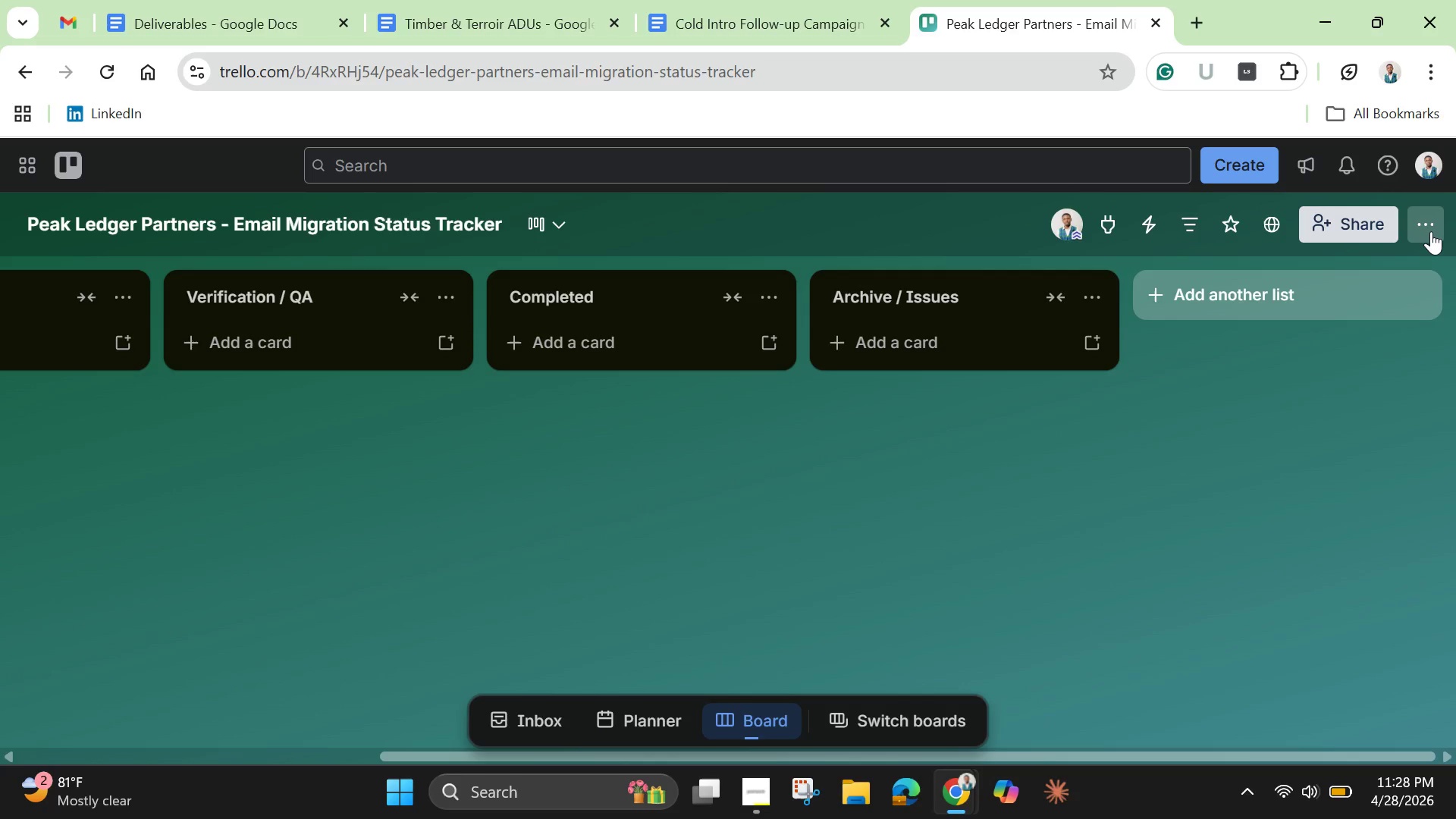 
left_click([1431, 231])
 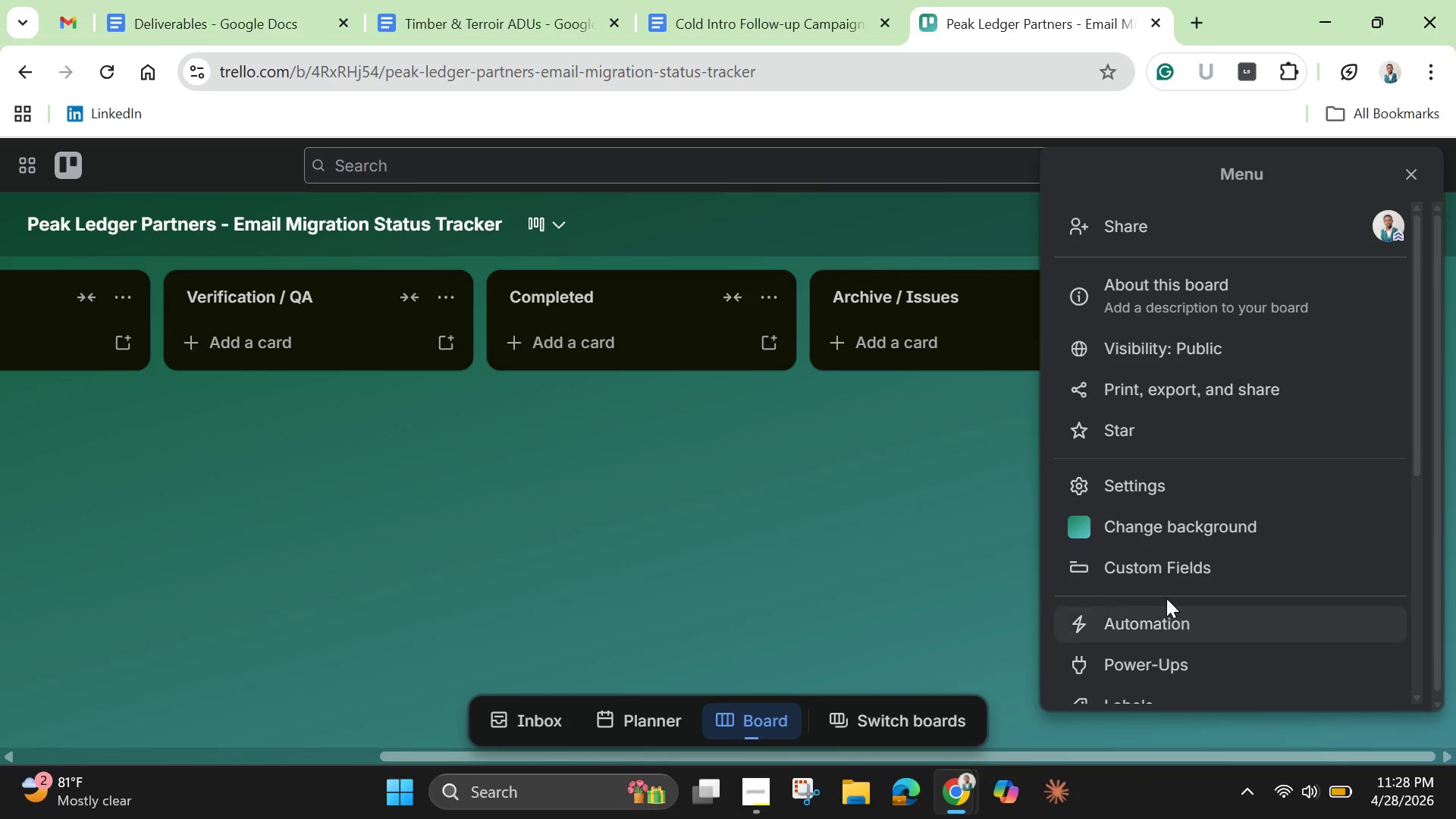 
left_click([1149, 573])
 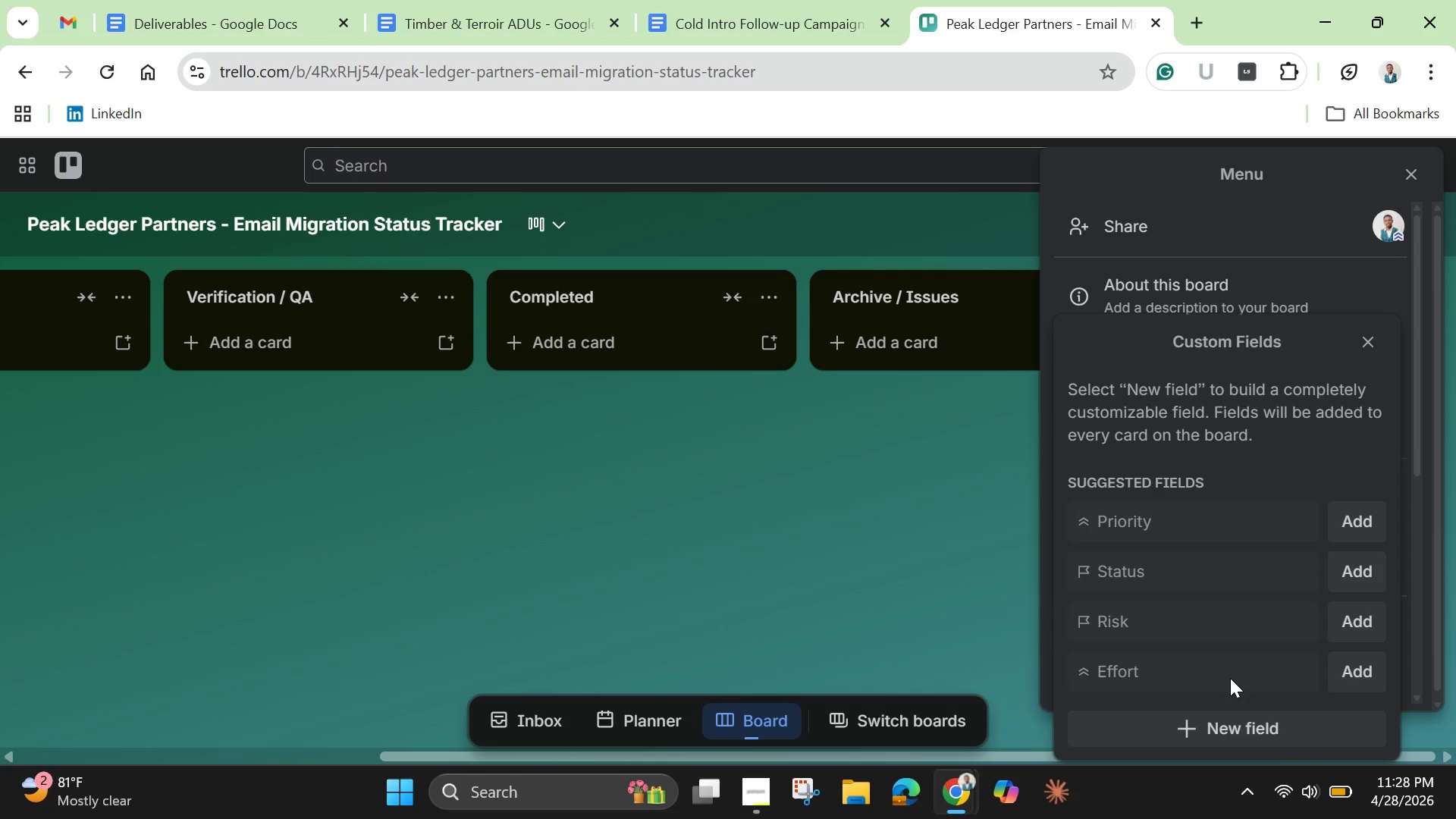 
left_click([1232, 735])
 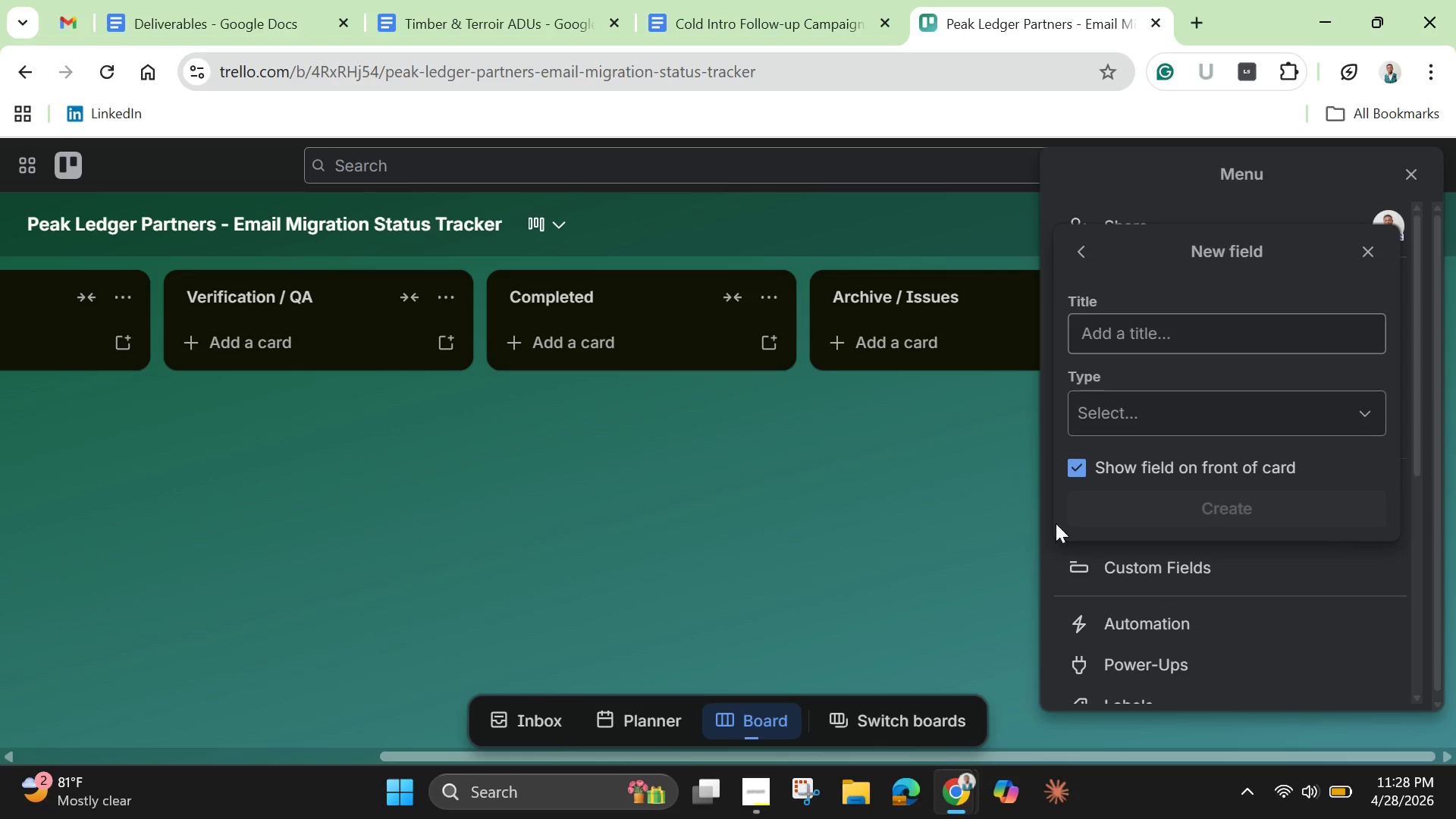 
left_click([1142, 344])
 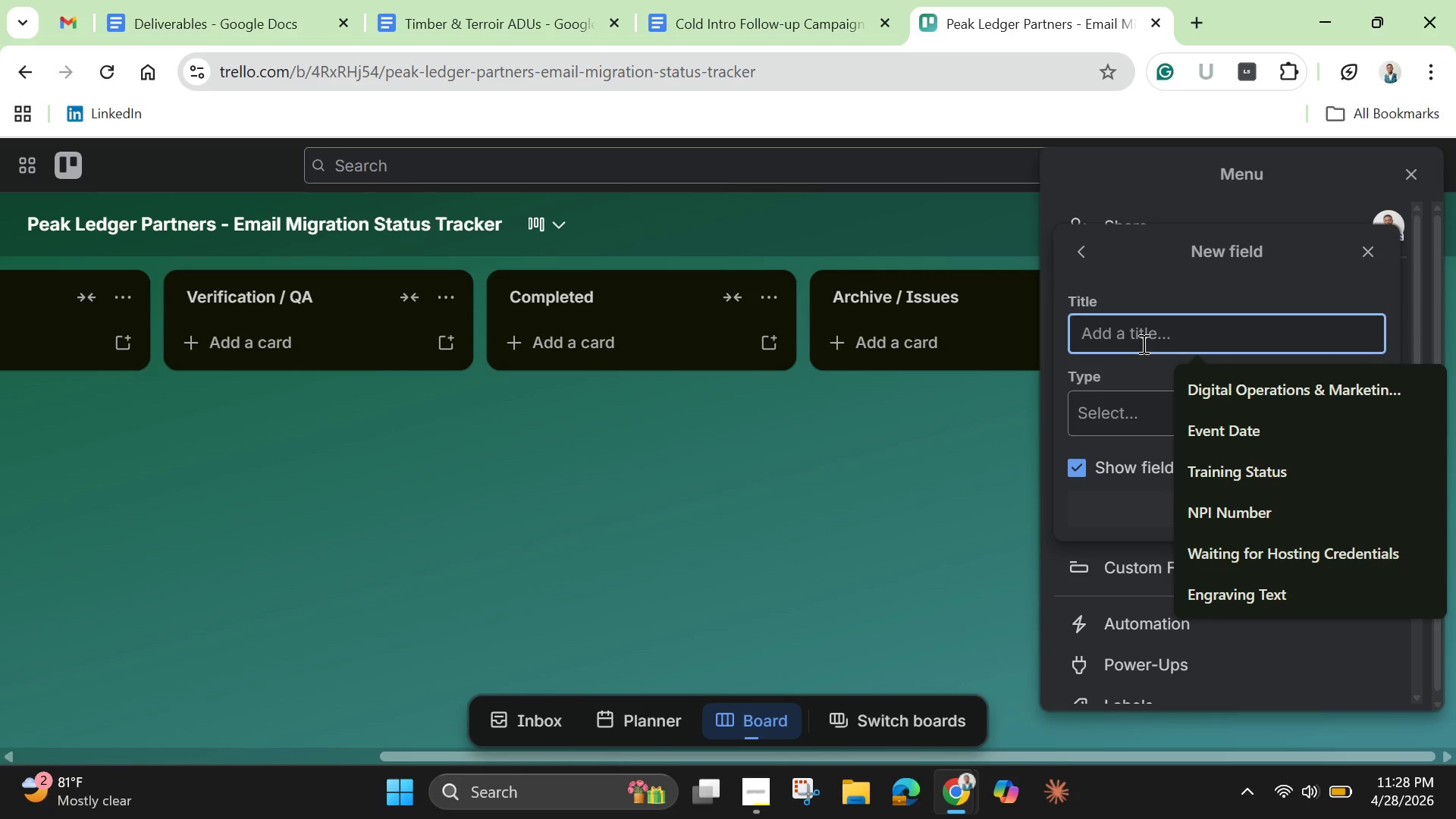 
type(Mil)
 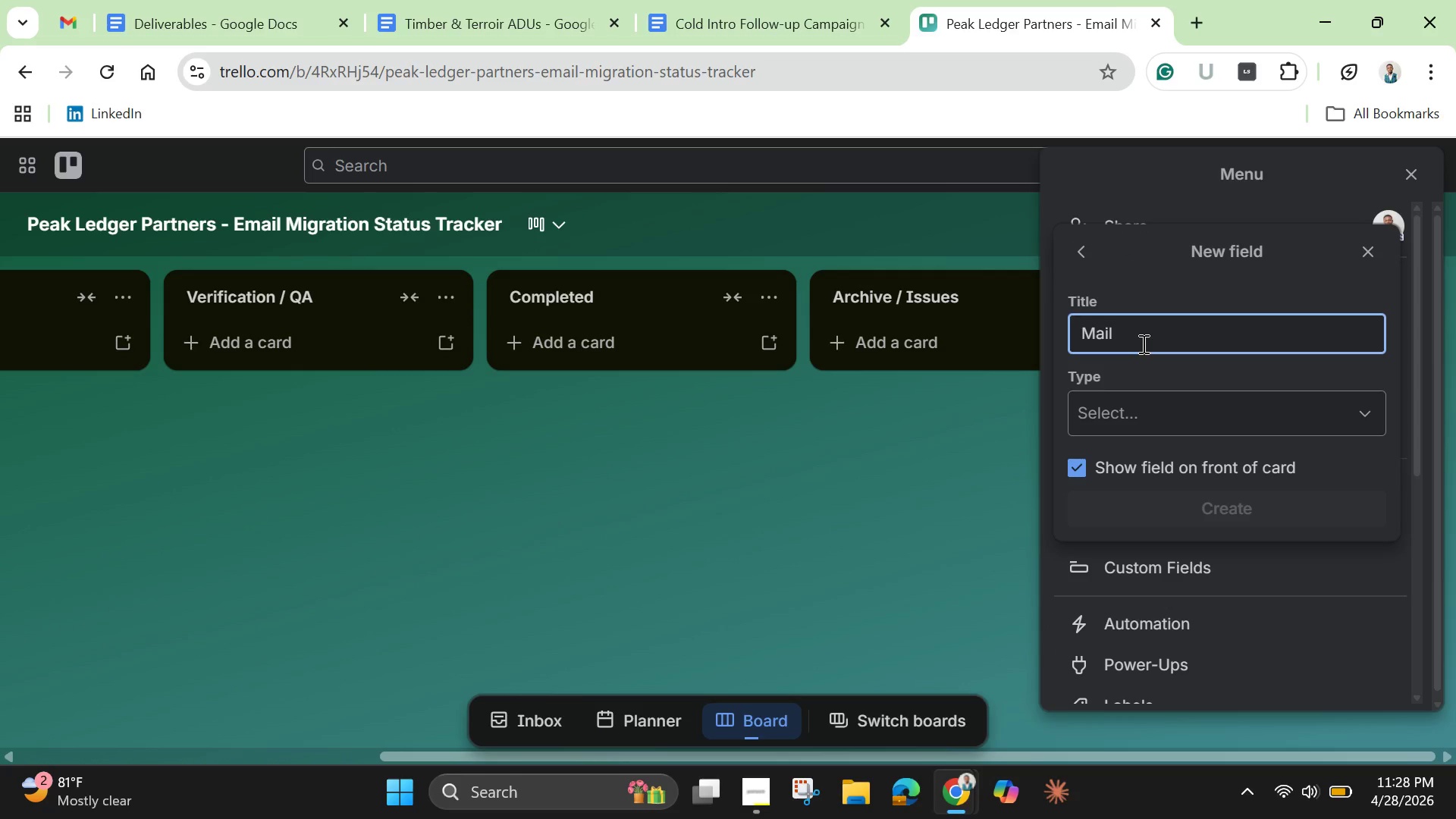 
hold_key(key=A, duration=0.33)
 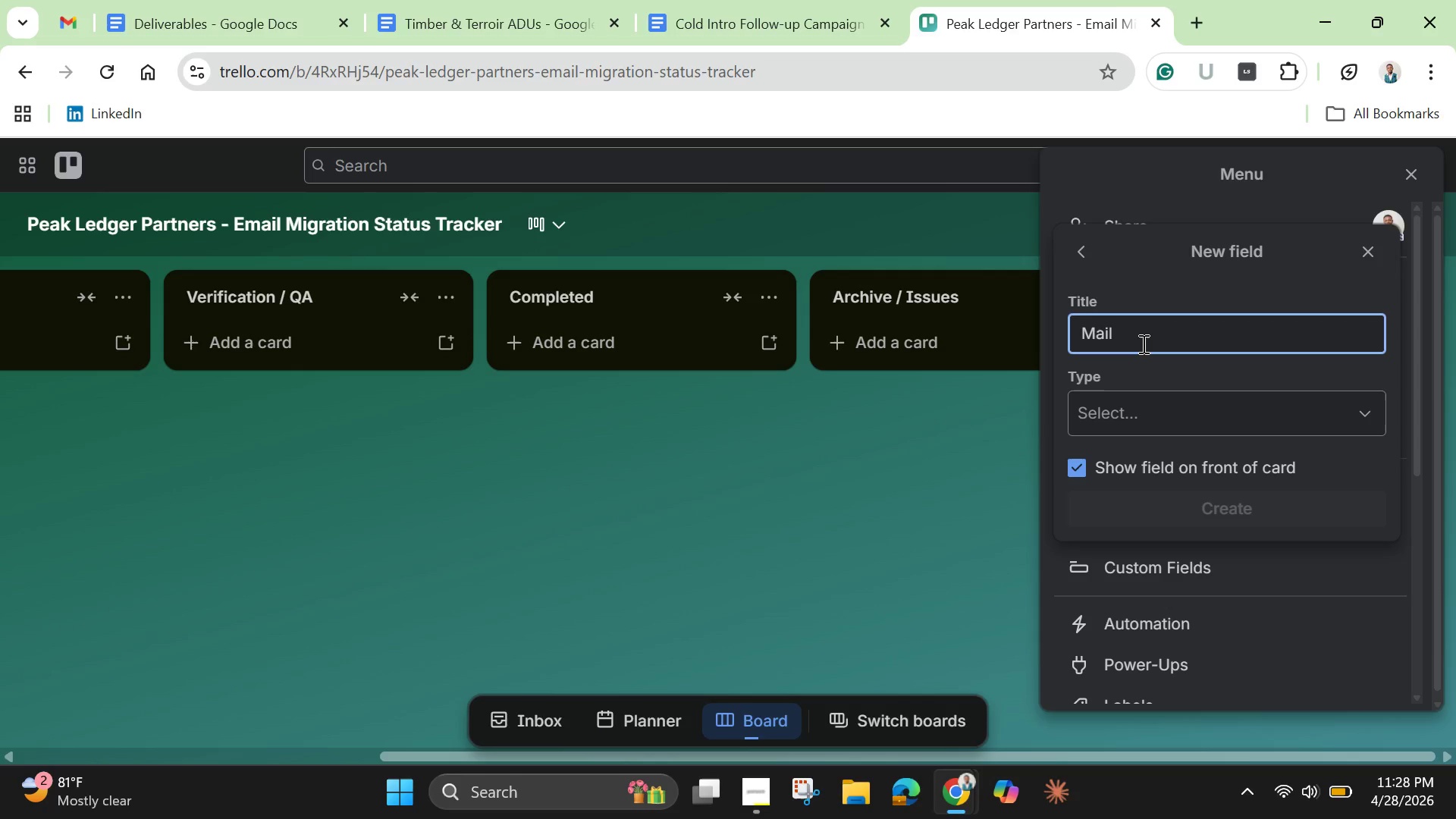 
wait(5.22)
 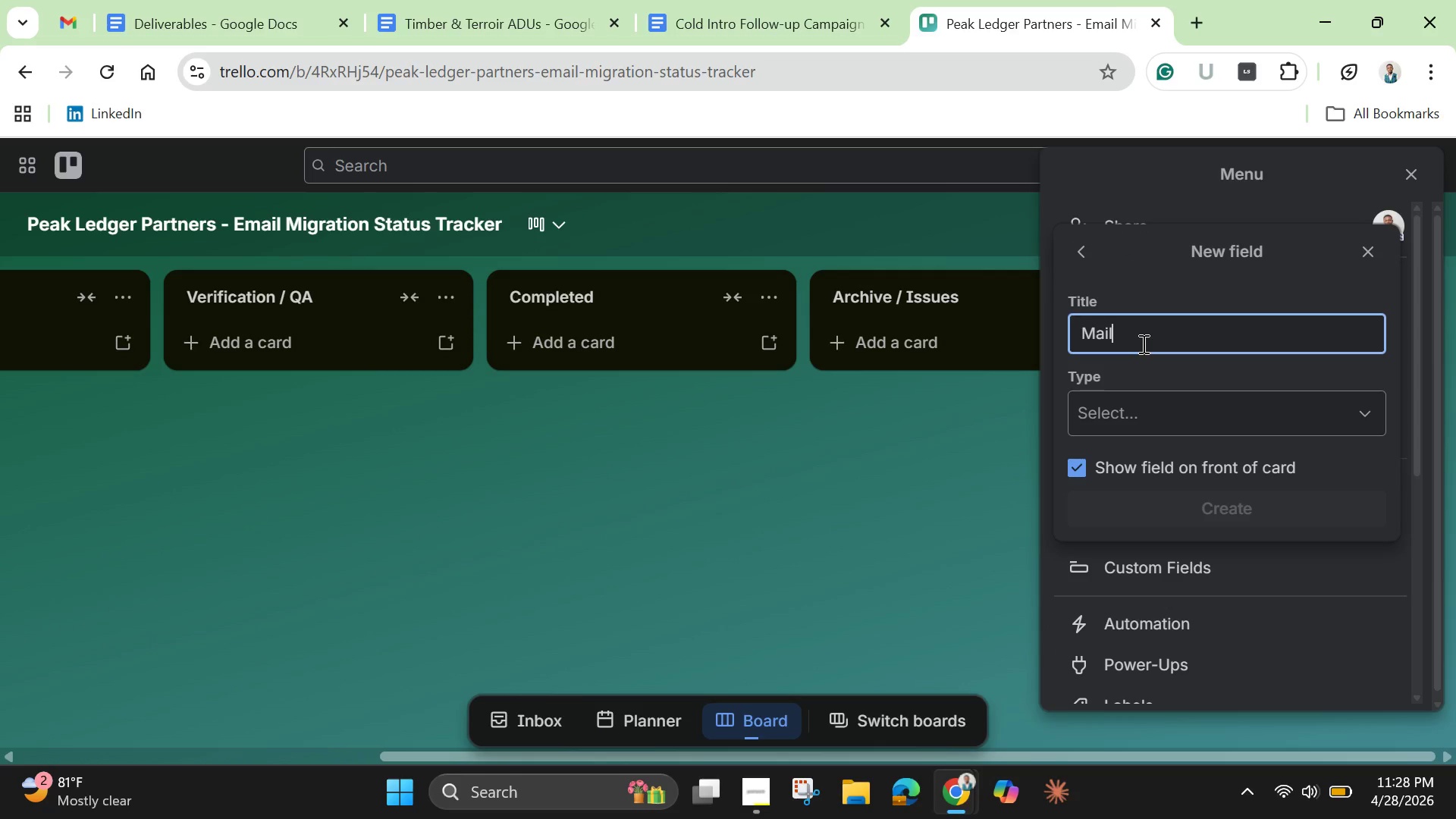 
type(box Size)
 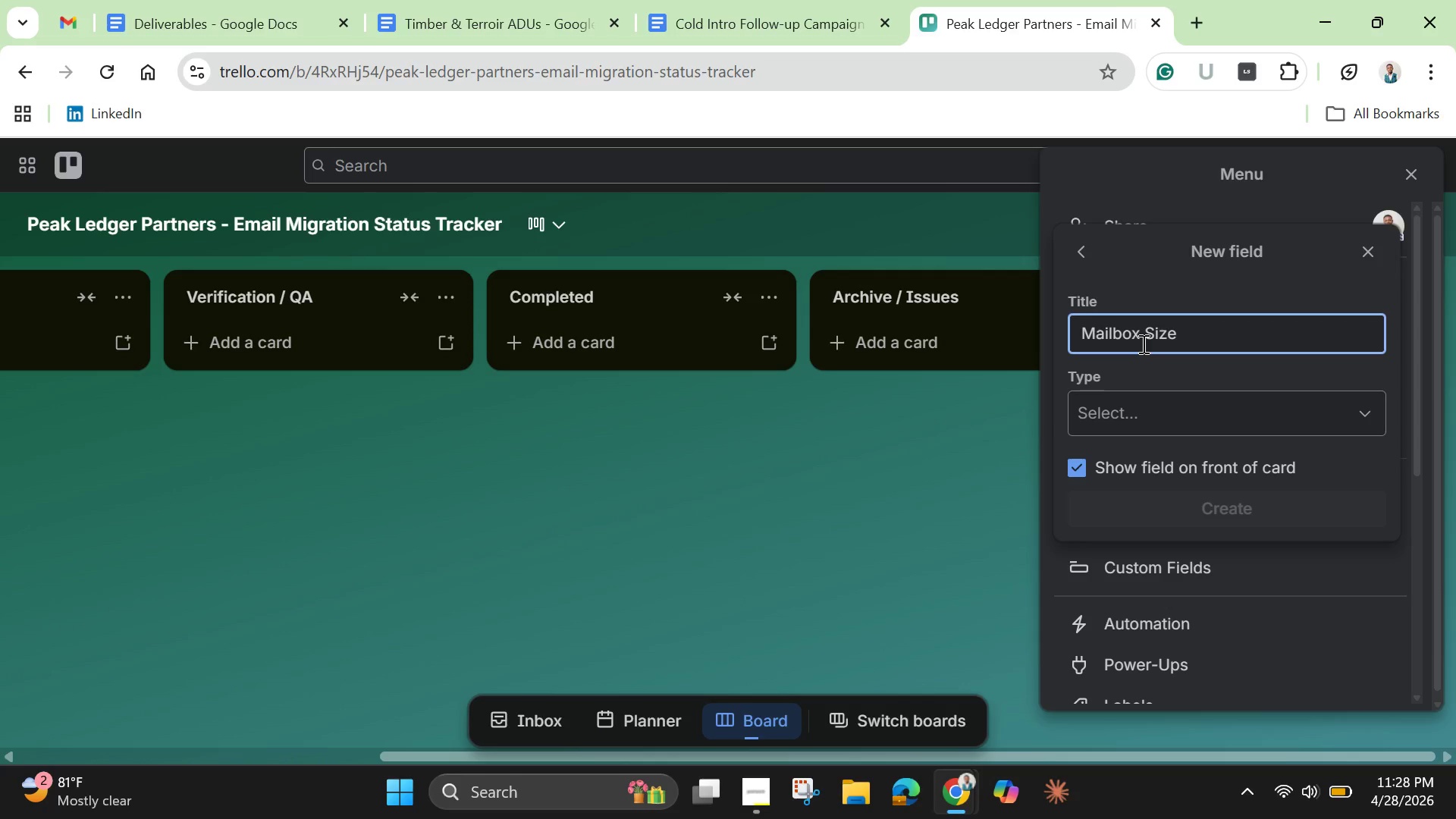 
 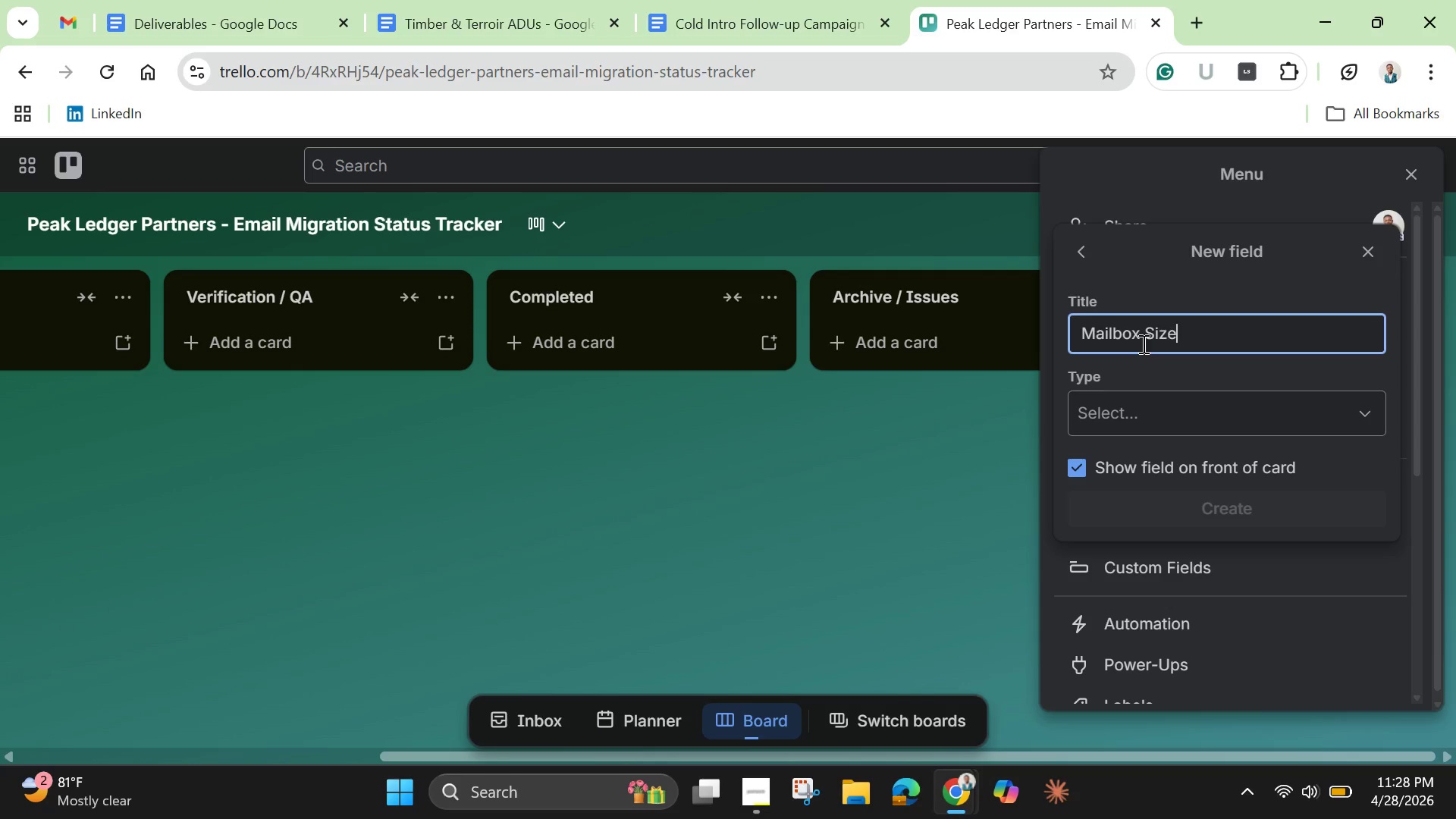 
key(Enter)
 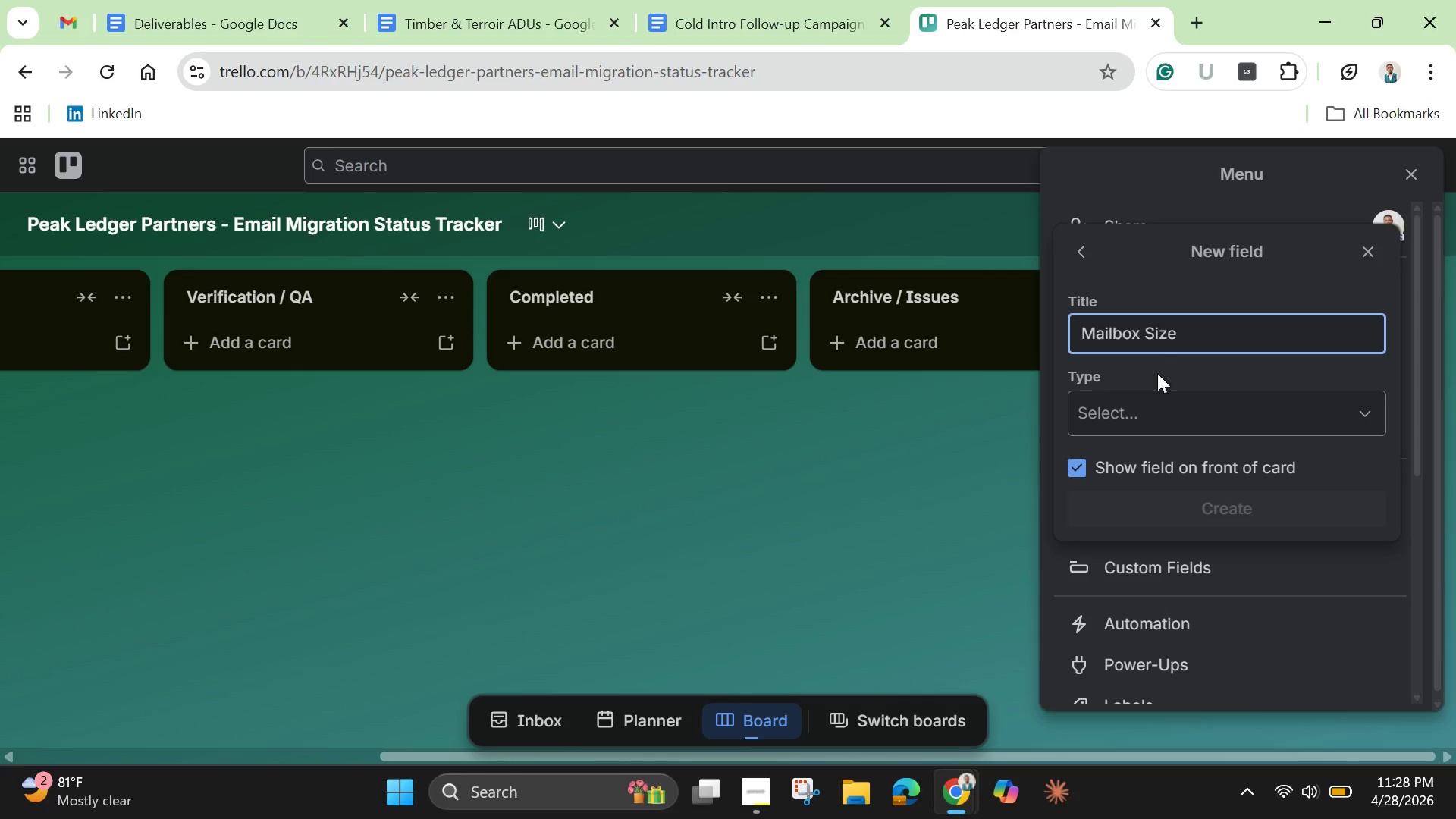 
left_click([1137, 426])
 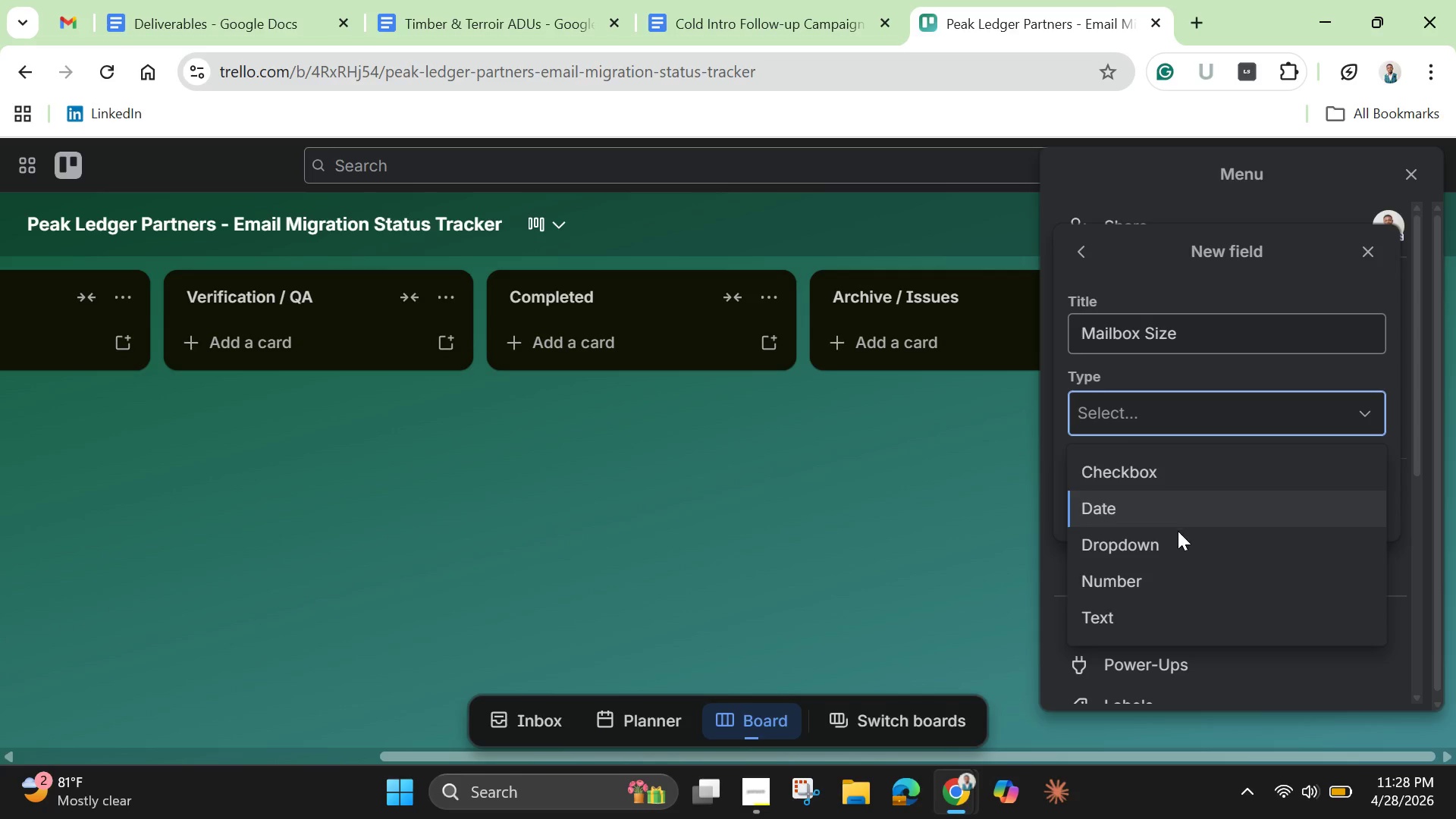 
left_click([1156, 579])
 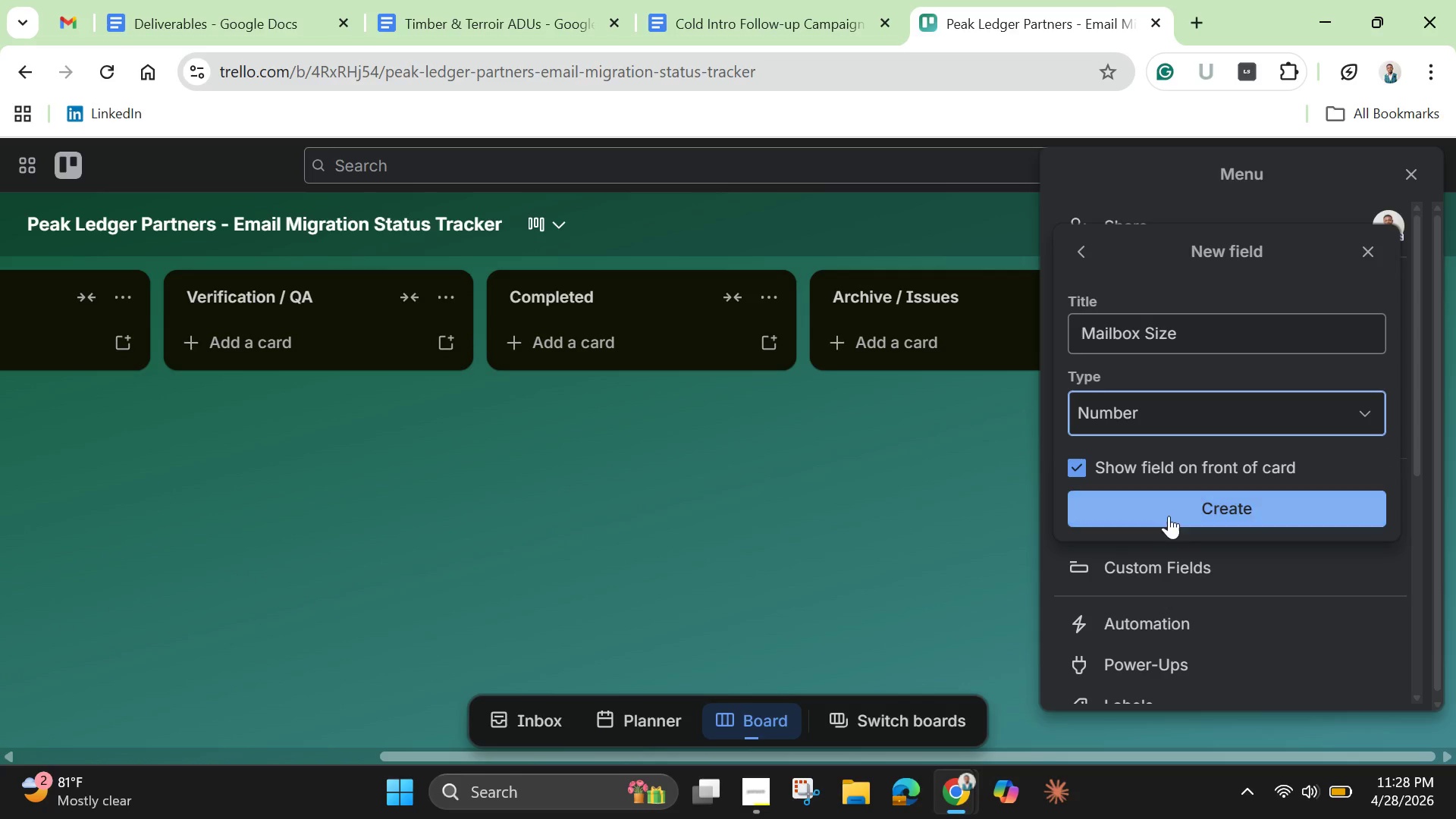 
left_click([1170, 506])
 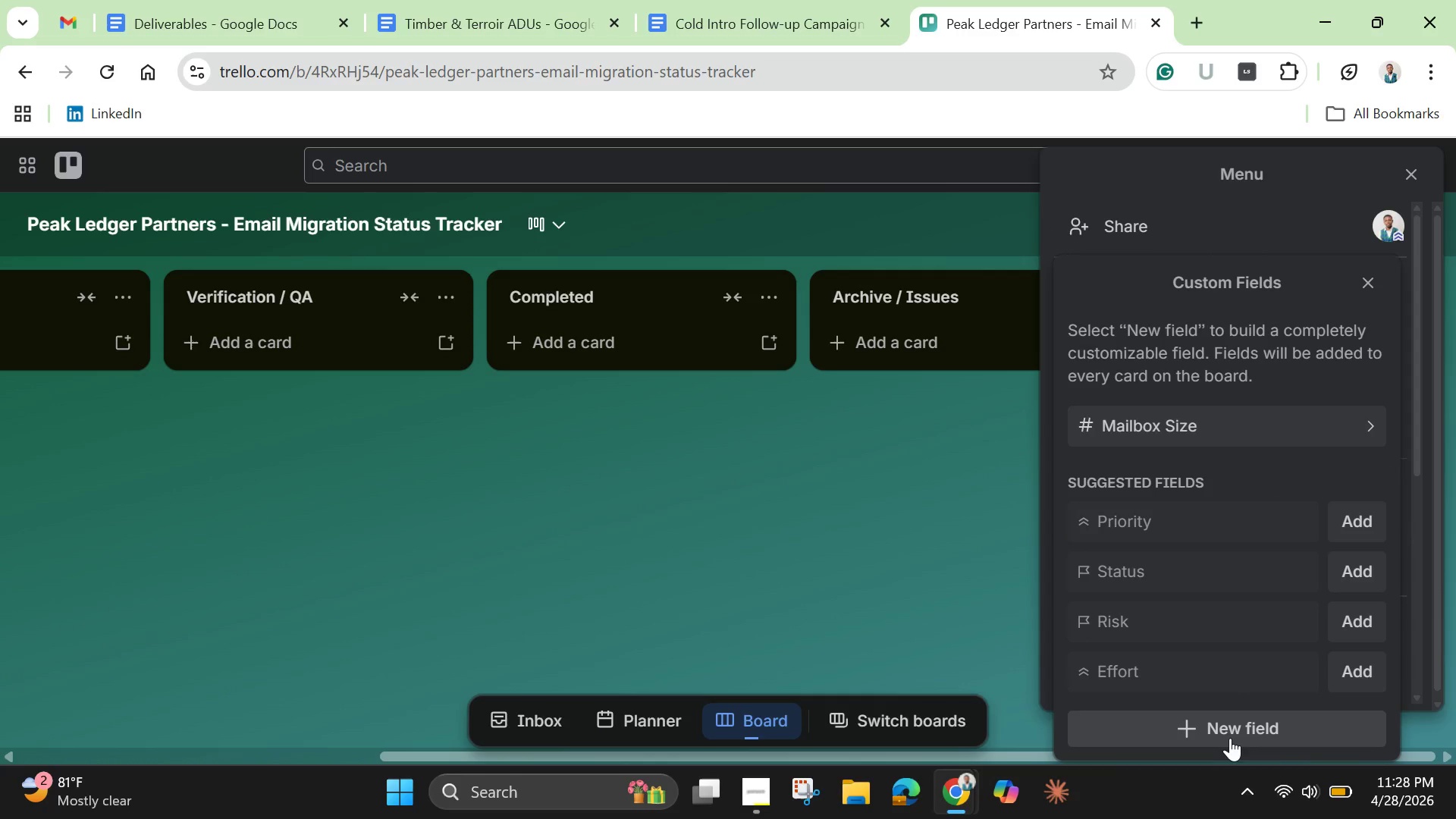 
wait(7.03)
 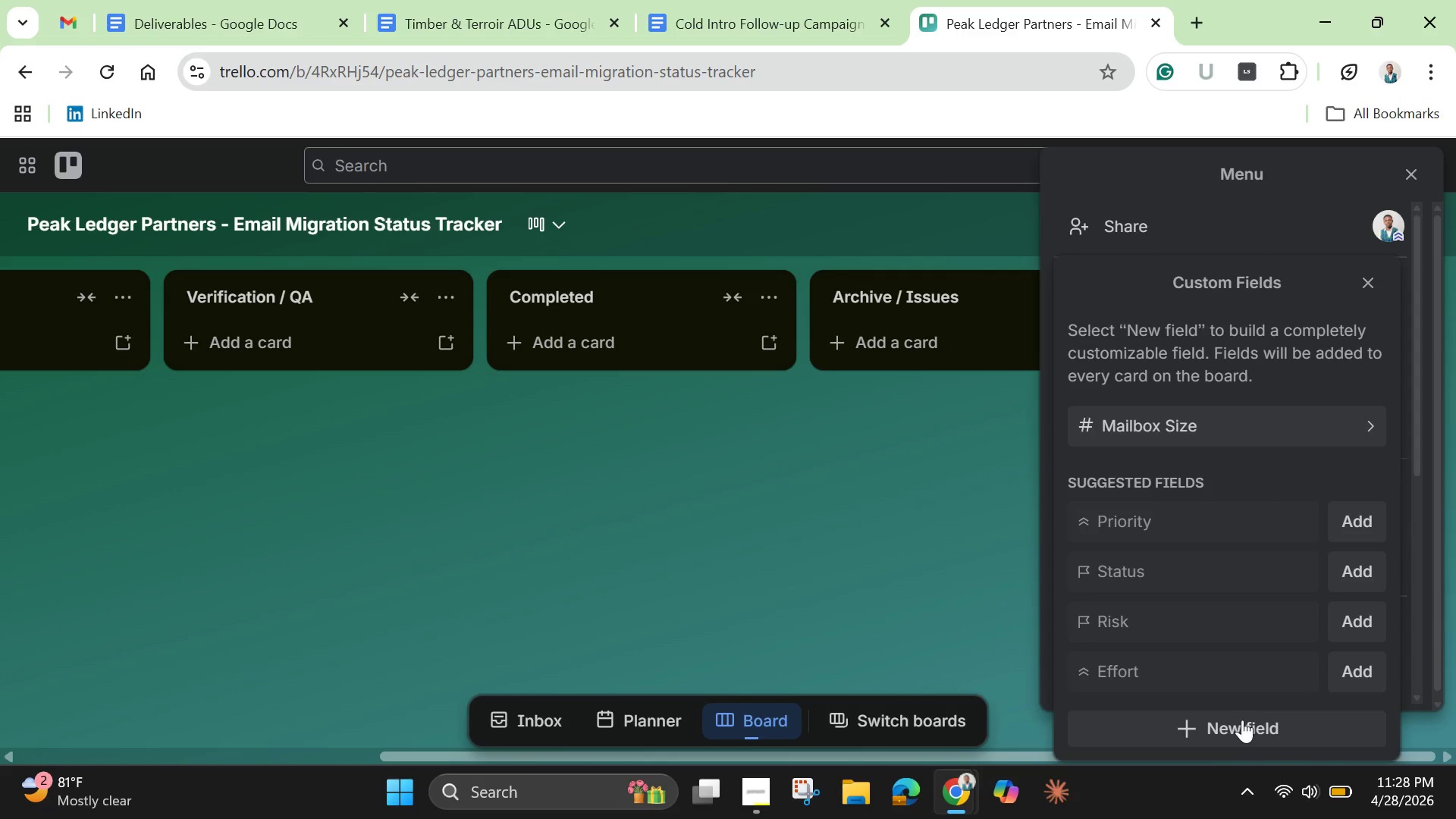 
left_click([1224, 730])
 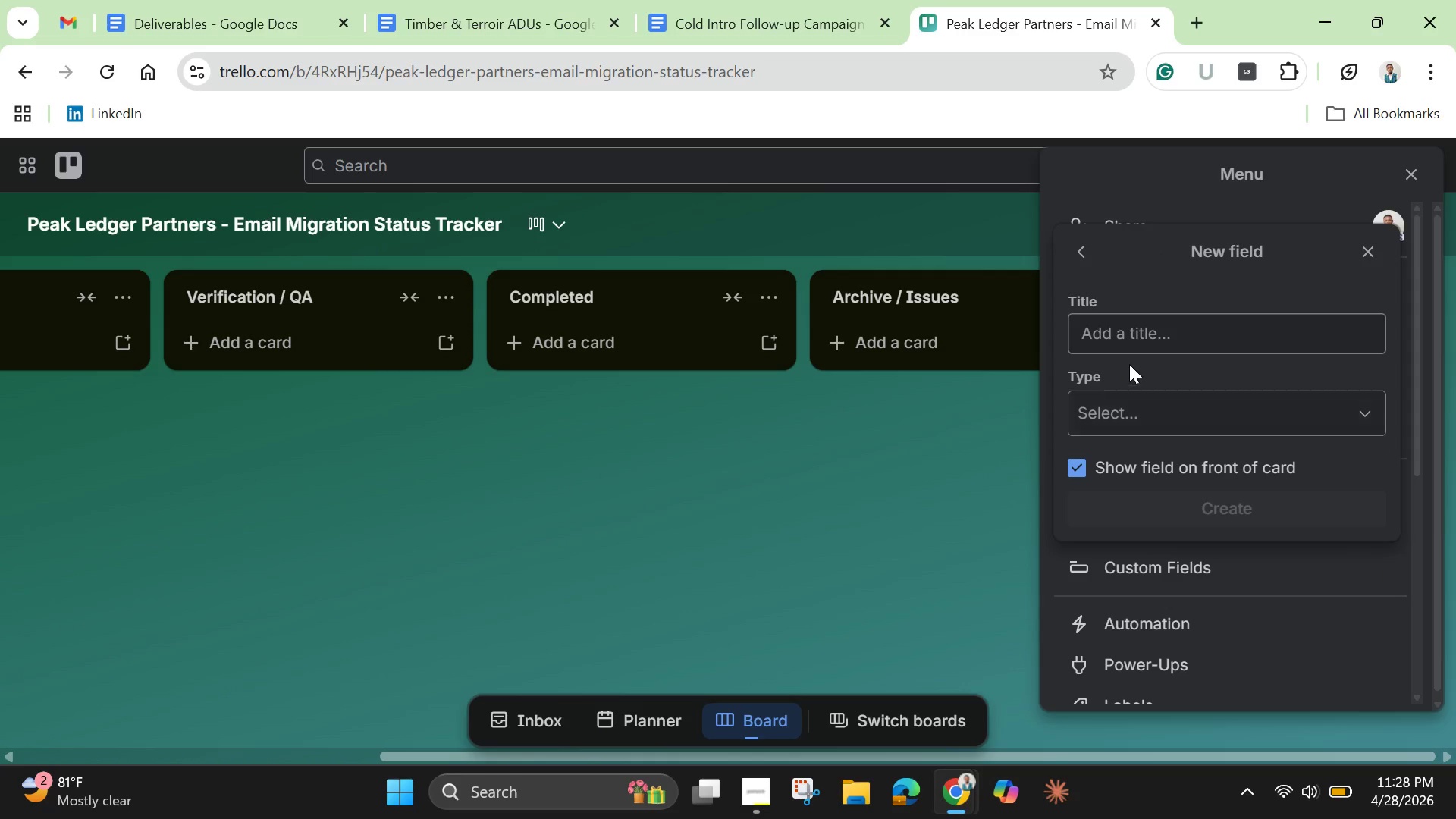 
left_click([1125, 334])
 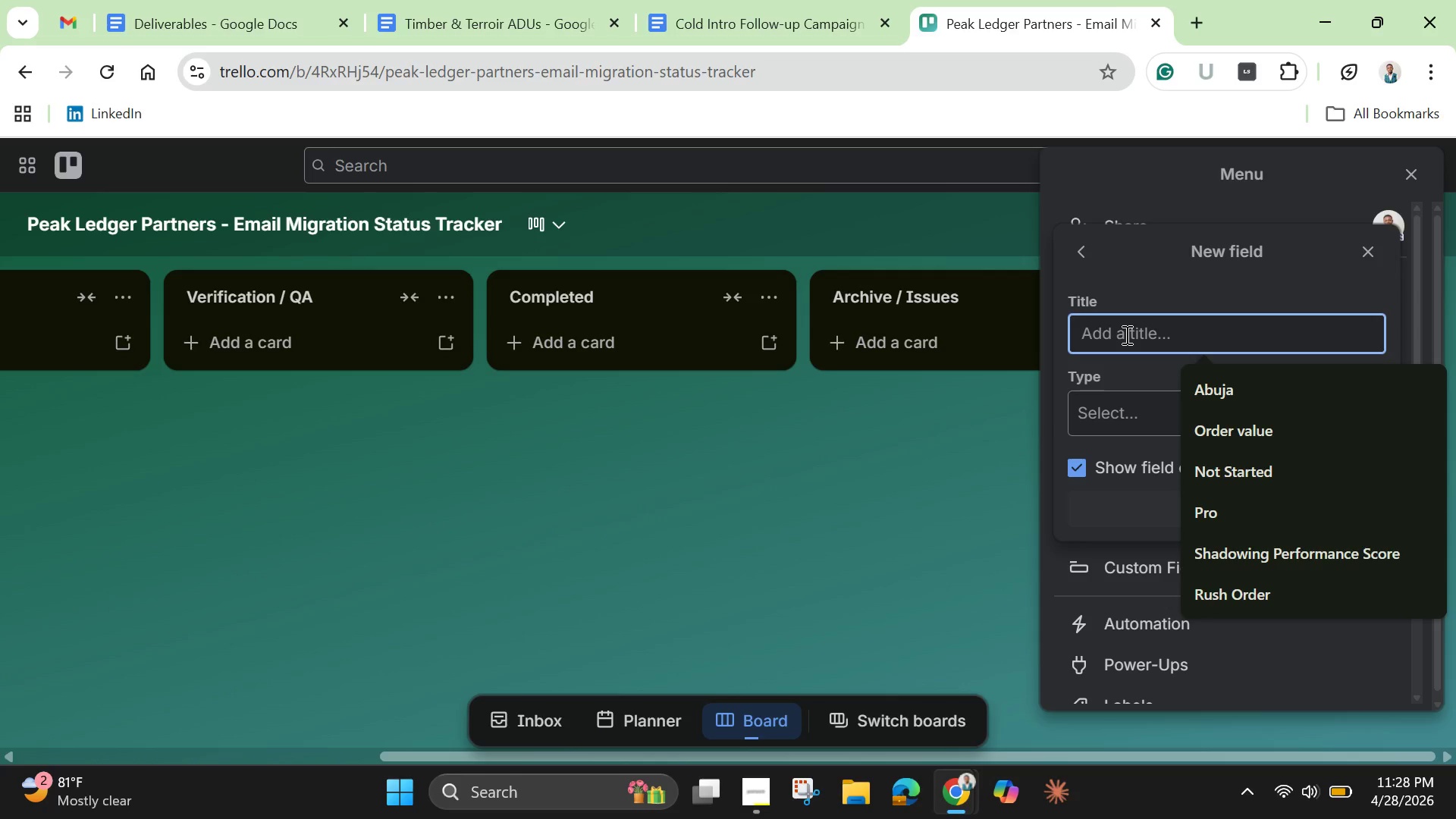 
hold_key(key=ControlLeft, duration=0.45)
 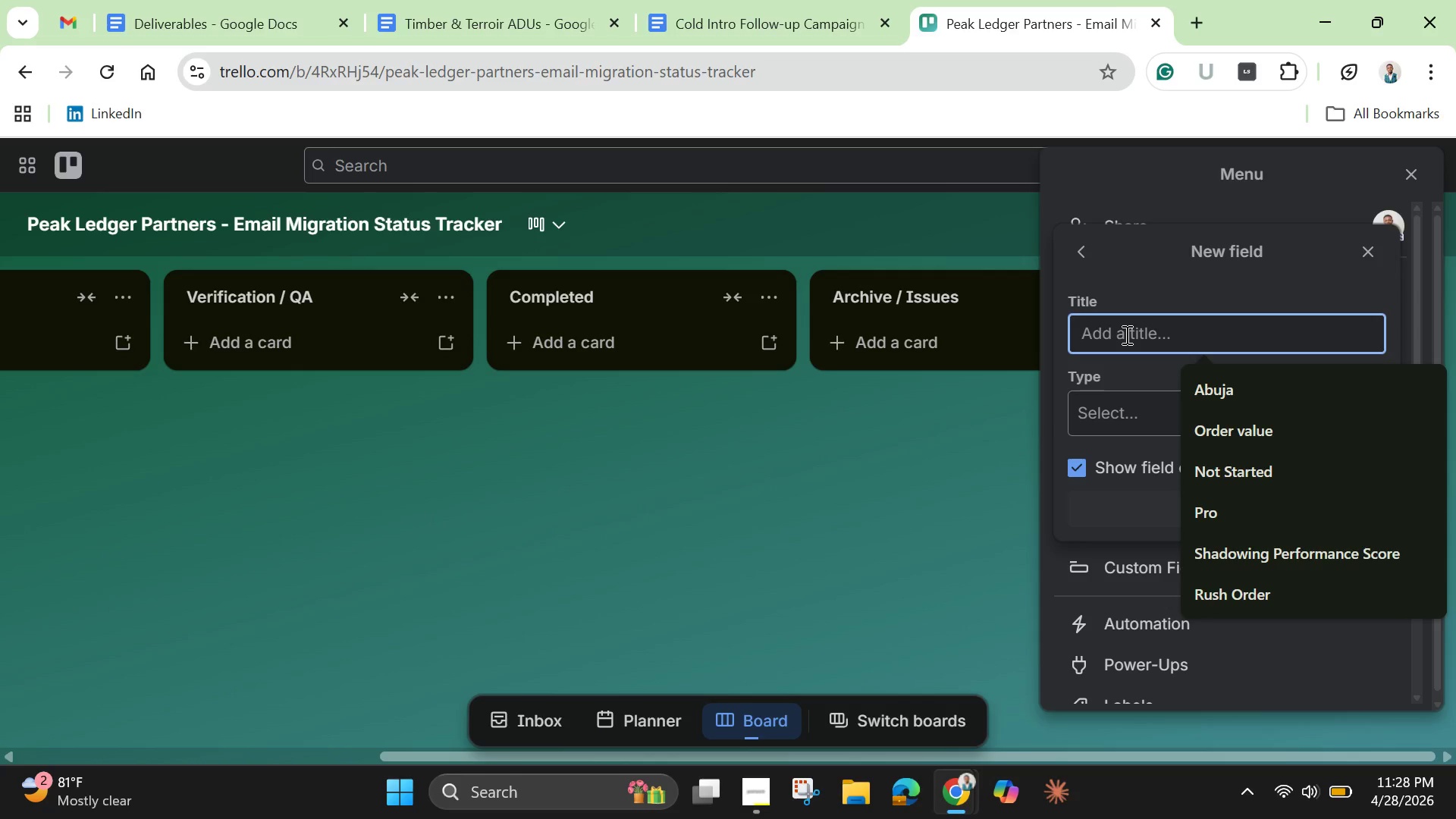 
type(Migration )
 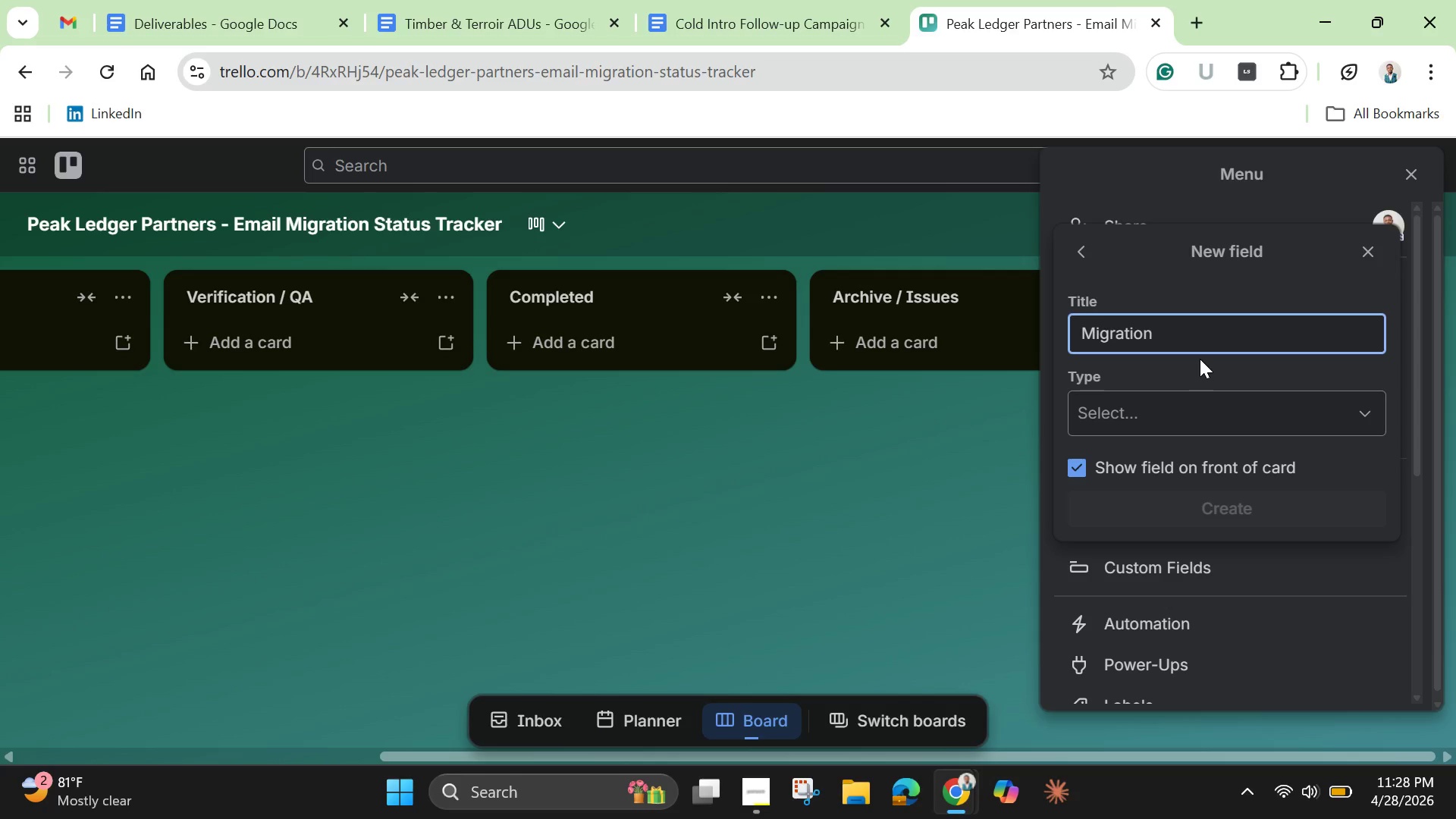 
wait(6.81)
 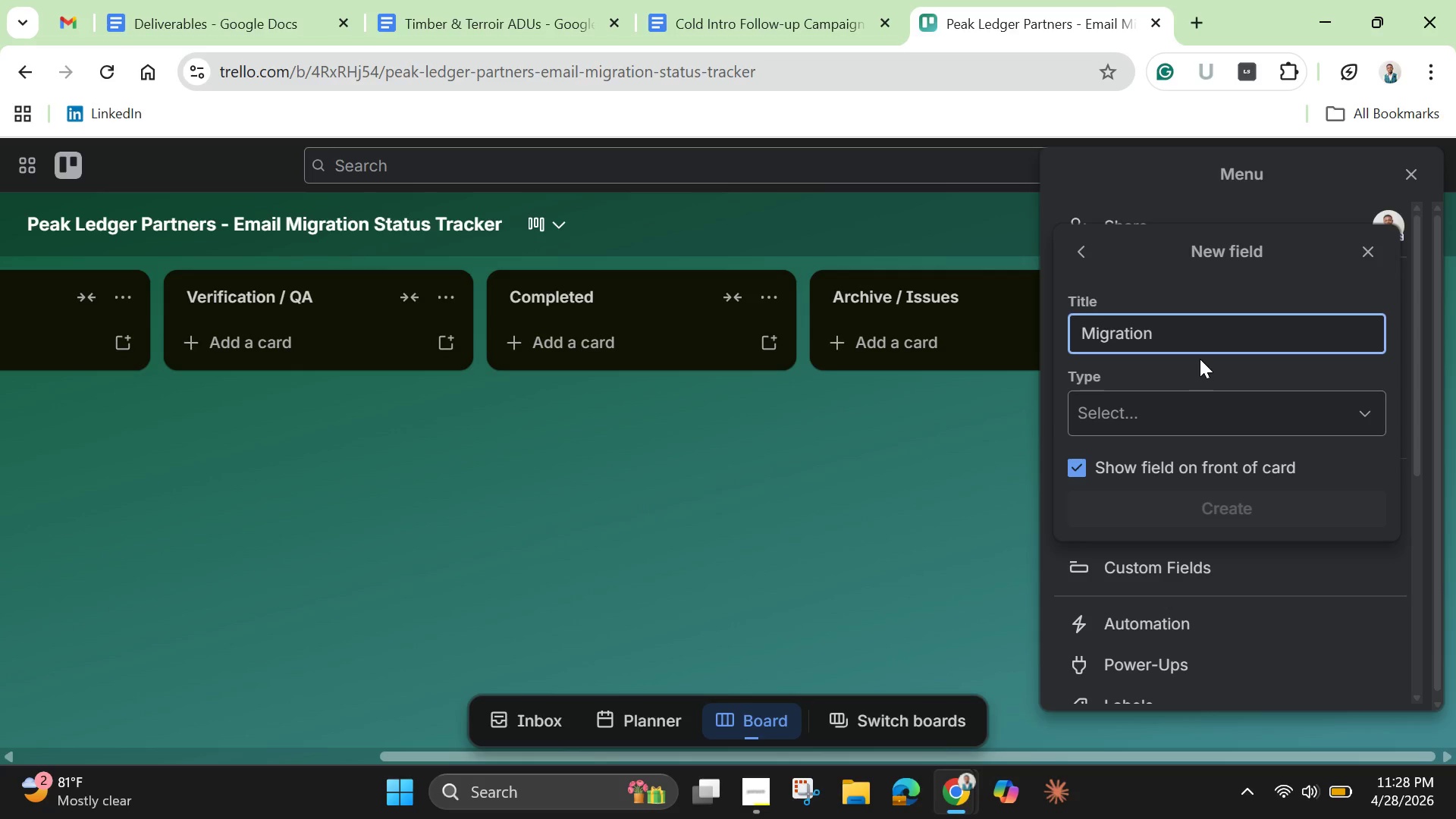 
type(Method)
 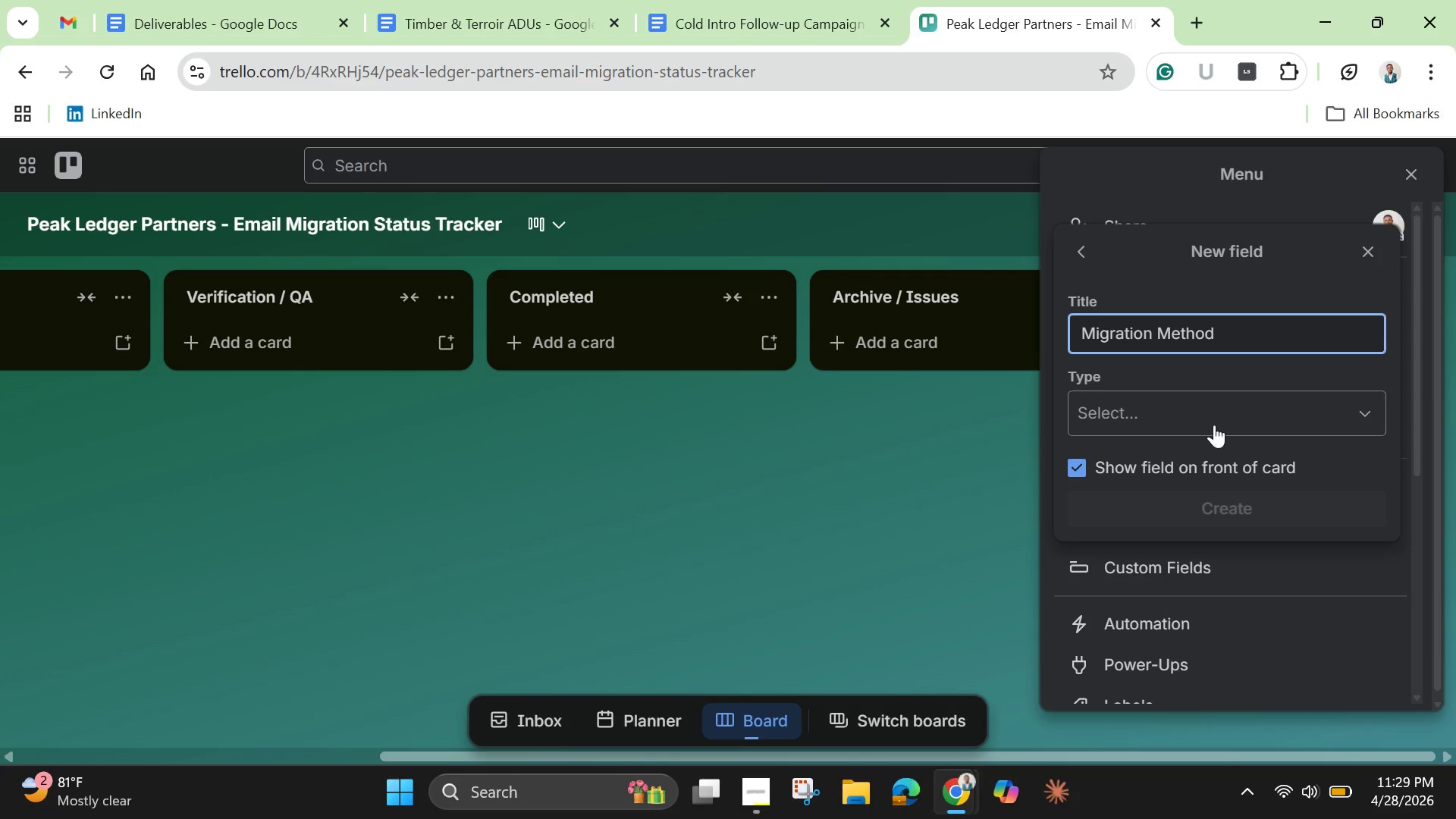 
left_click([1169, 410])
 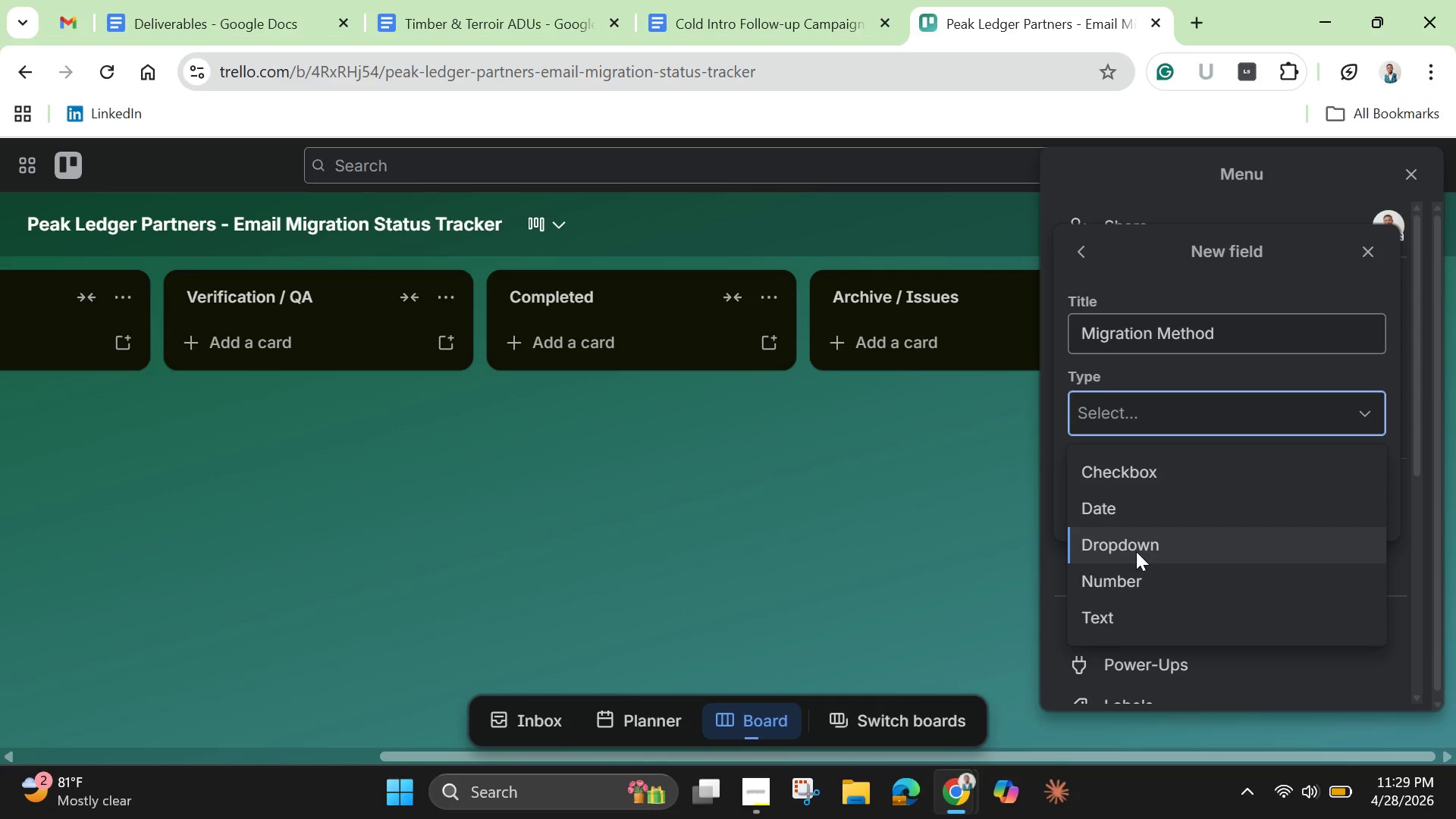 
left_click([1136, 551])
 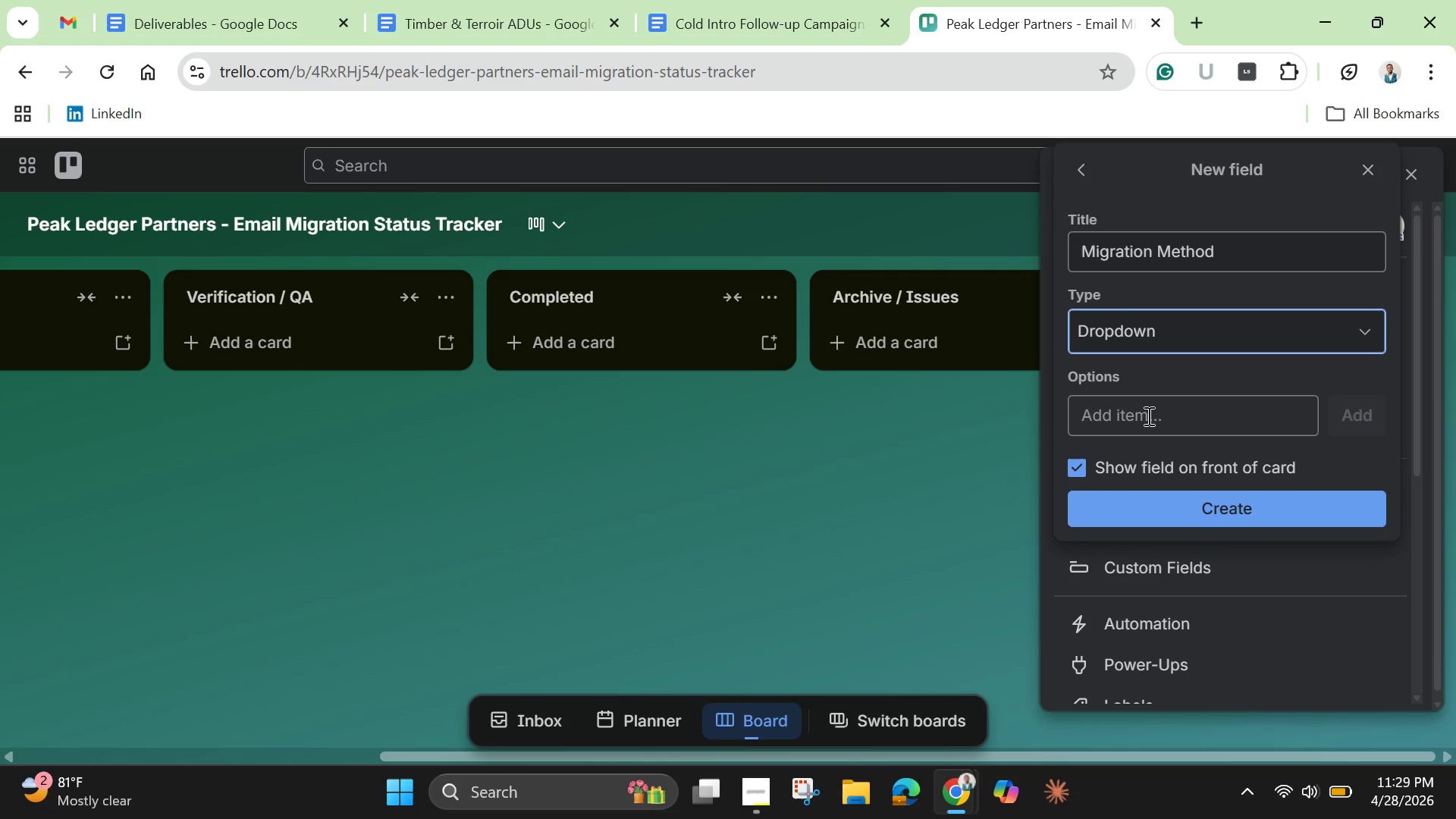 
left_click([1147, 416])
 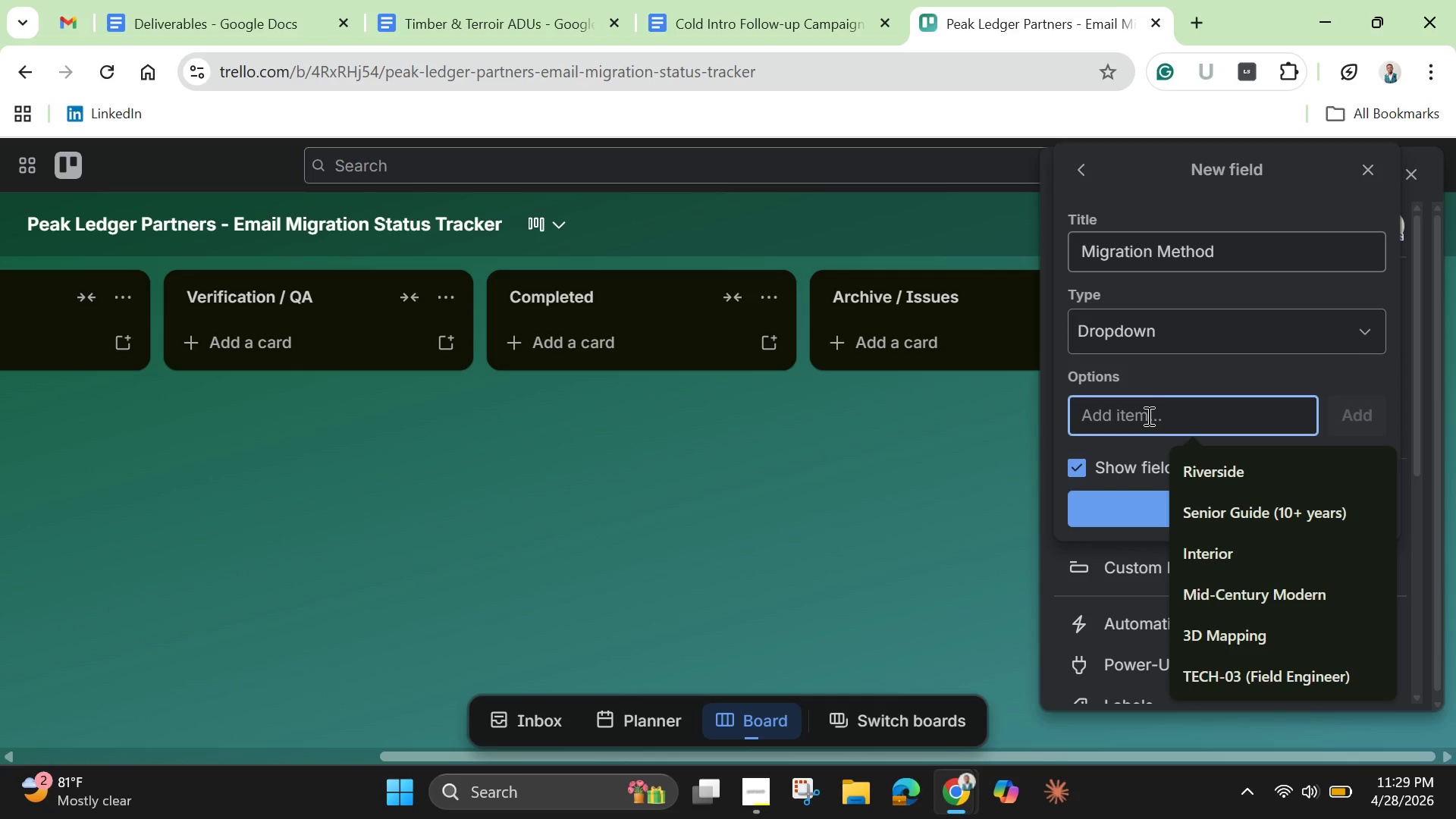 
hold_key(key=ControlLeft, duration=0.44)
 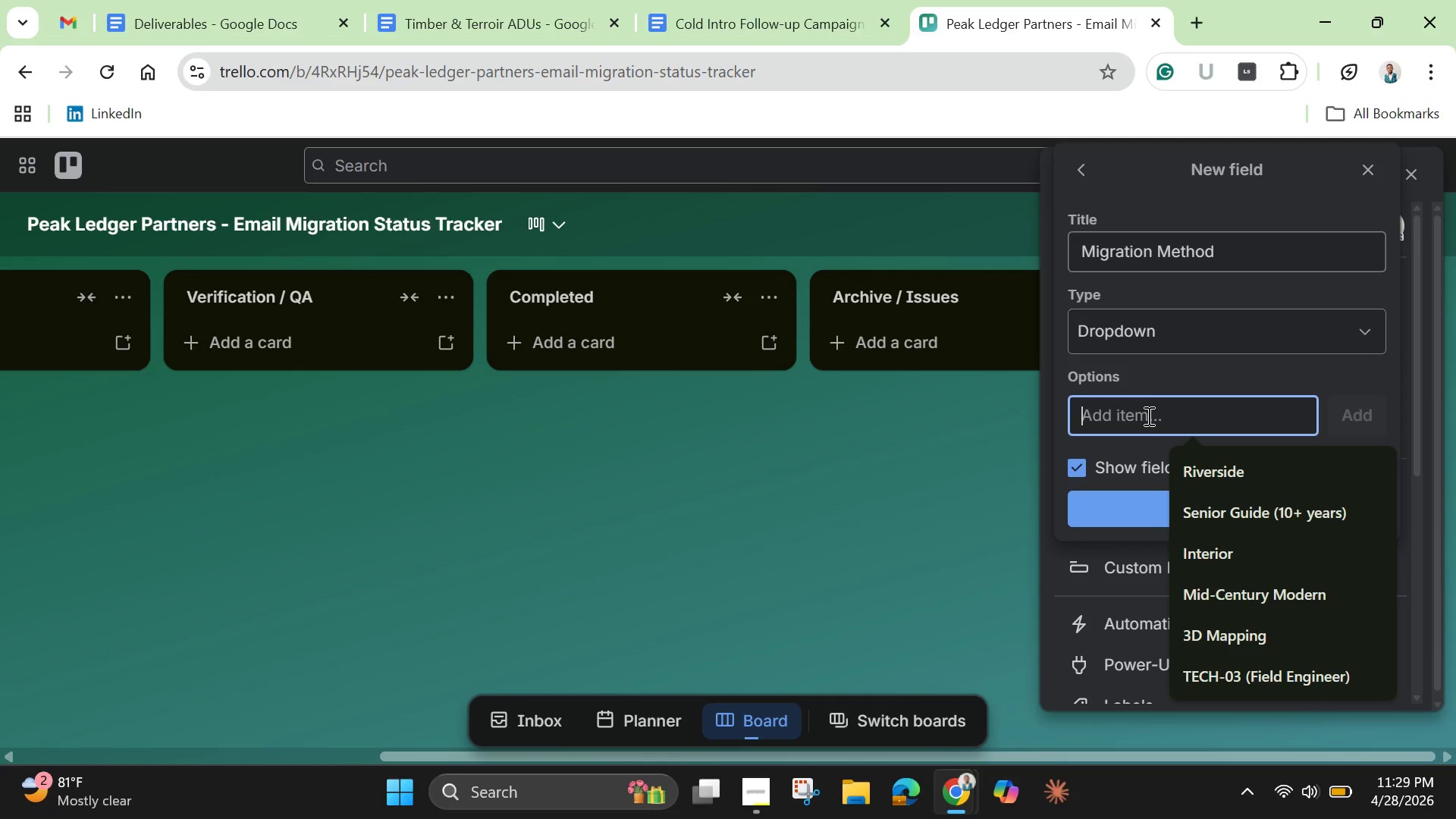 
type(Im)
key(Backspace)
type(MAPn)
key(Backspace)
type( Sync)
 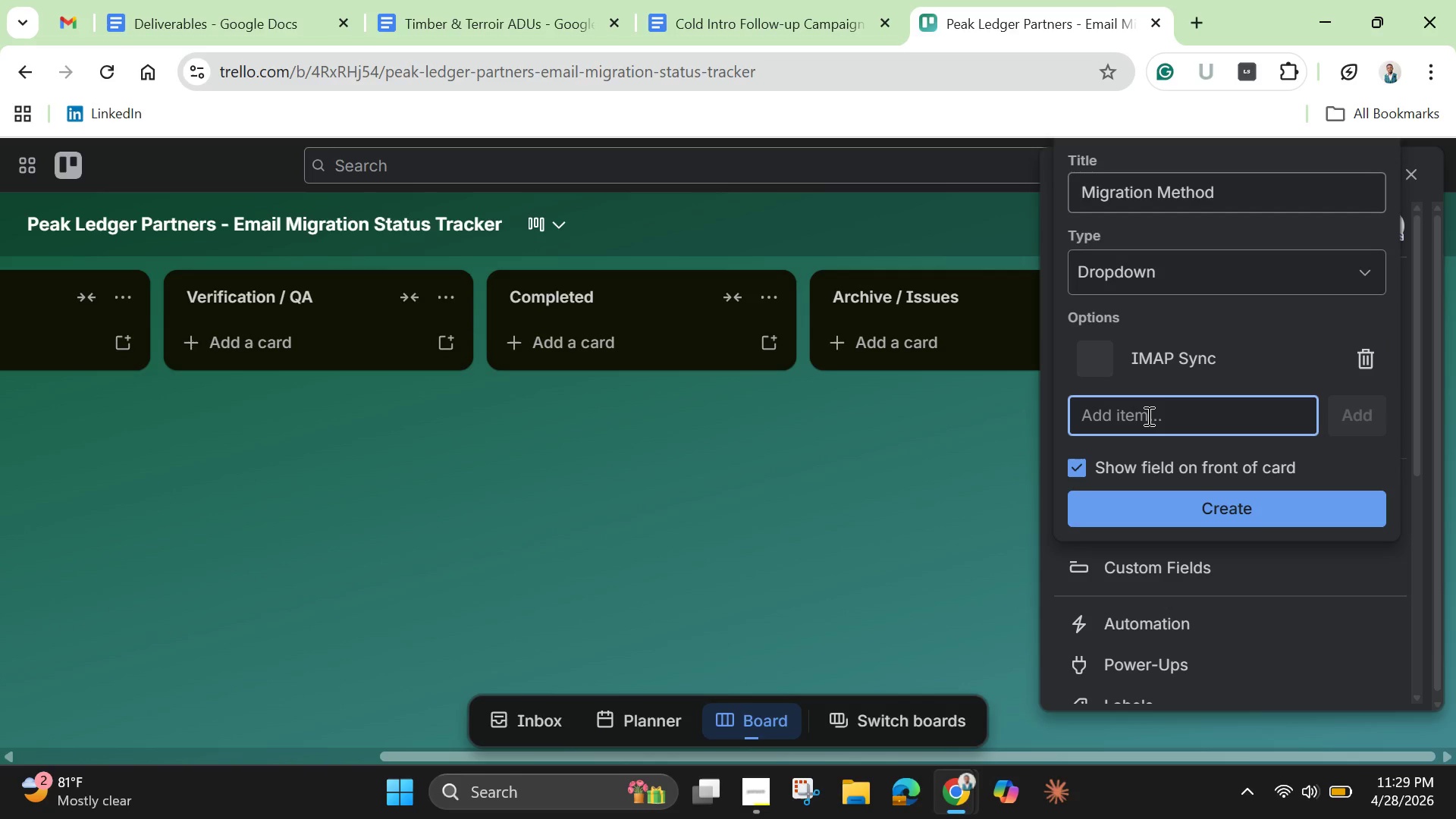 
 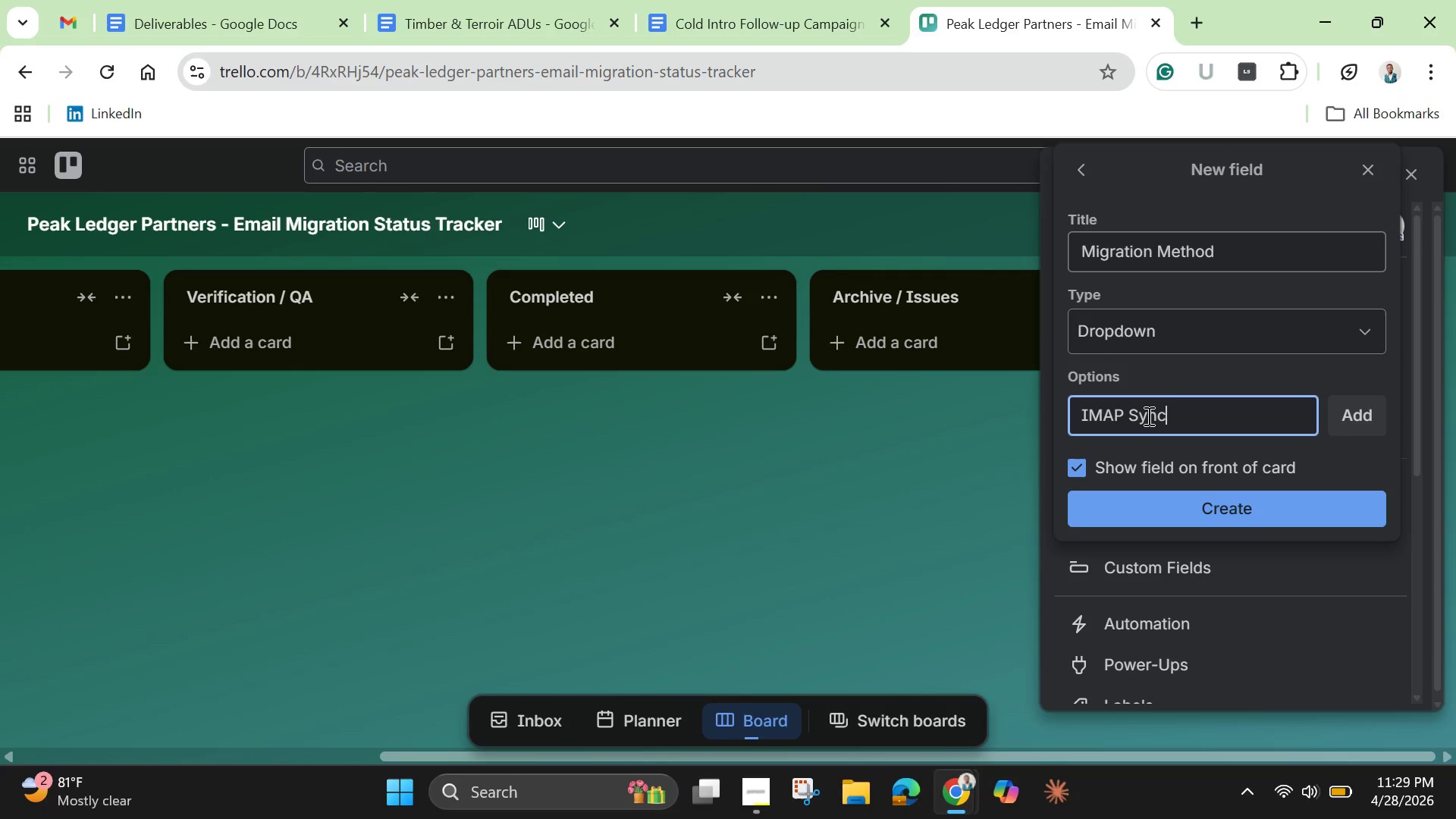 
key(Enter)
 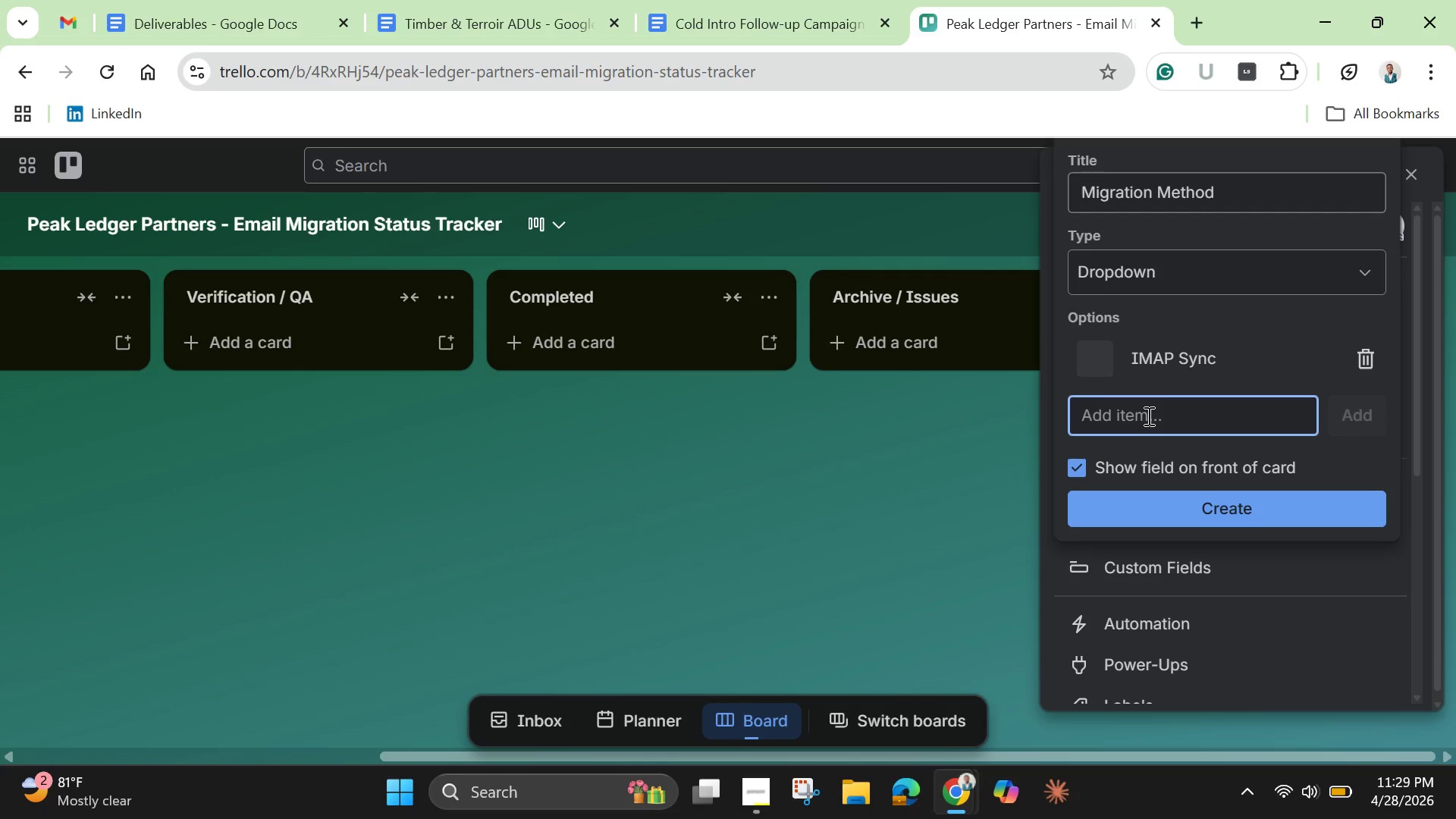 
type(PST Import)
 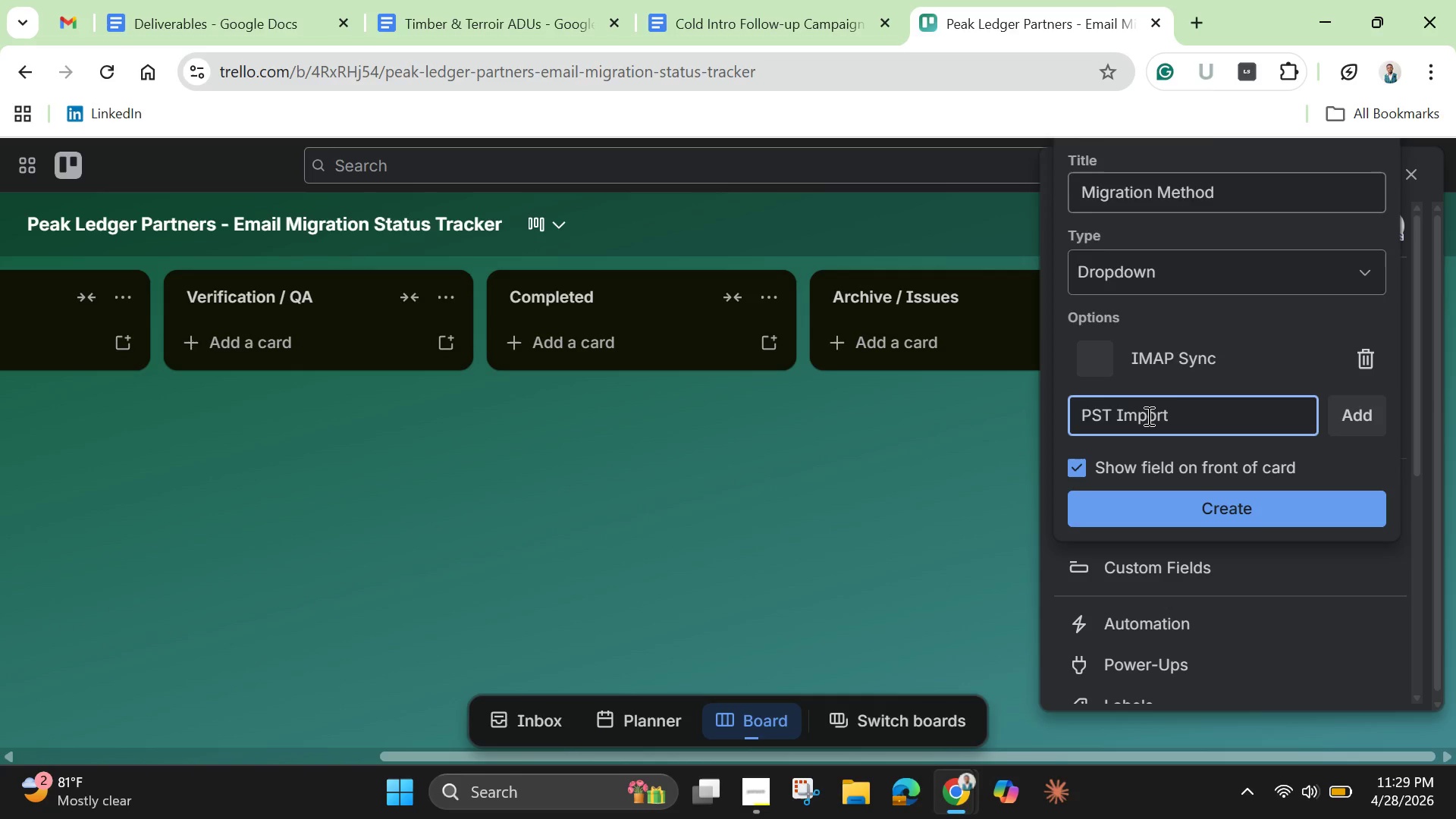 
key(Enter)
 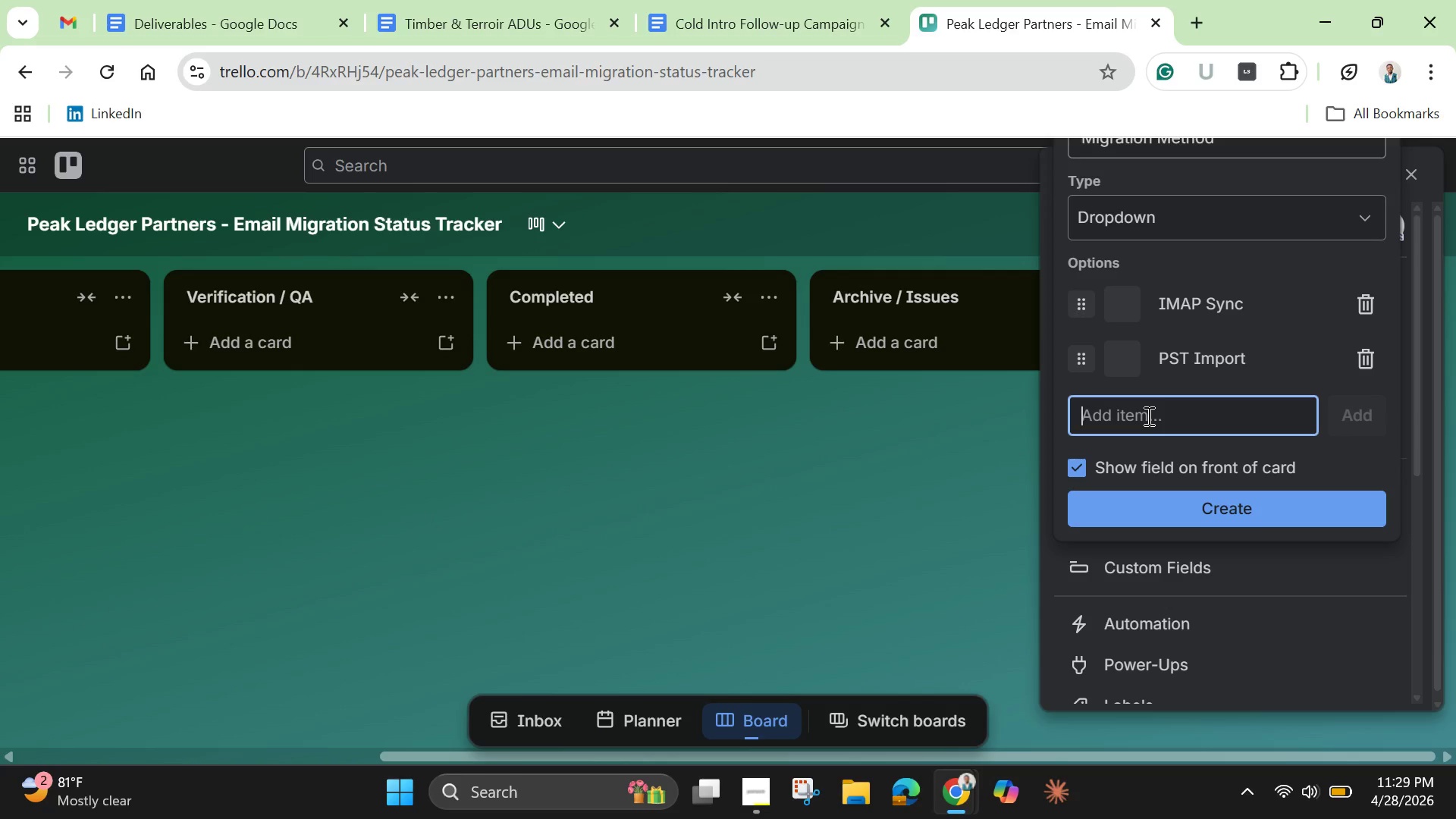 
type(Third-{)
key(Backspace)
type(P)
key(Backspace)
type(Party Tool)
 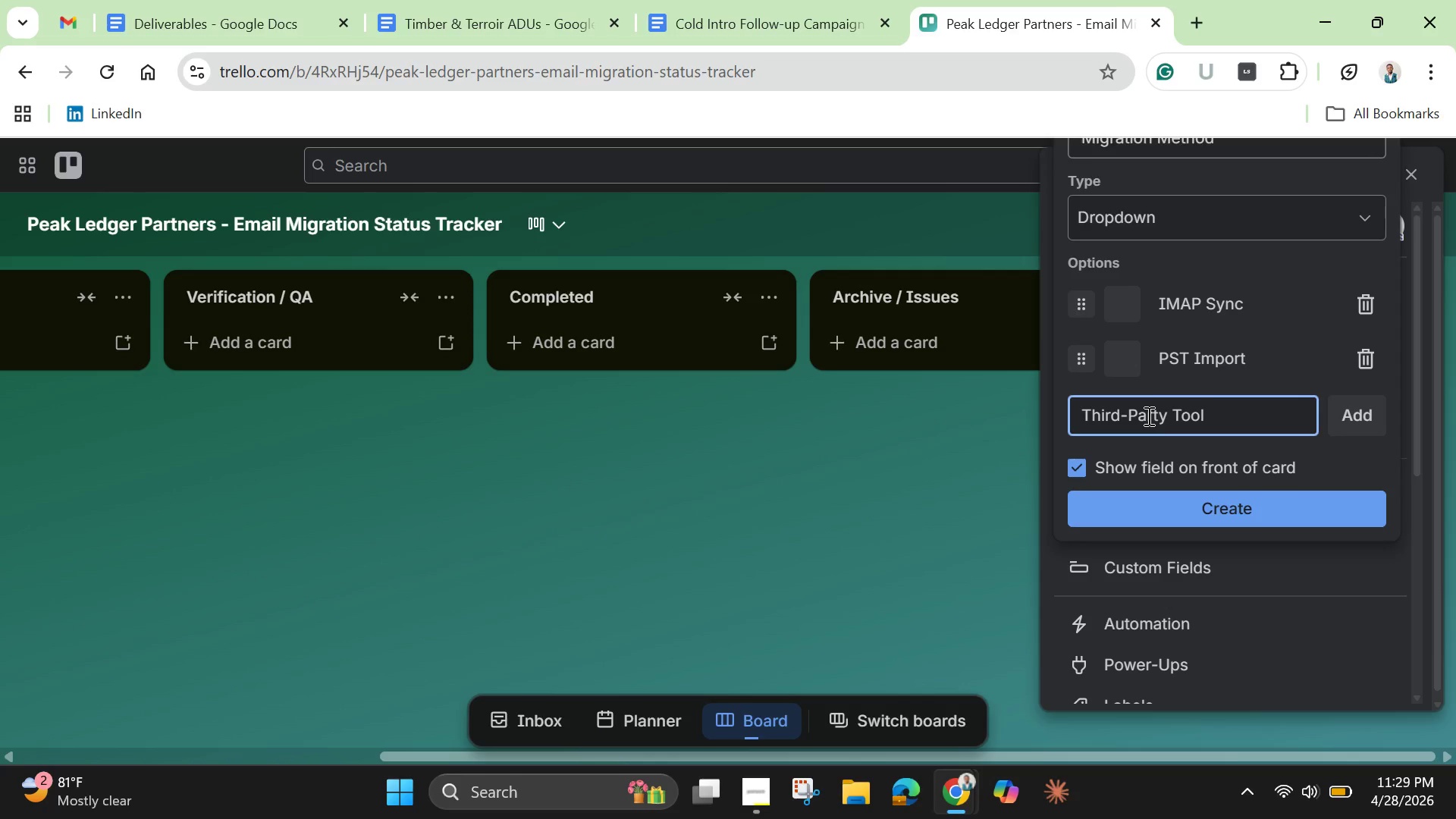 
key(Enter)
 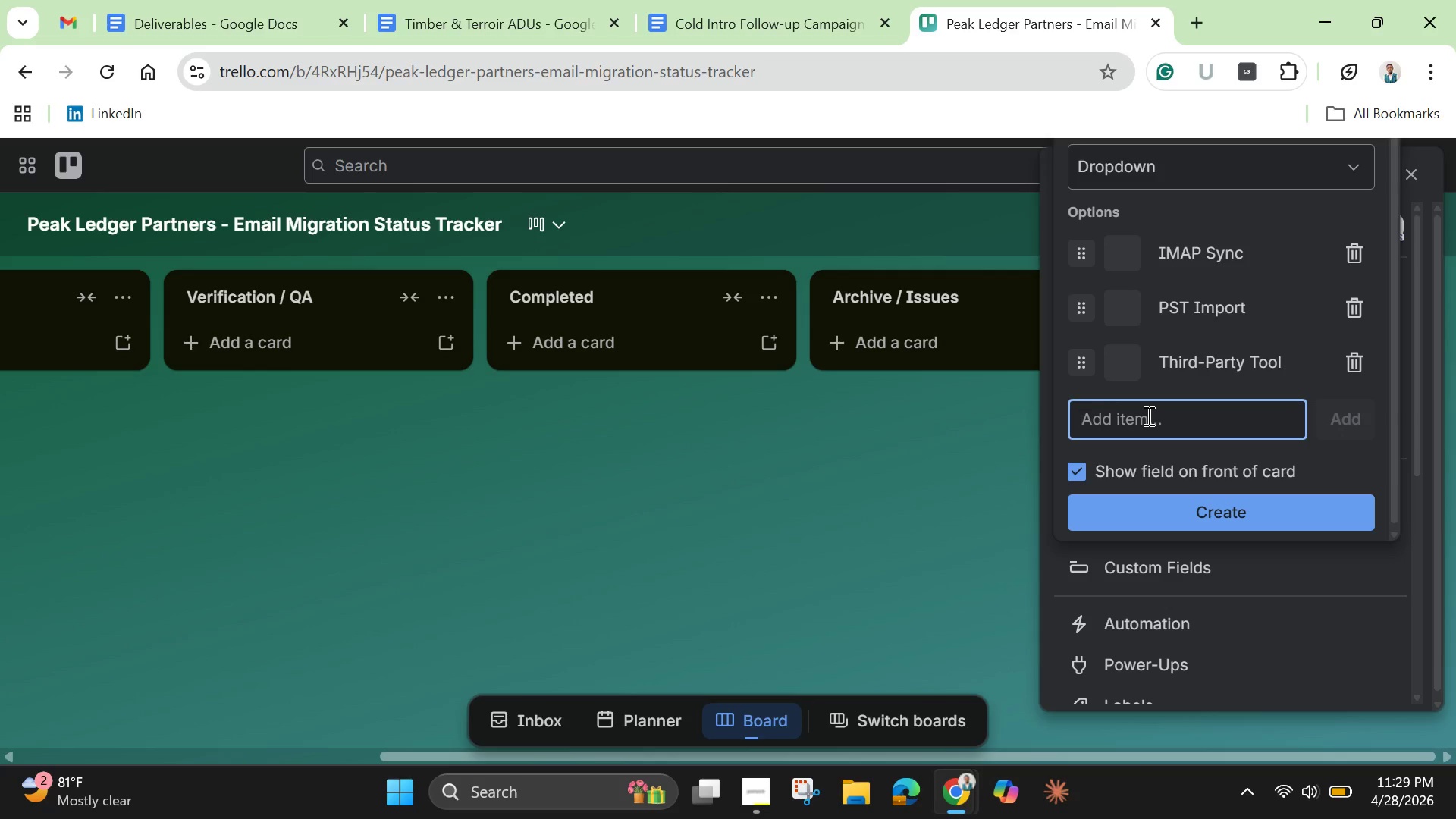 
wait(6.91)
 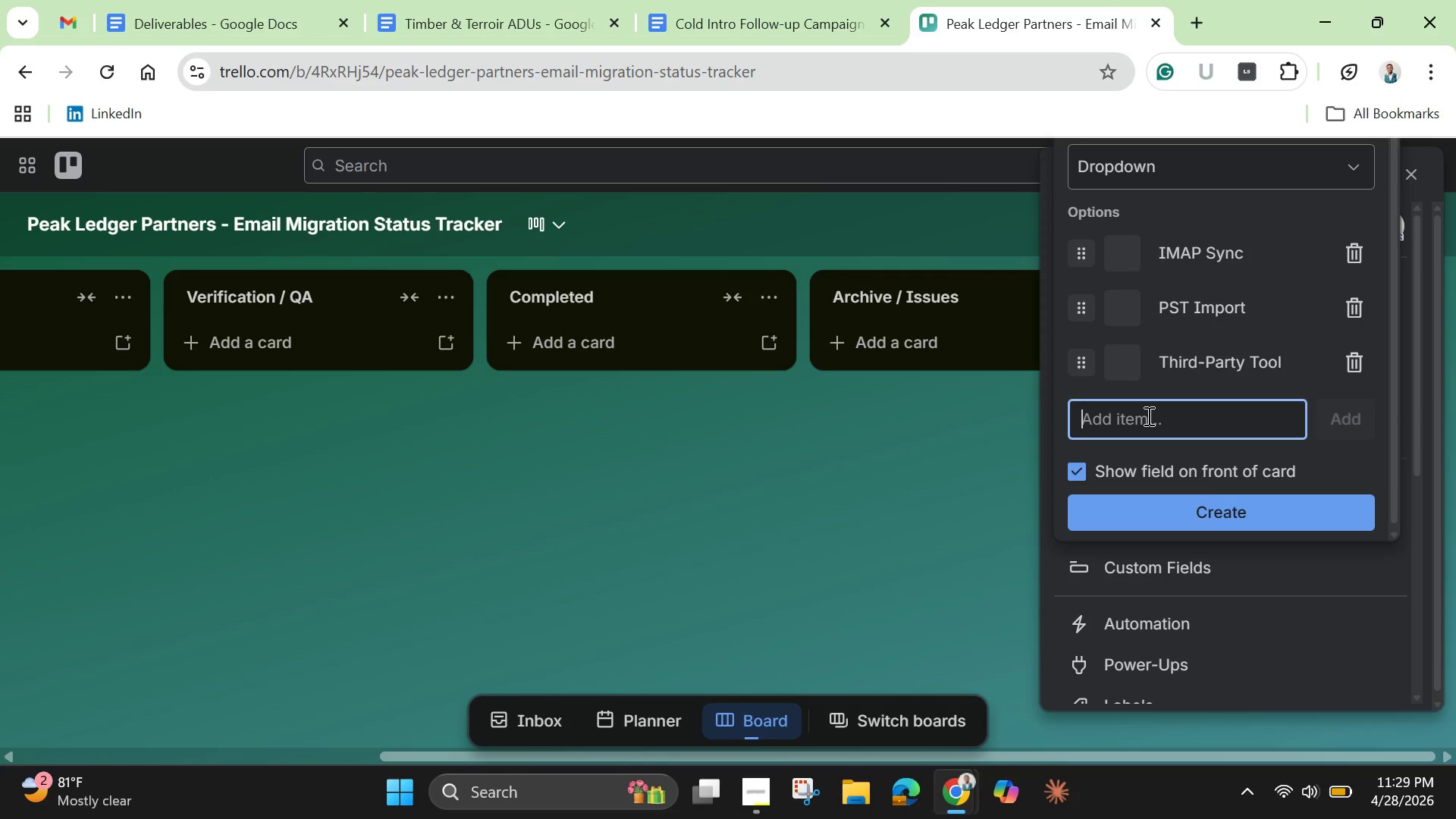 
left_click([1123, 258])
 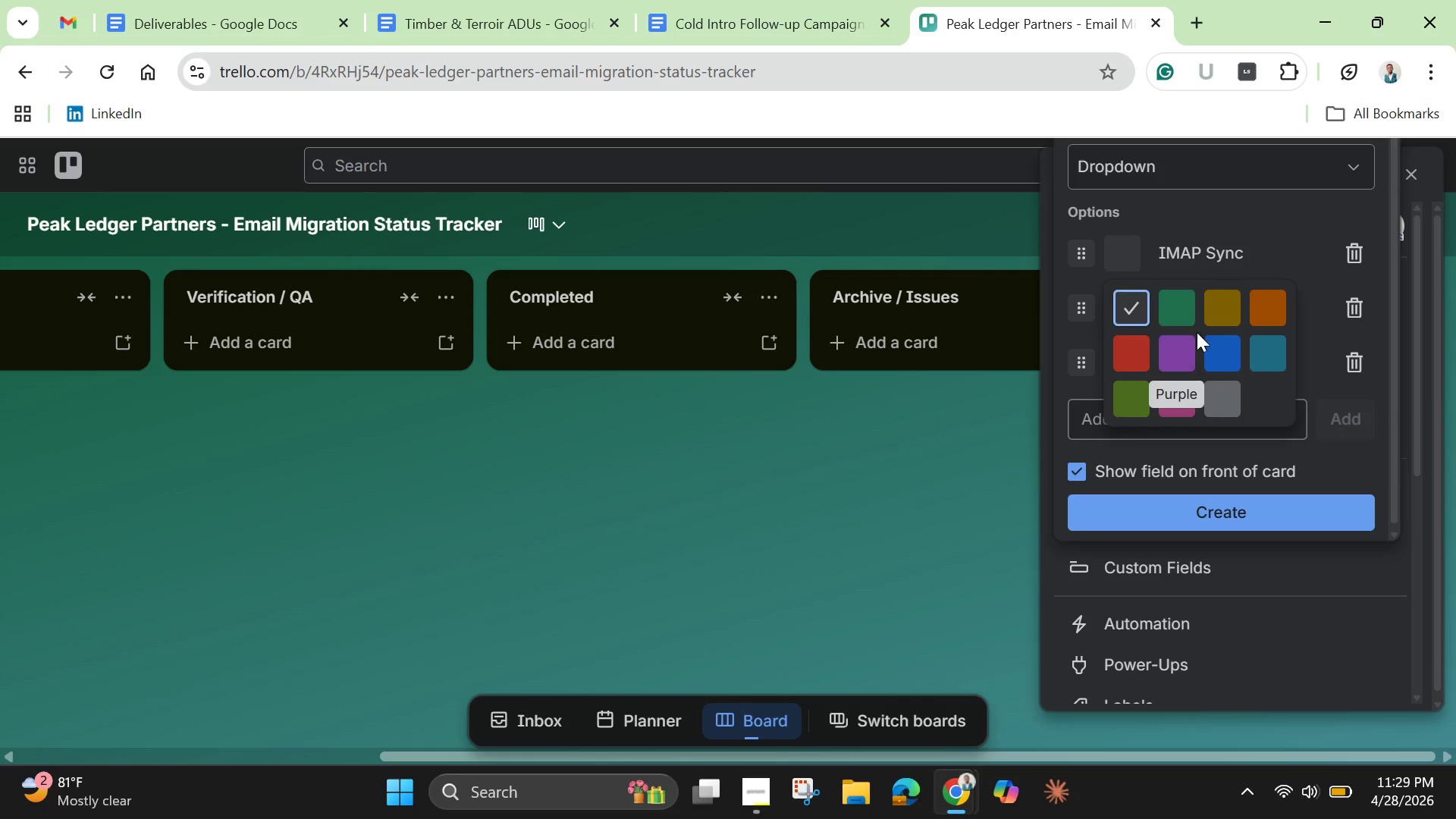 
left_click([1184, 292])
 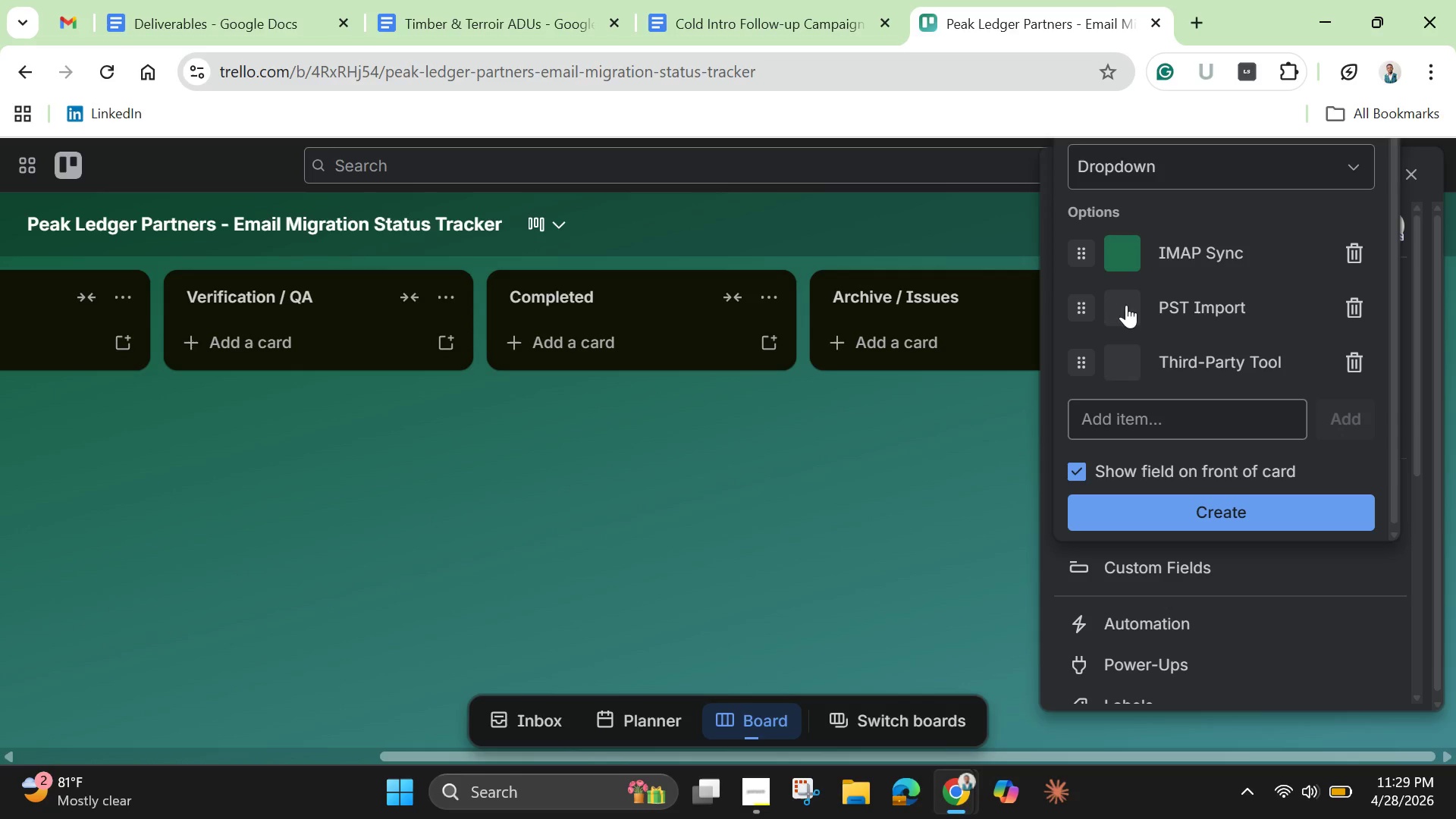 
left_click([1114, 305])
 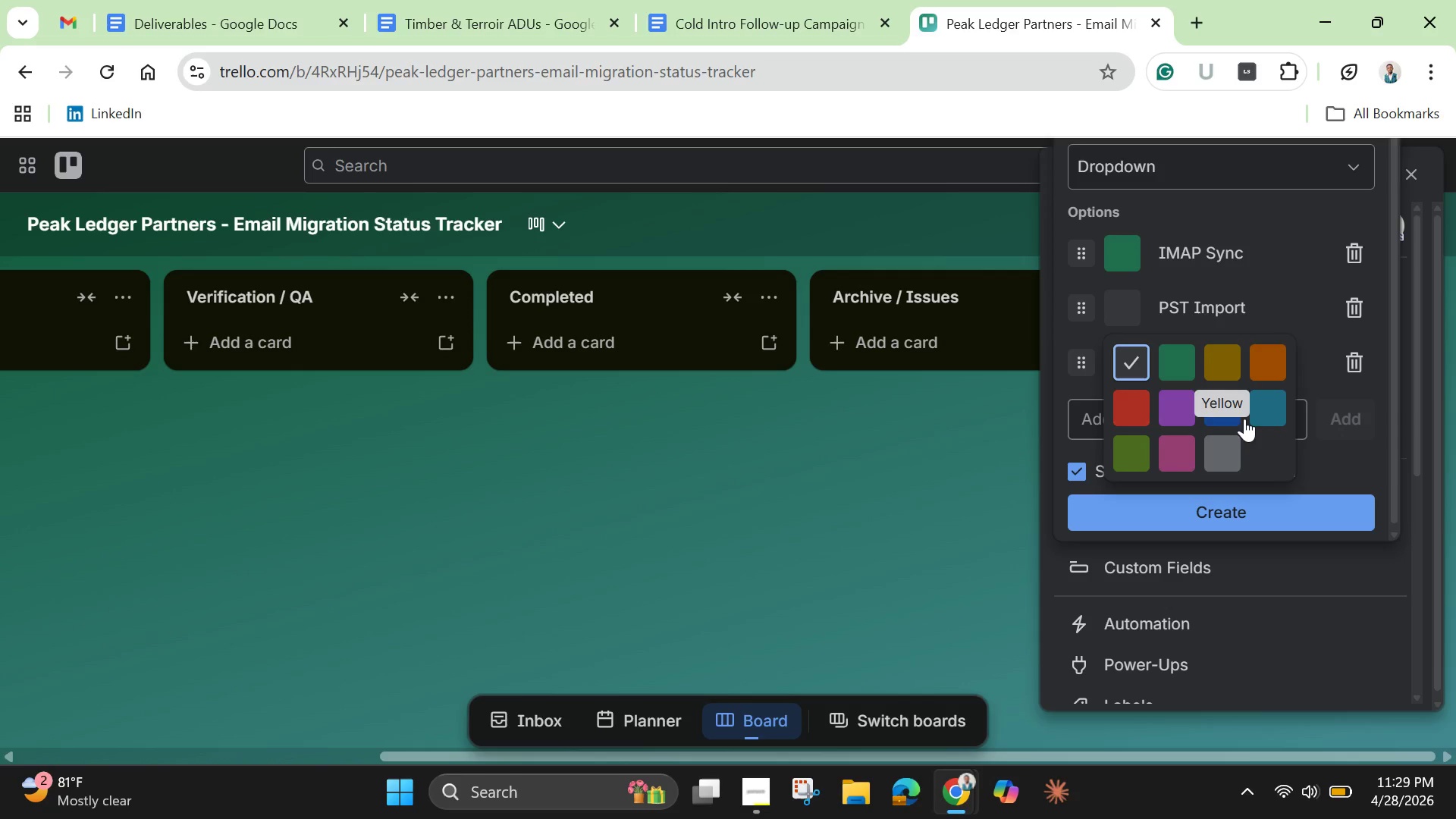 
left_click([1260, 405])
 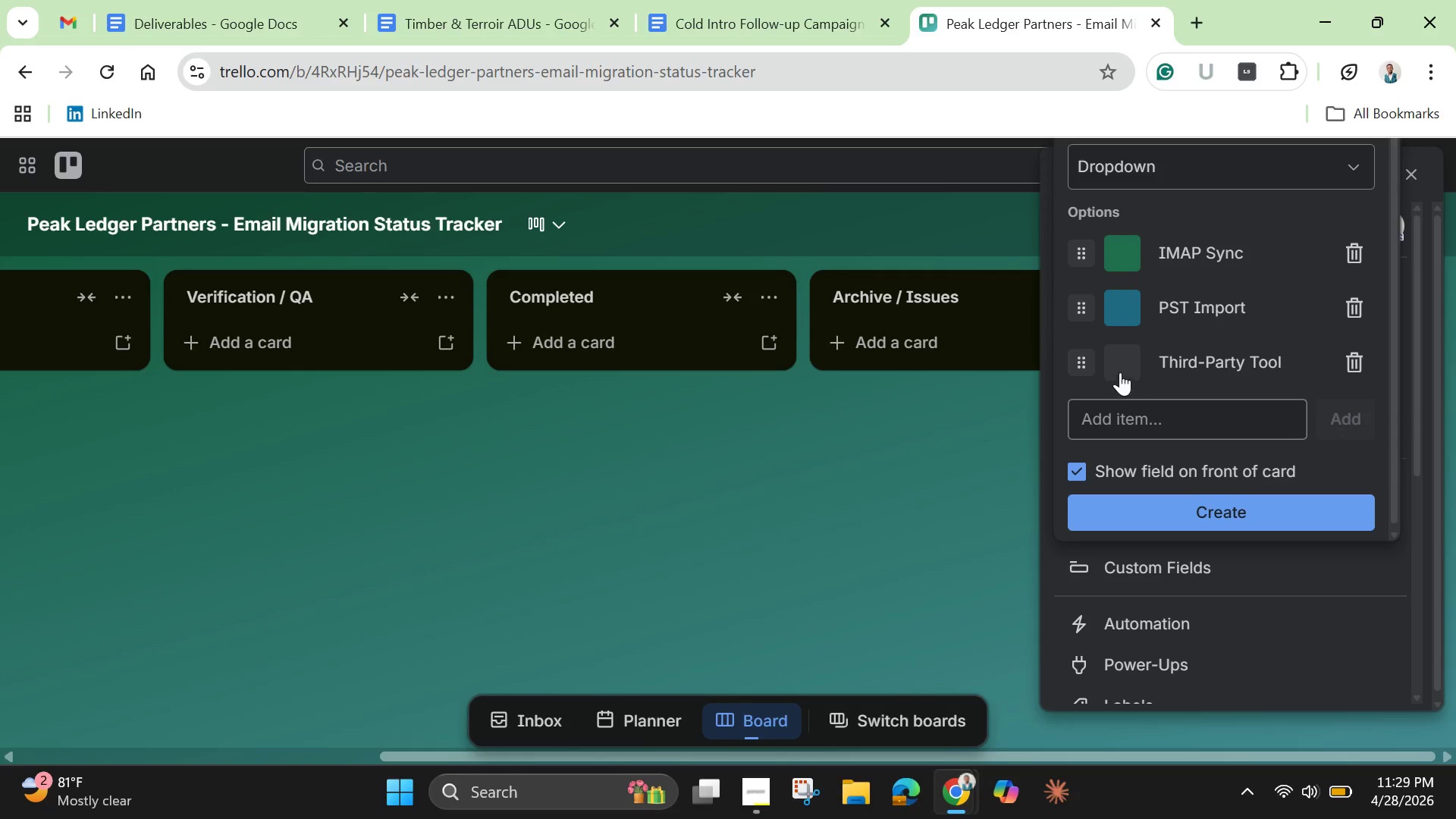 
left_click([1116, 360])
 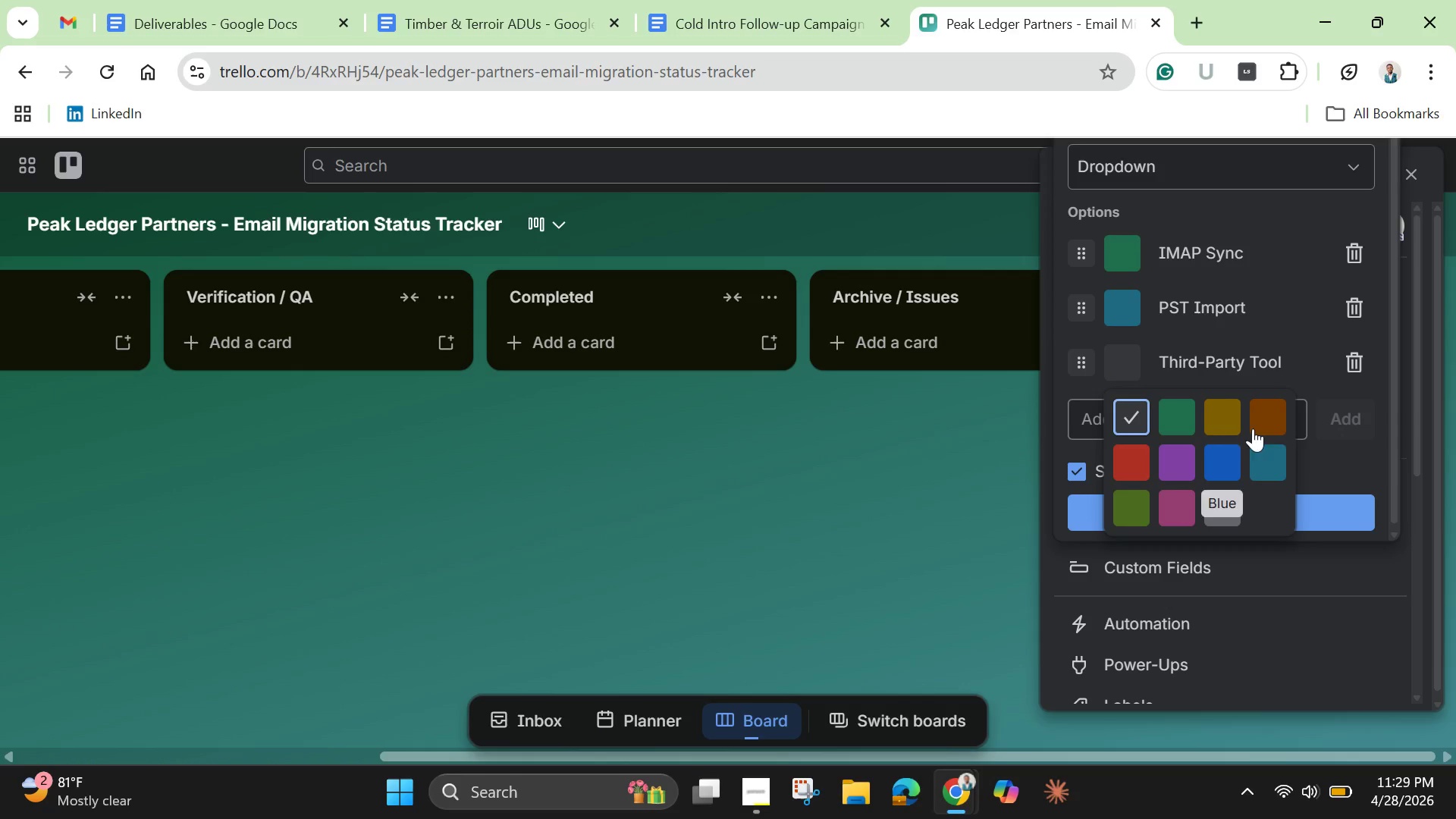 
left_click([1262, 413])
 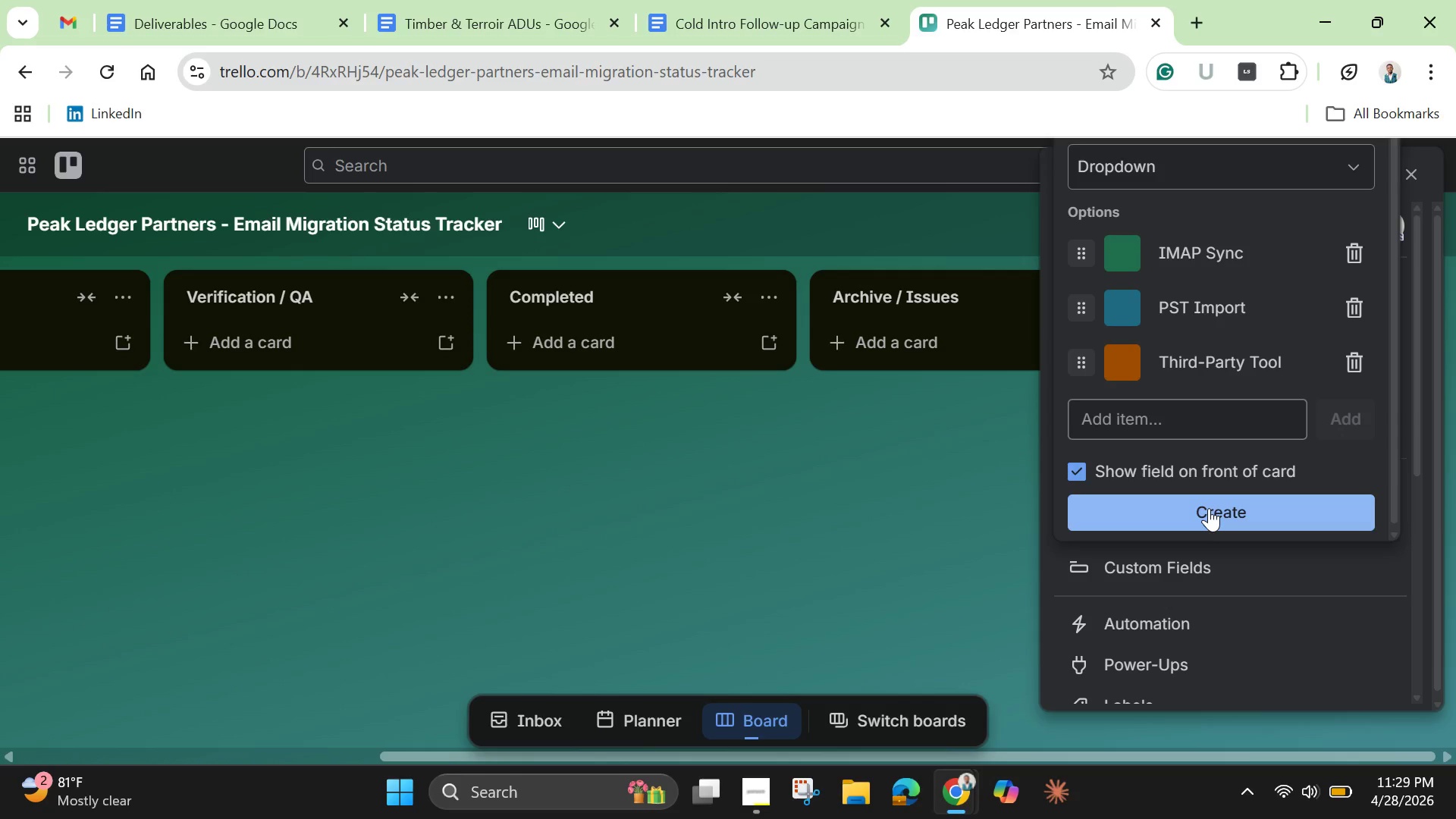 
left_click([1209, 508])
 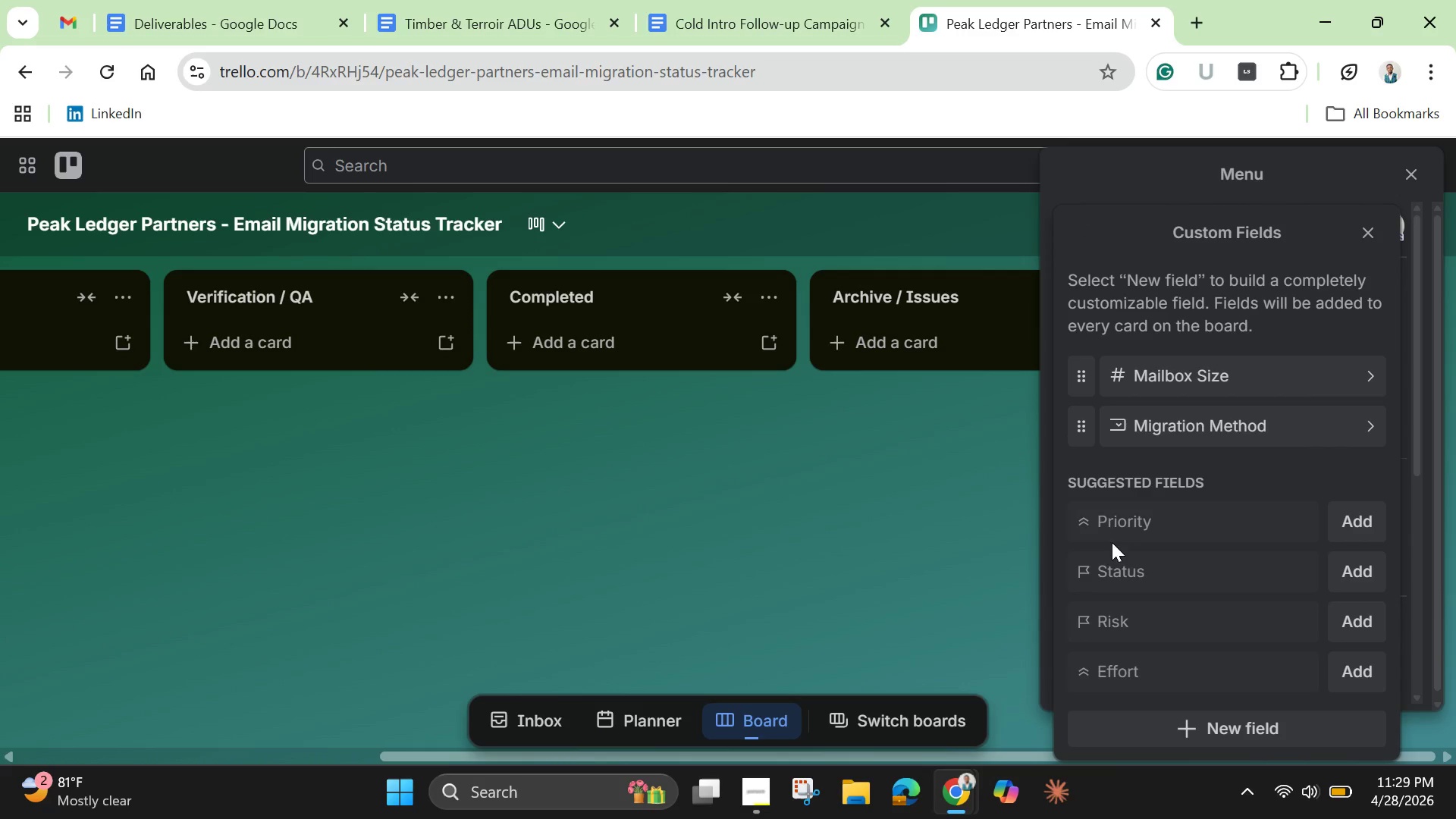 
scroll: coordinate [1154, 576], scroll_direction: down, amount: 4.0
 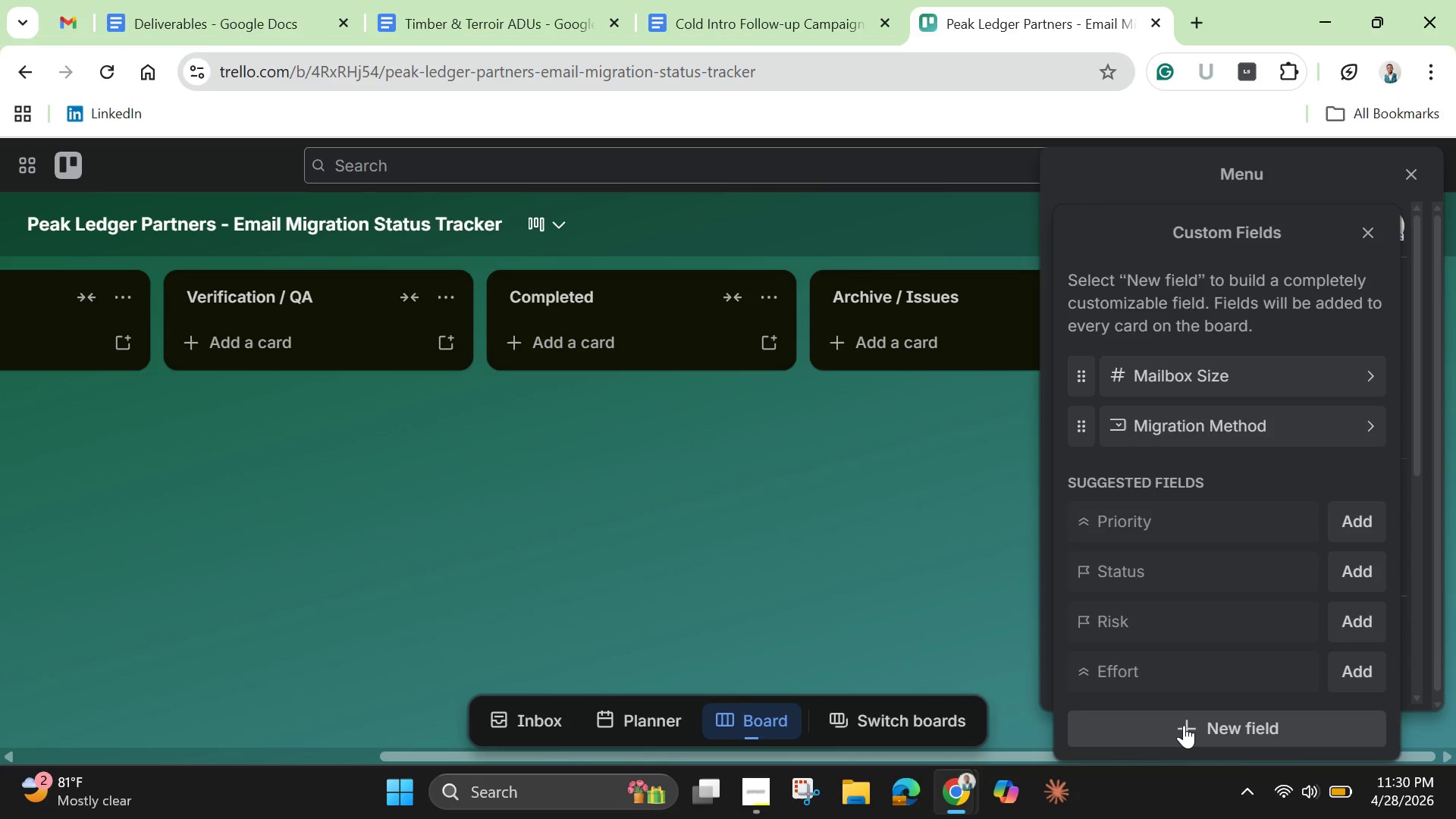 
left_click([1184, 725])
 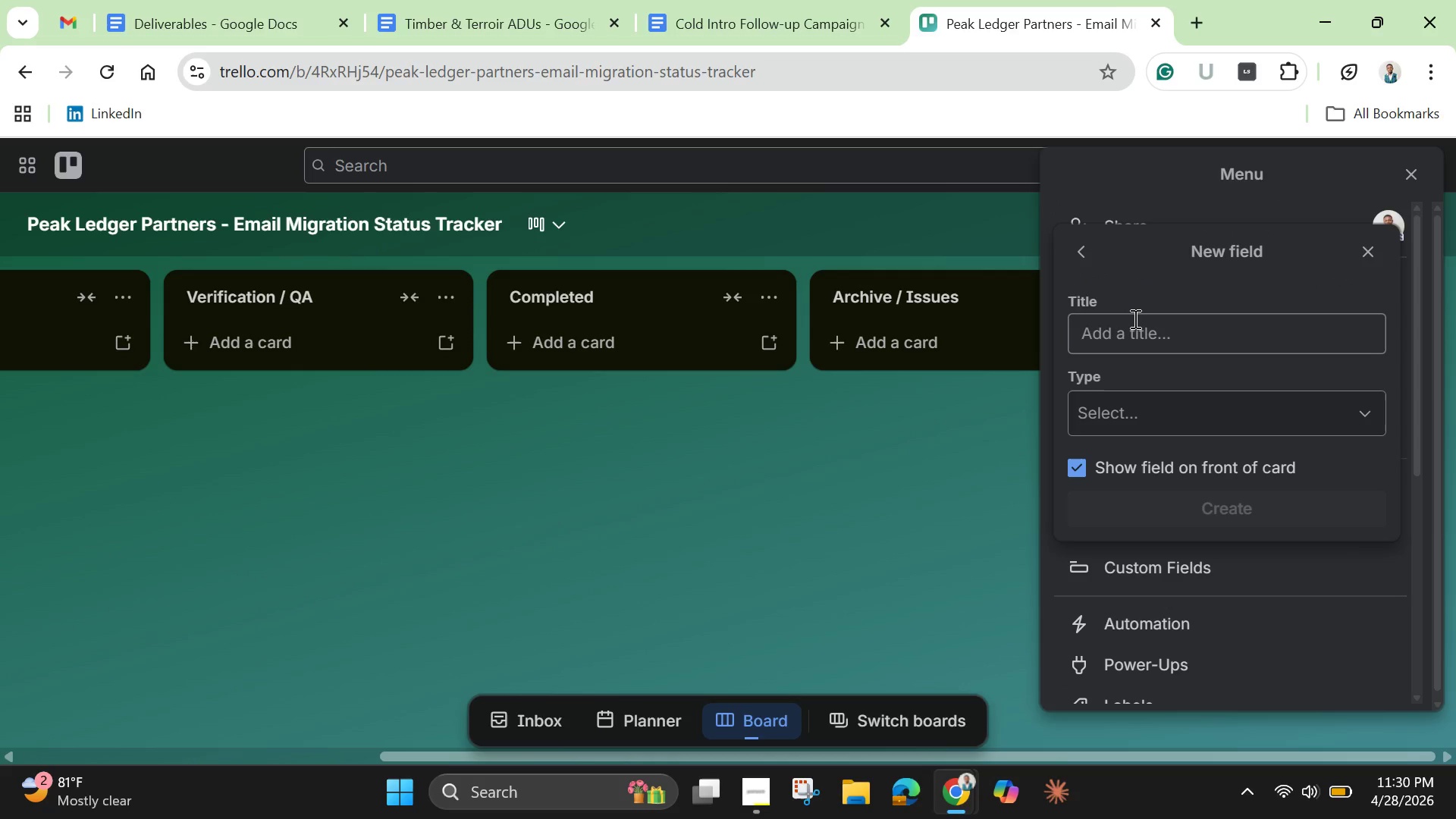 
left_click([1134, 318])
 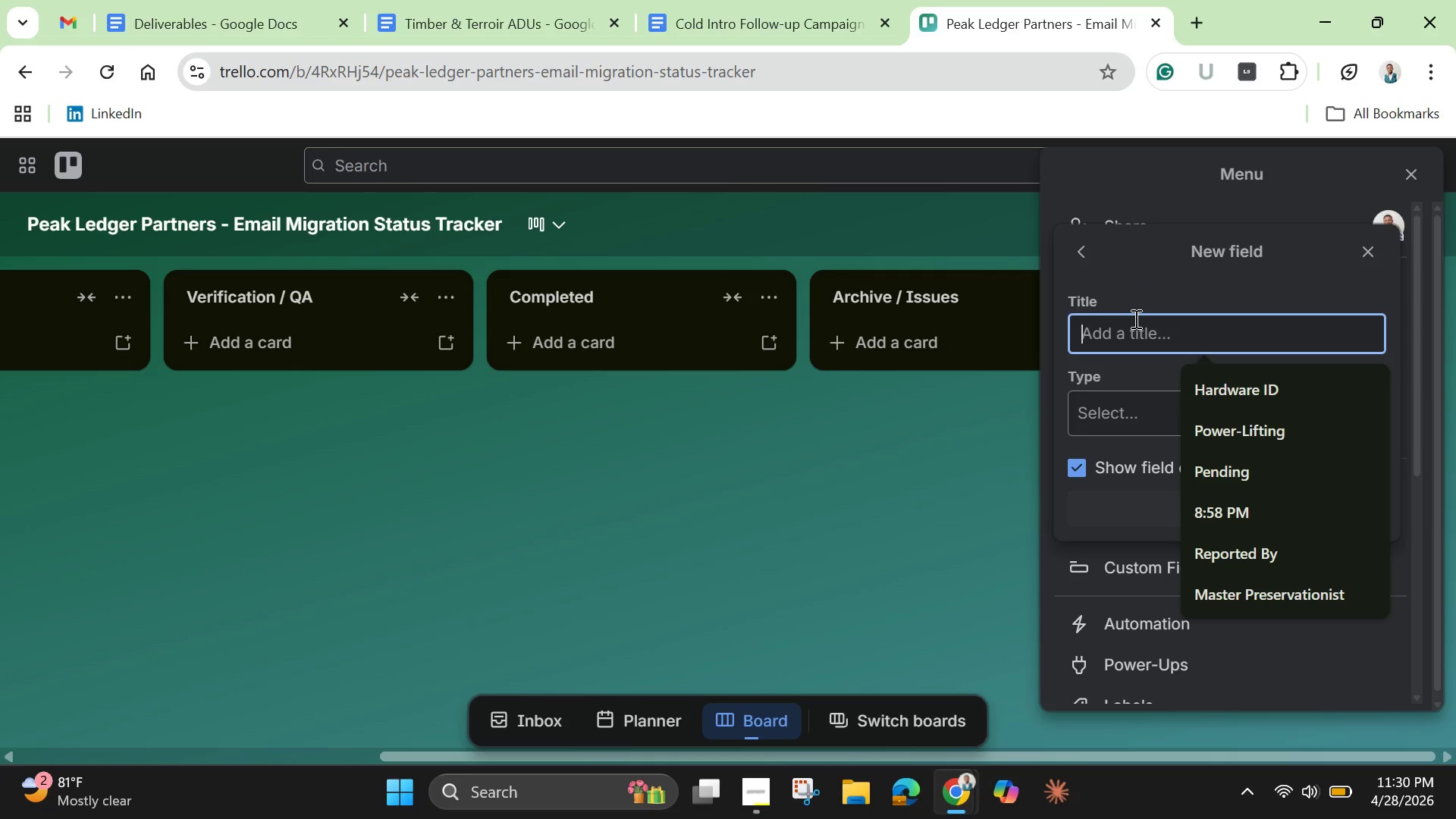 
type(QA Status)
 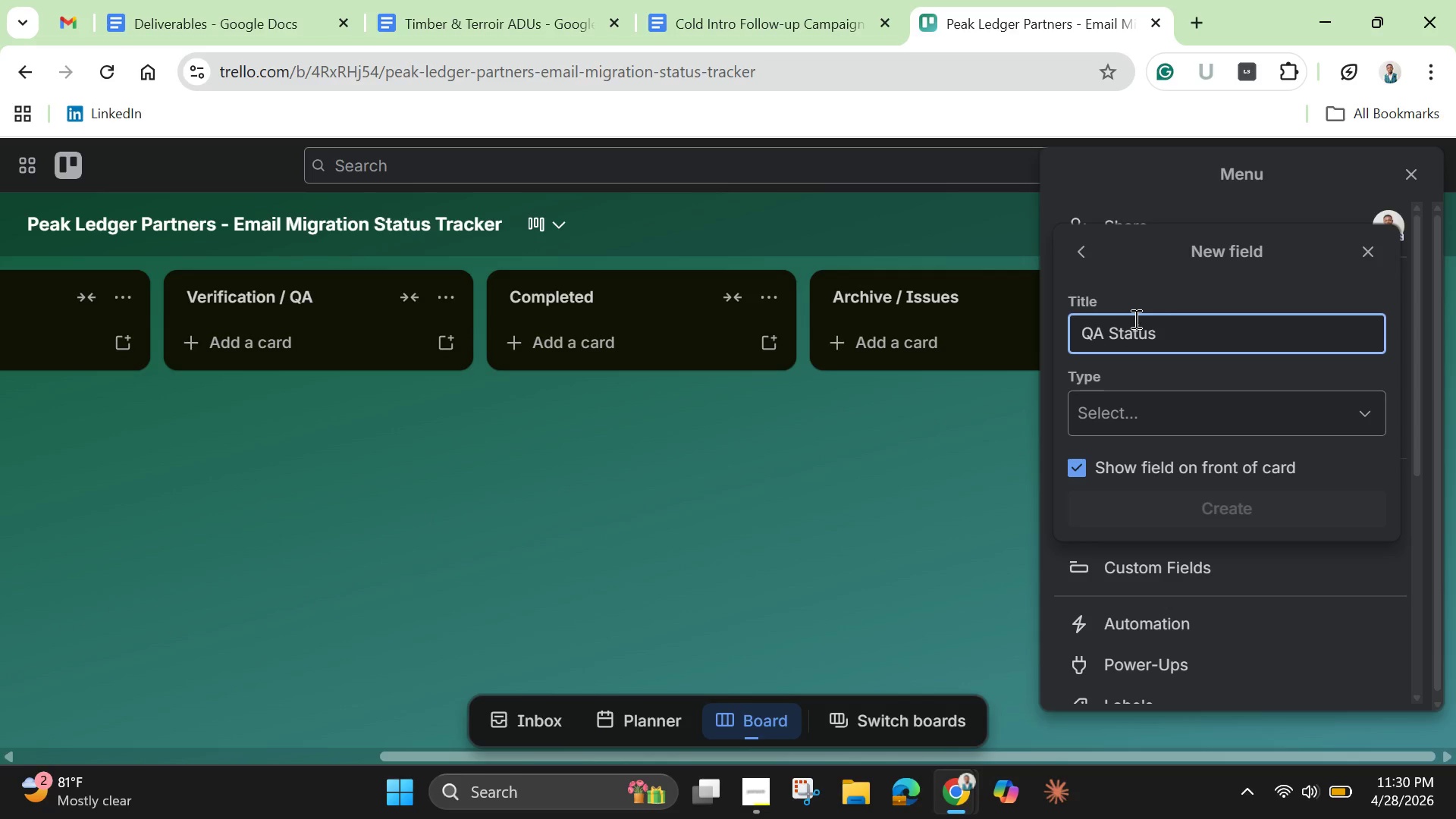 
wait(5.62)
 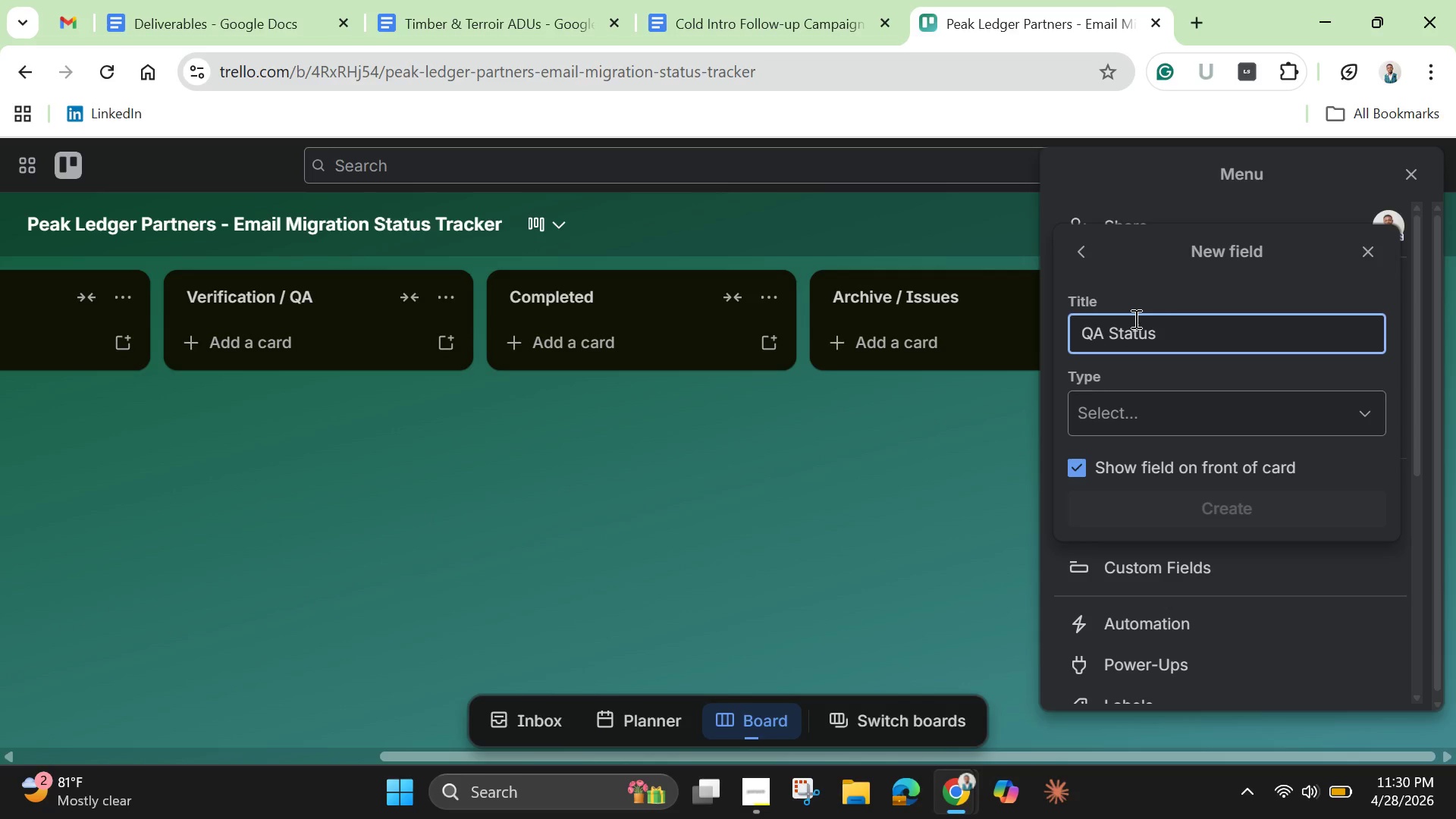 
left_click([1154, 413])
 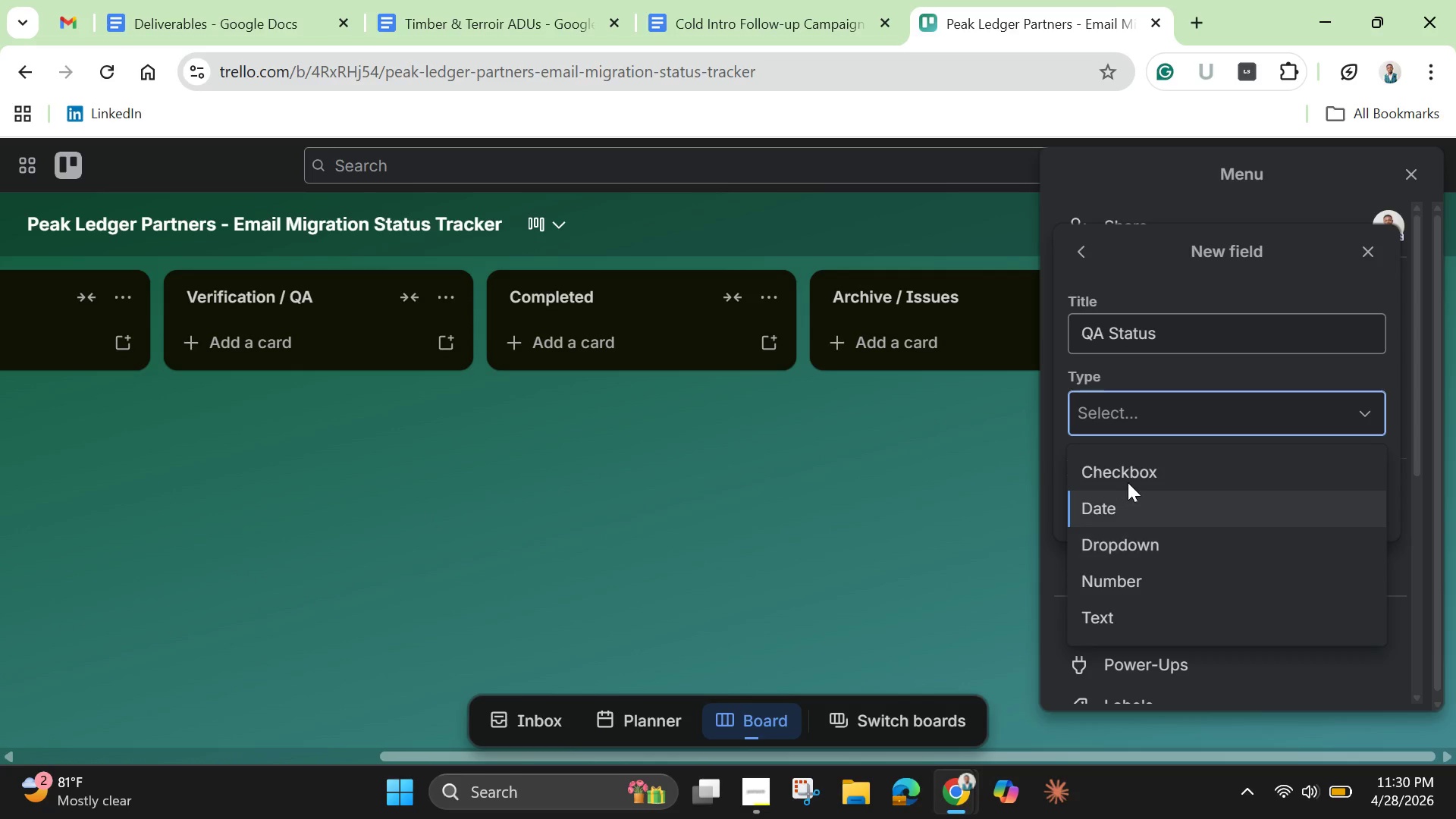 
left_click([1128, 481])
 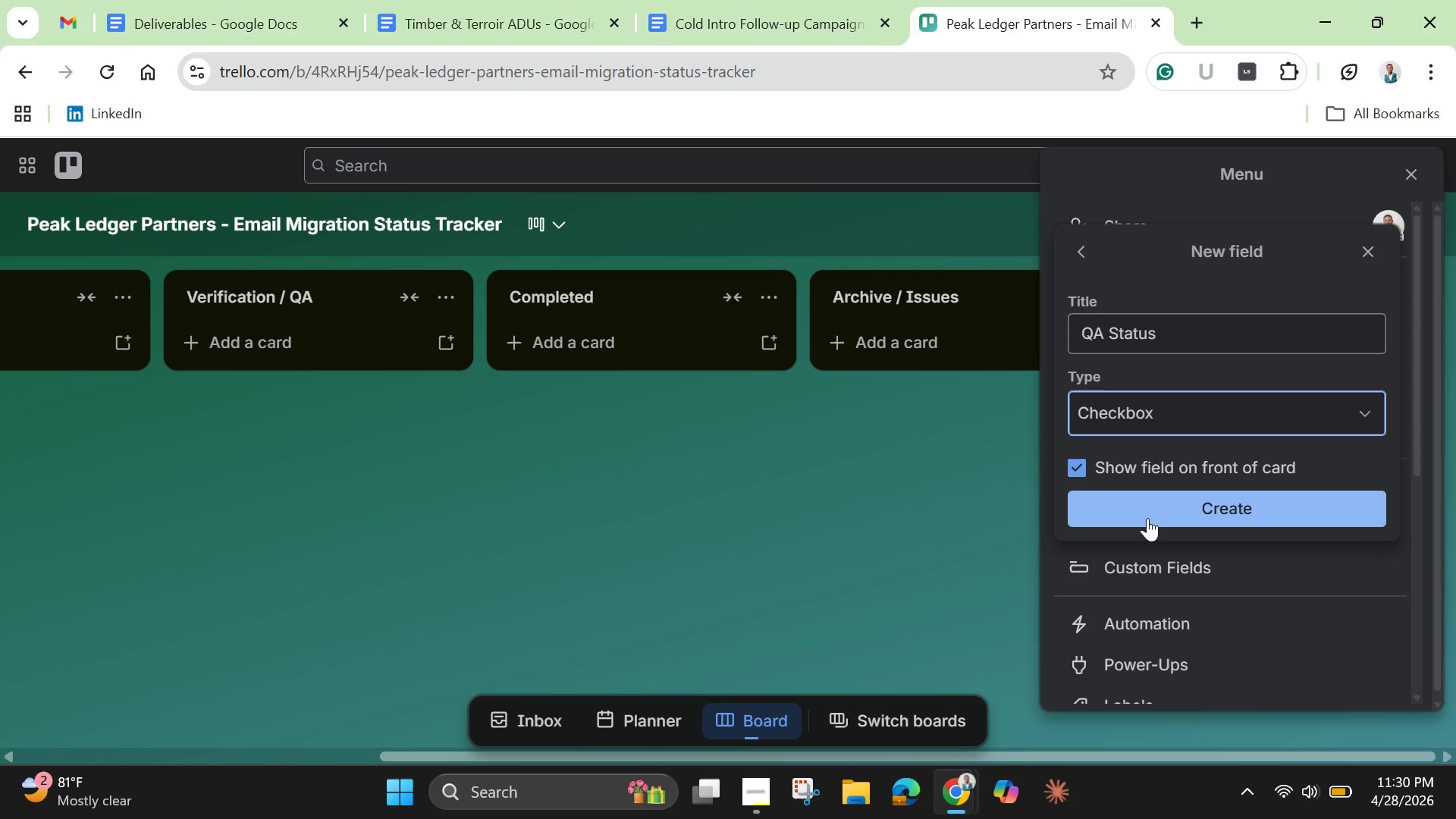 
wait(7.67)
 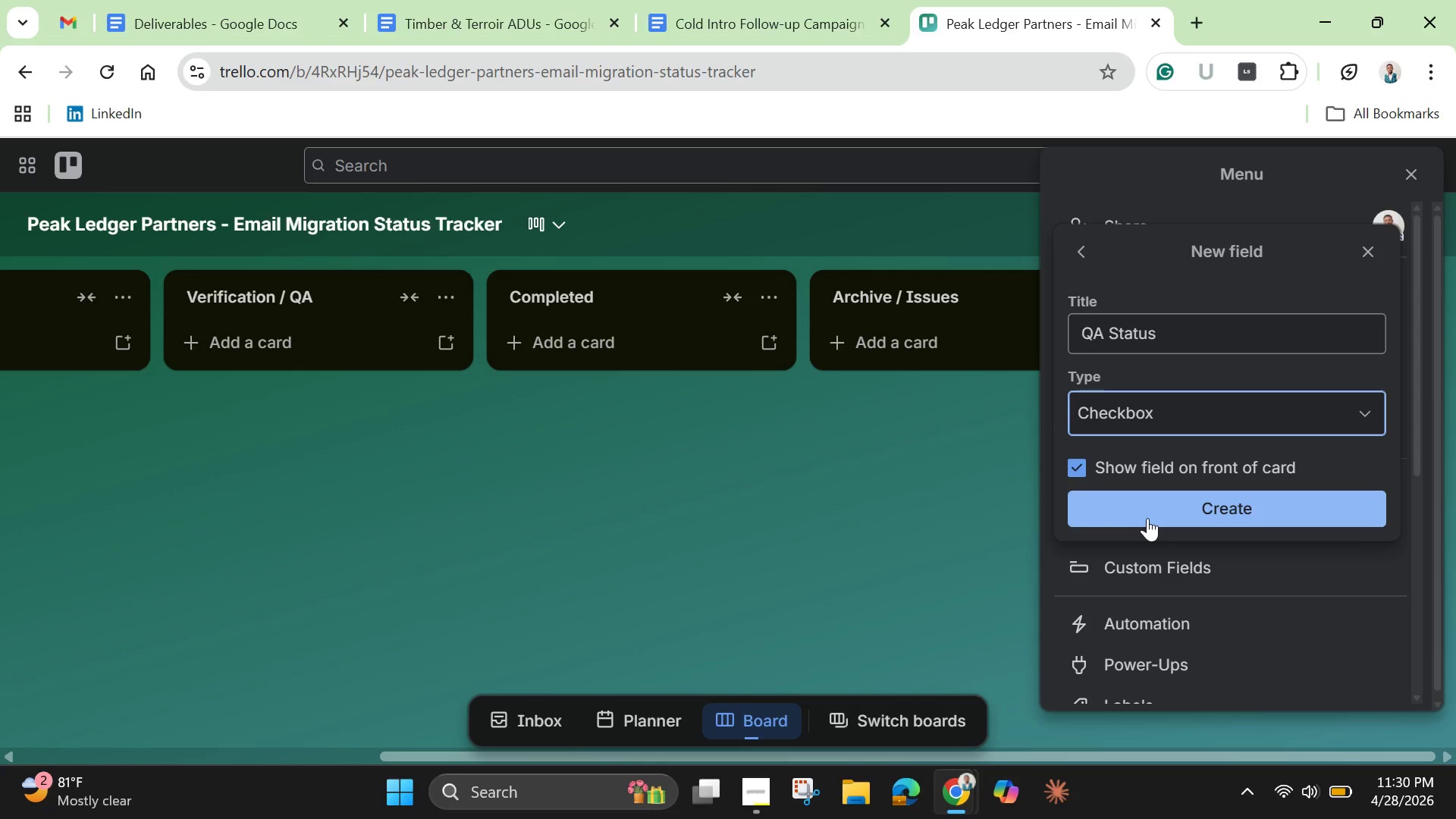 
left_click([1166, 412])
 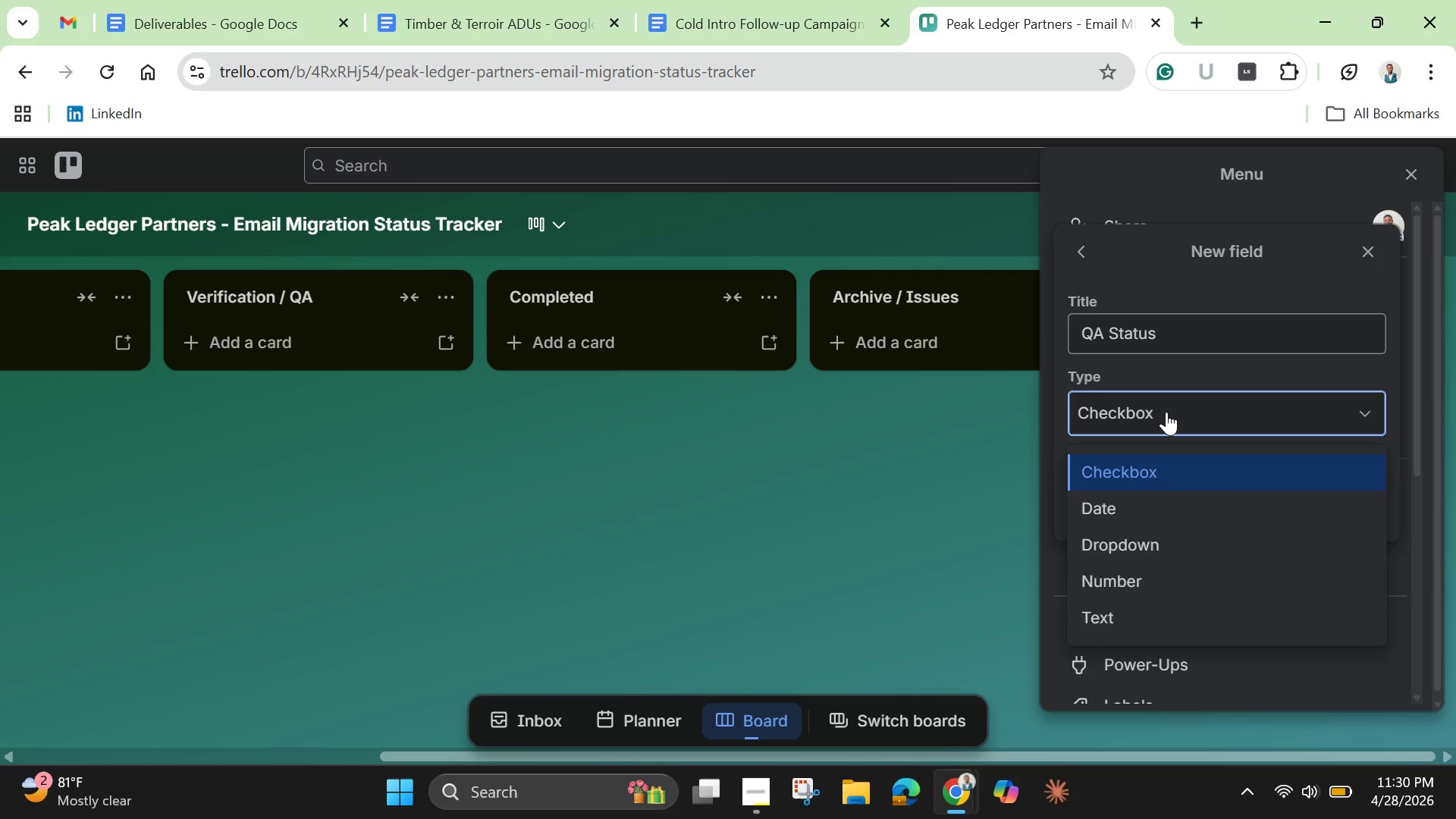 
left_click([1166, 412])
 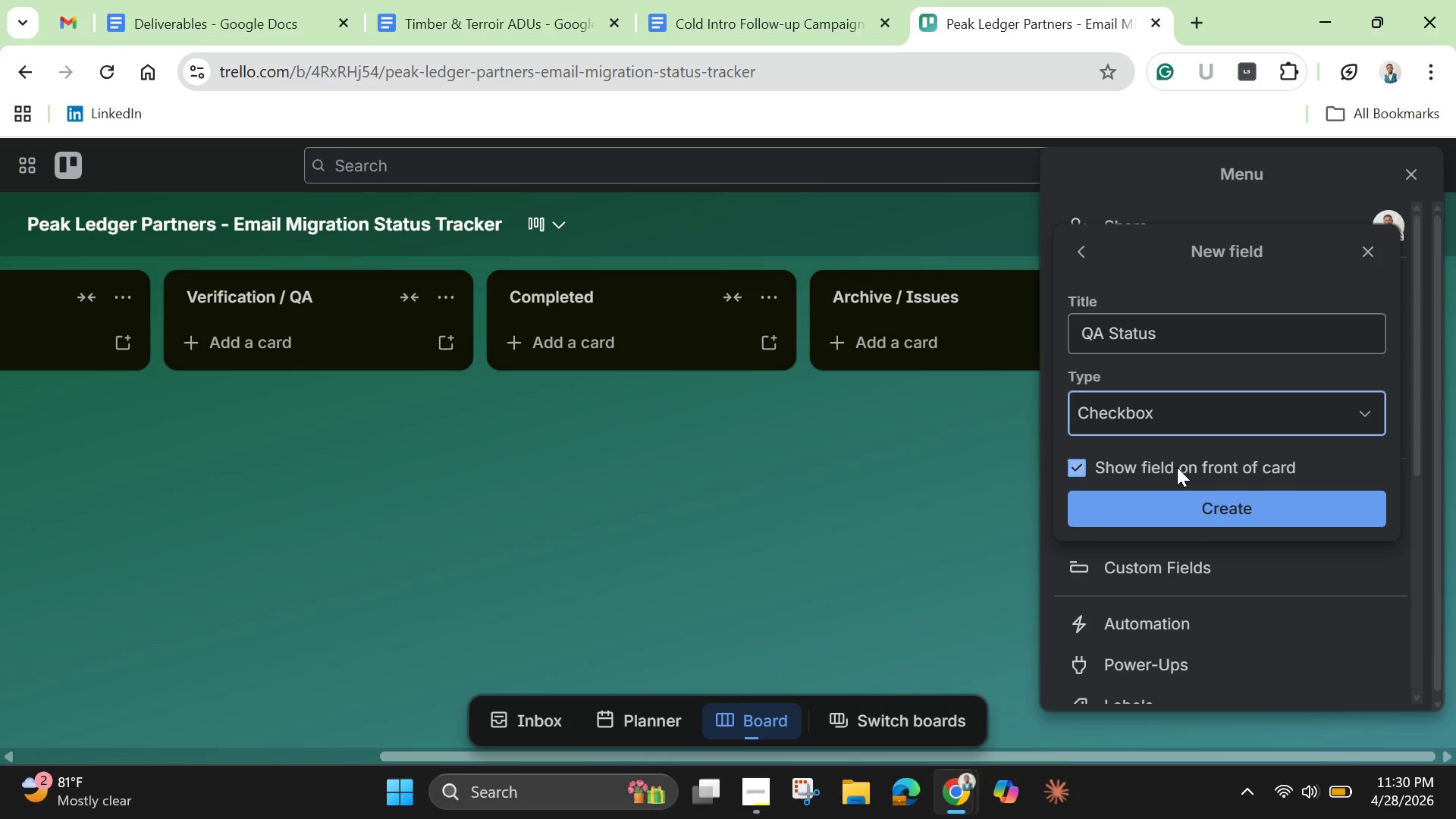 
wait(15.03)
 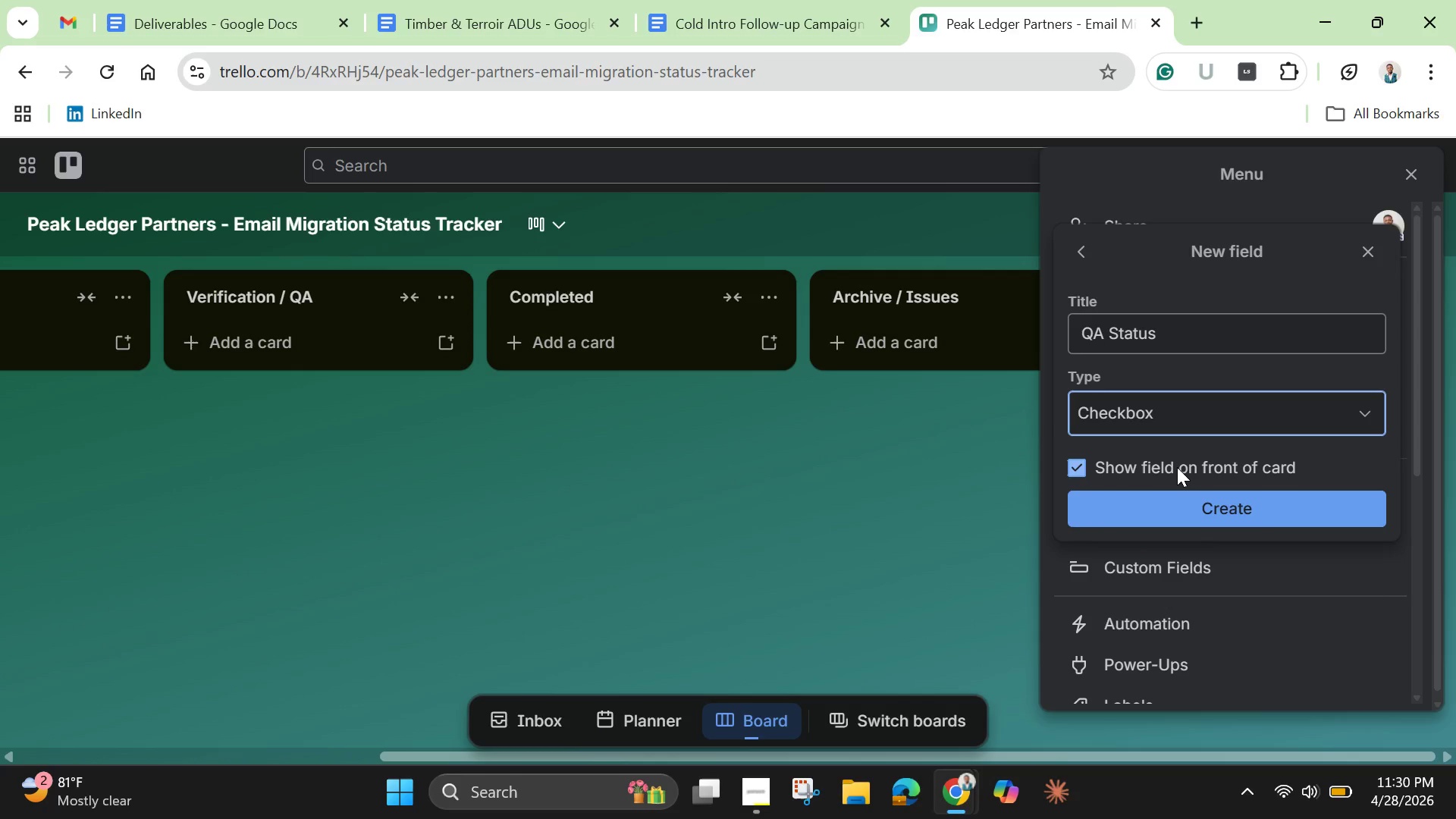 
scroll: coordinate [1178, 468], scroll_direction: down, amount: 5.0
 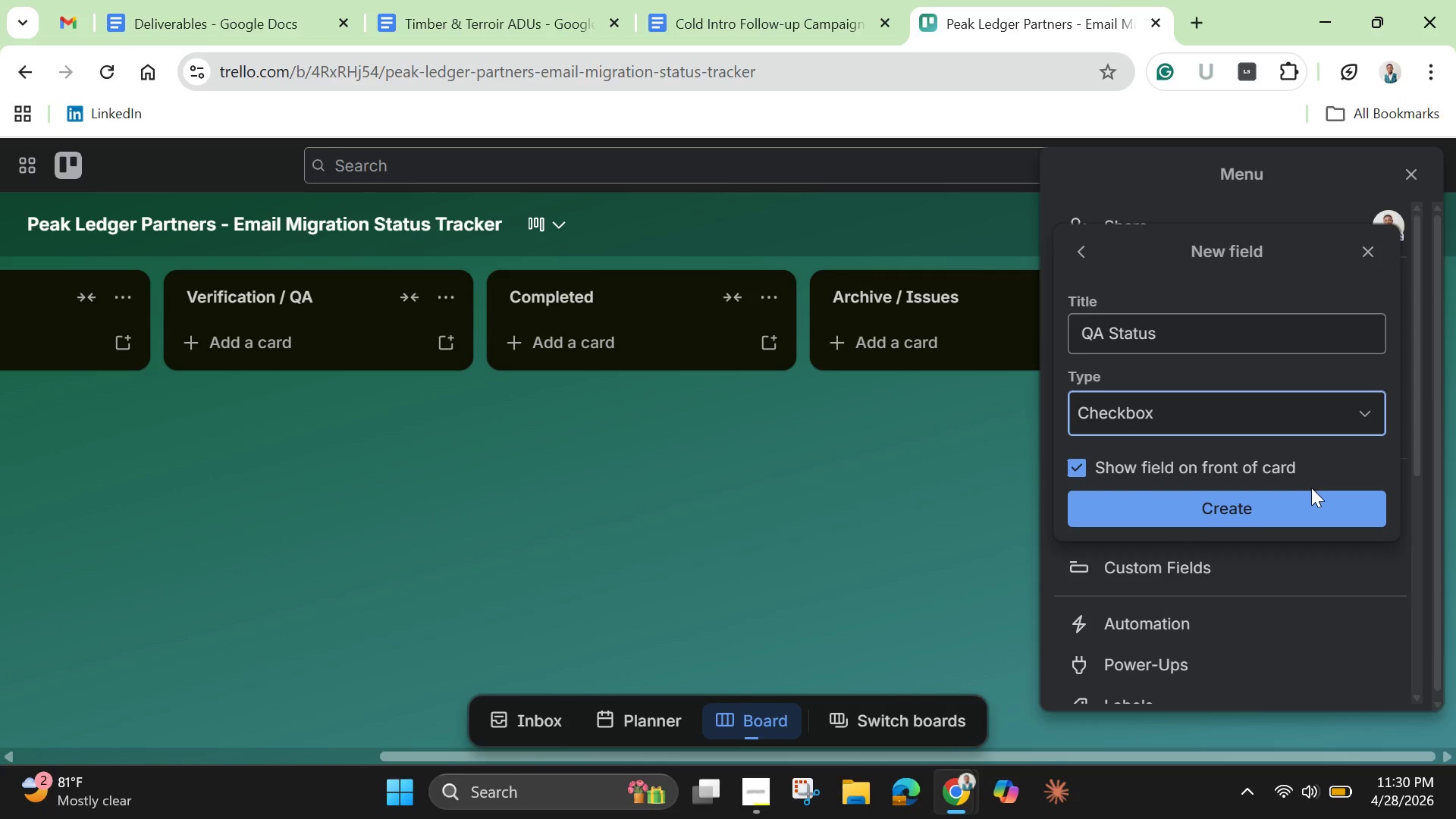 
left_click([1298, 500])
 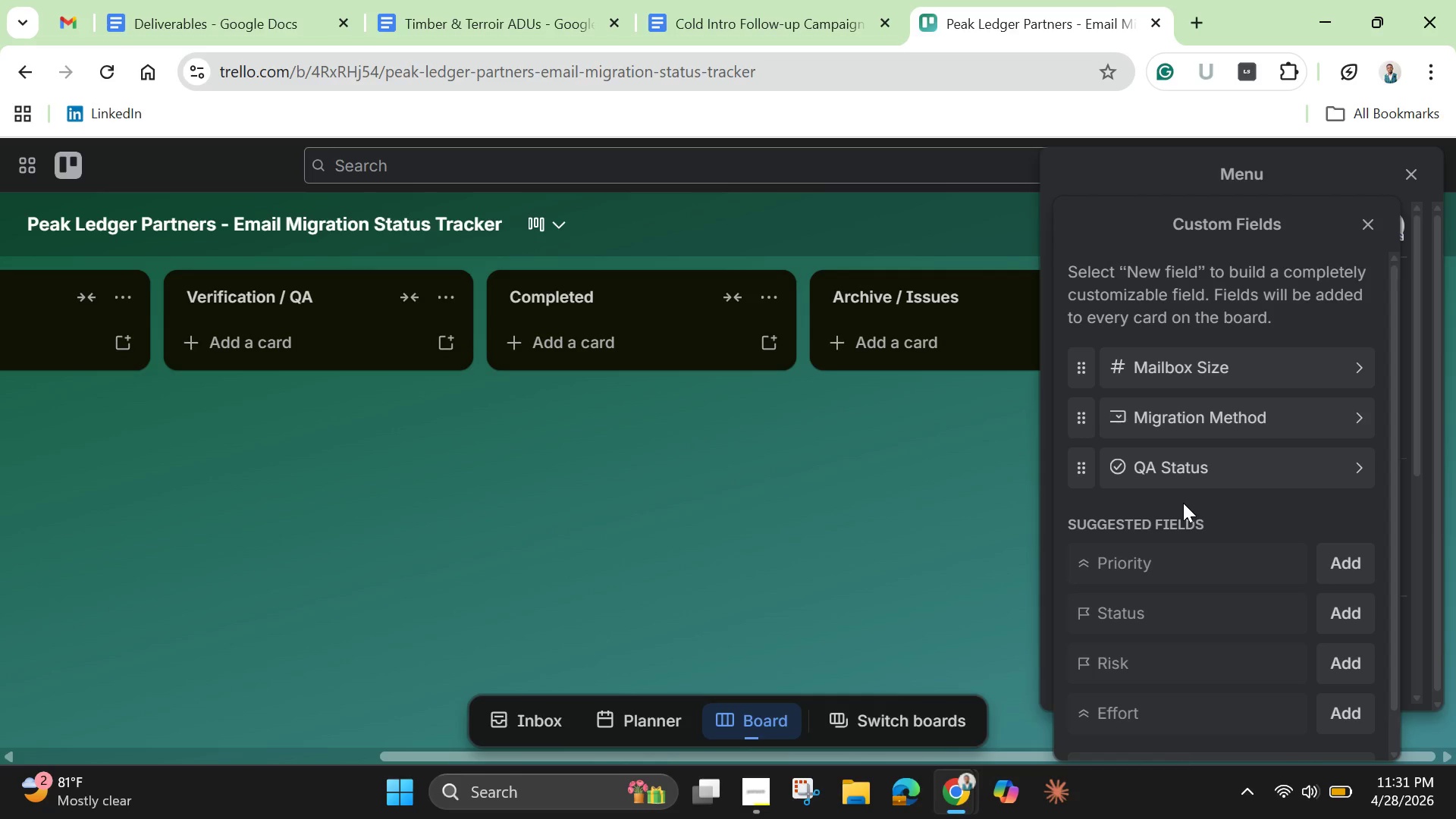 
wait(25.31)
 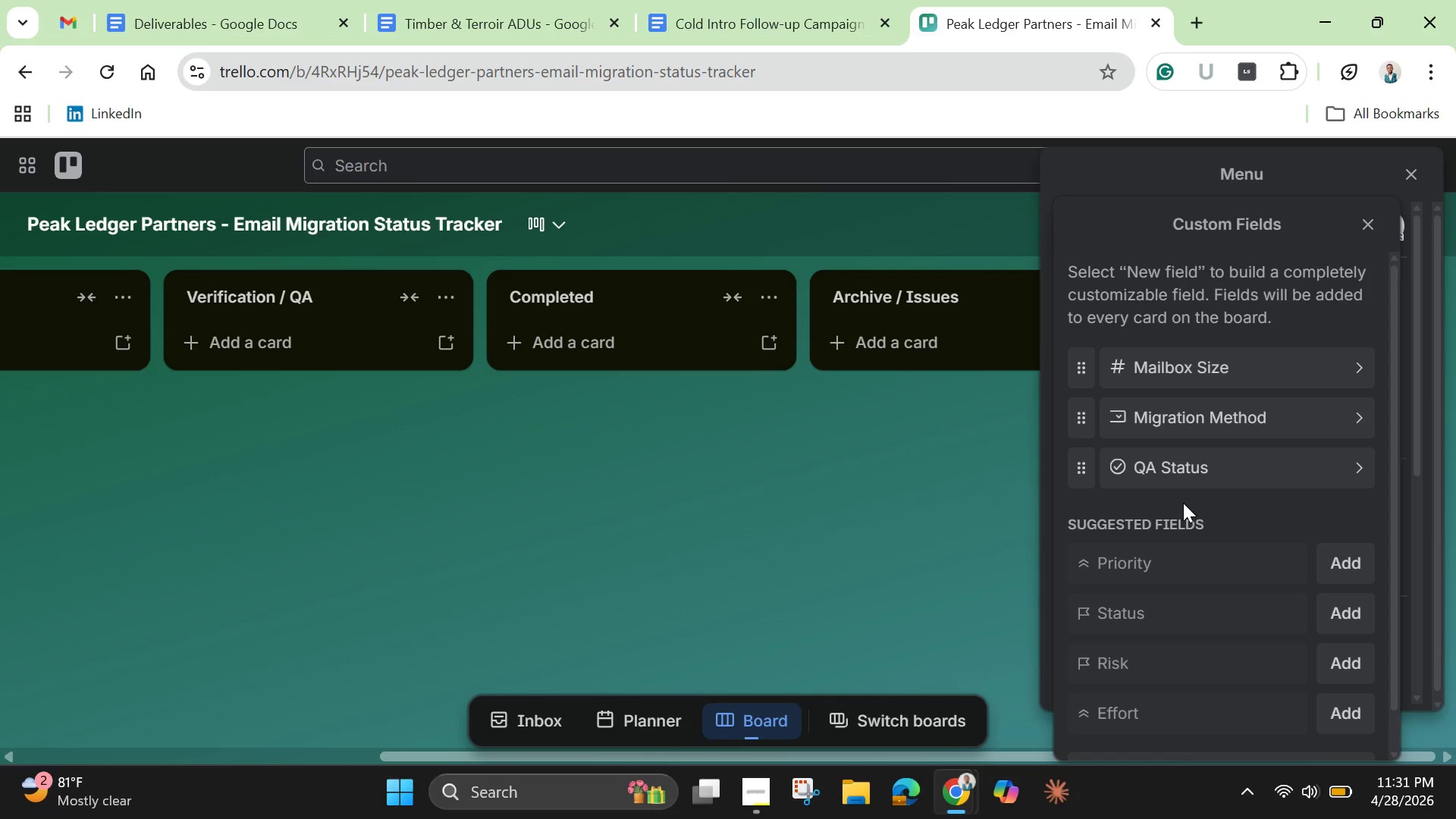 
left_click([1363, 353])
 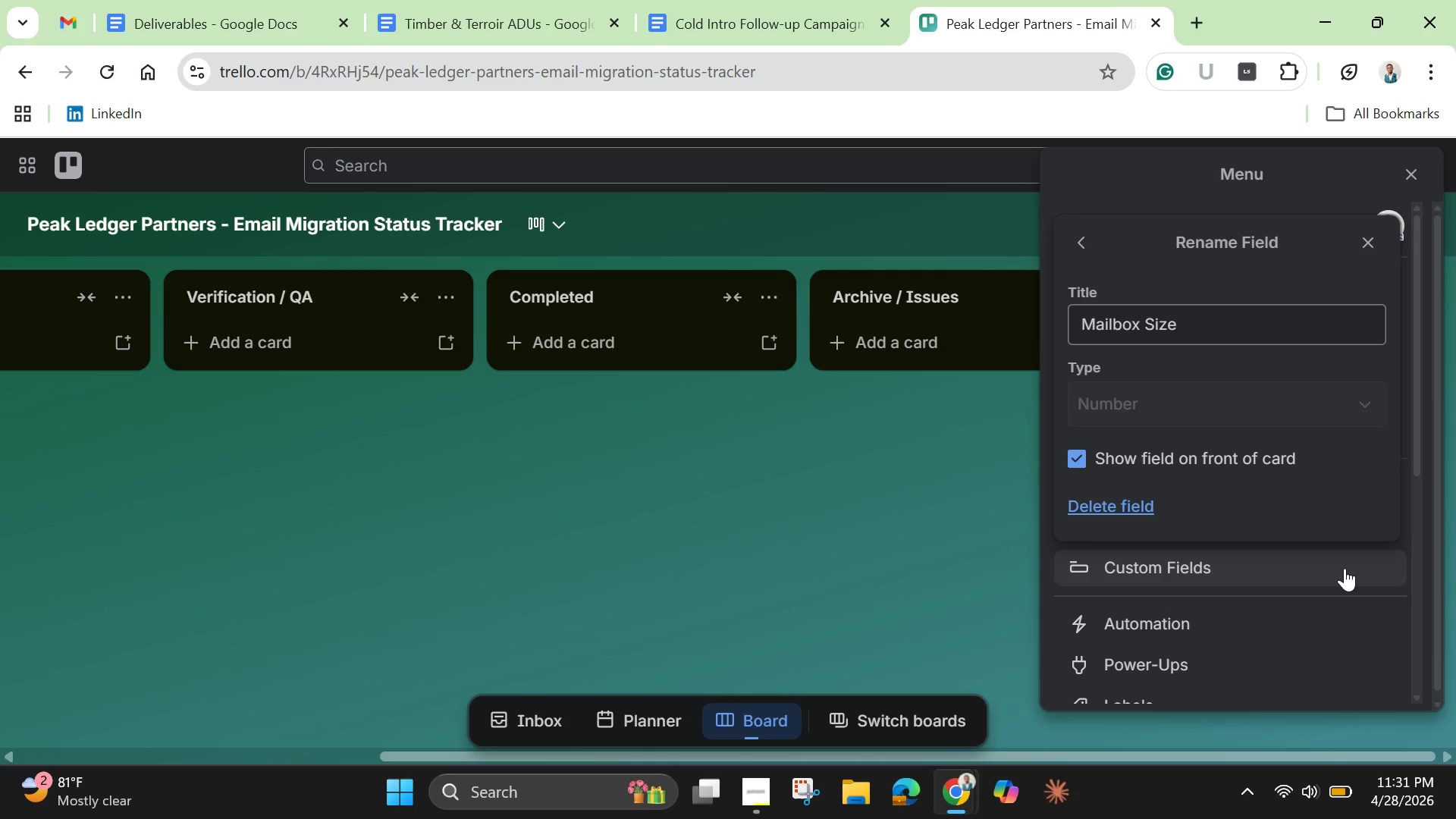 
wait(8.09)
 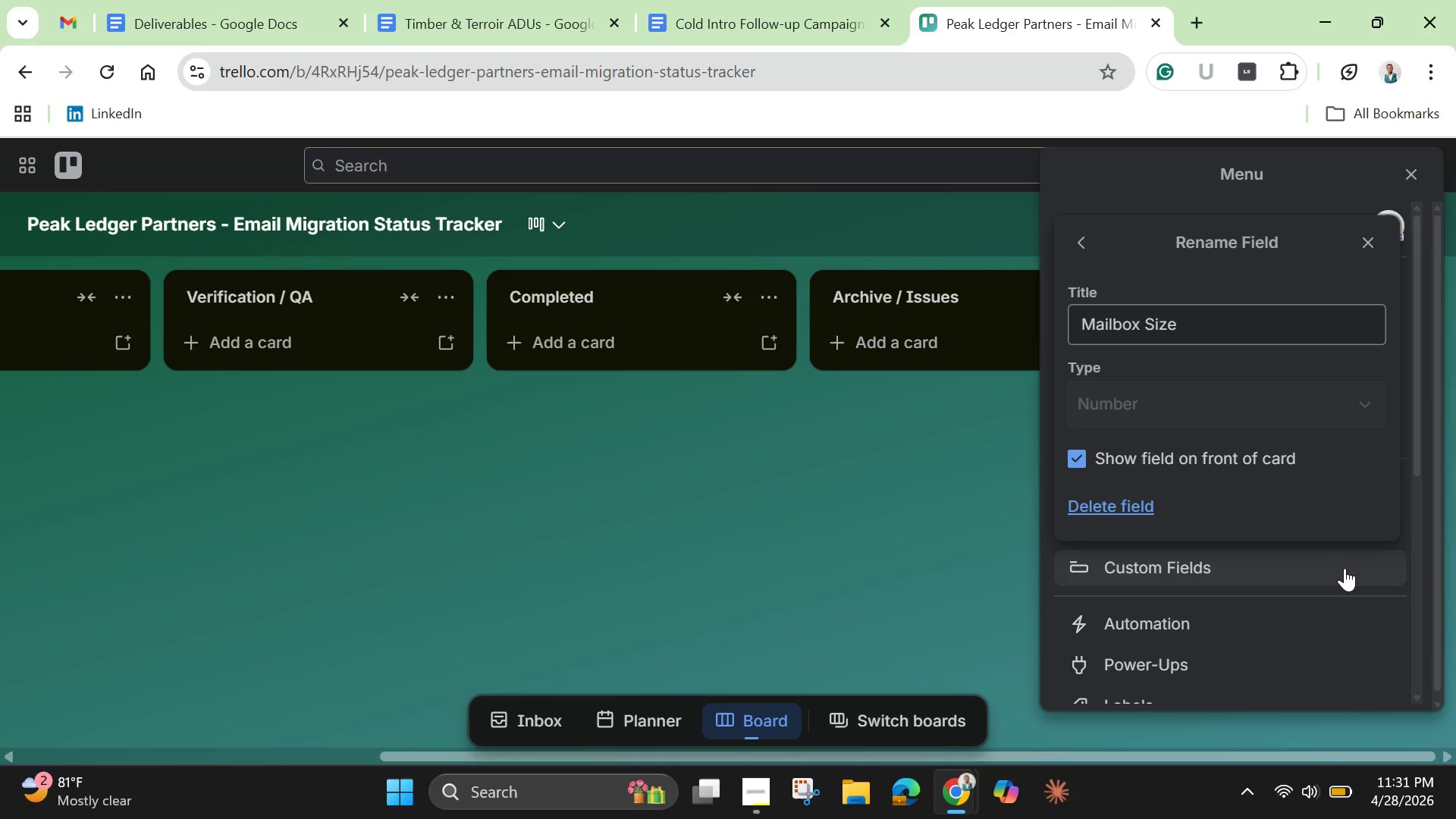 
left_click([1077, 245])
 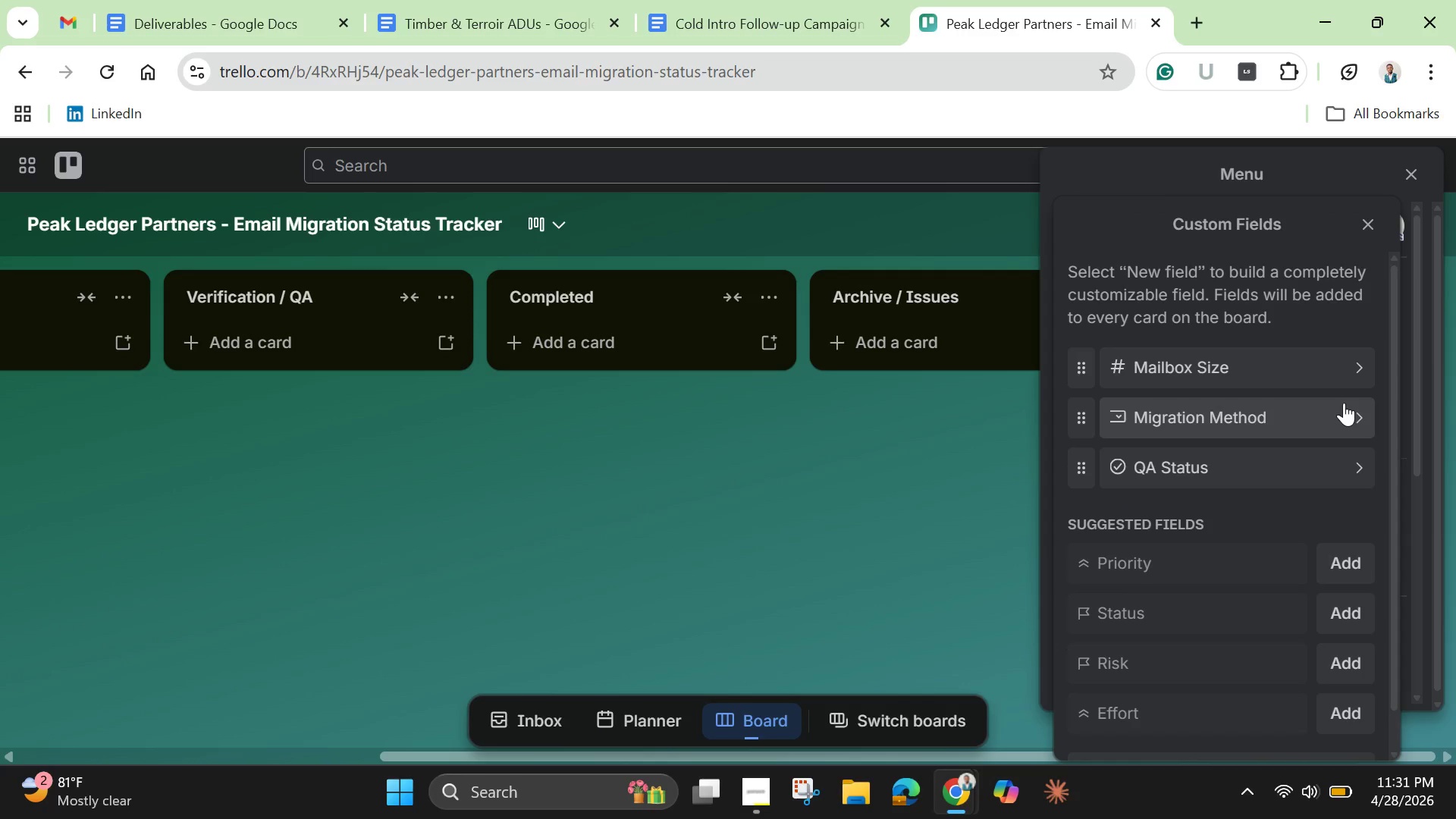 
wait(8.88)
 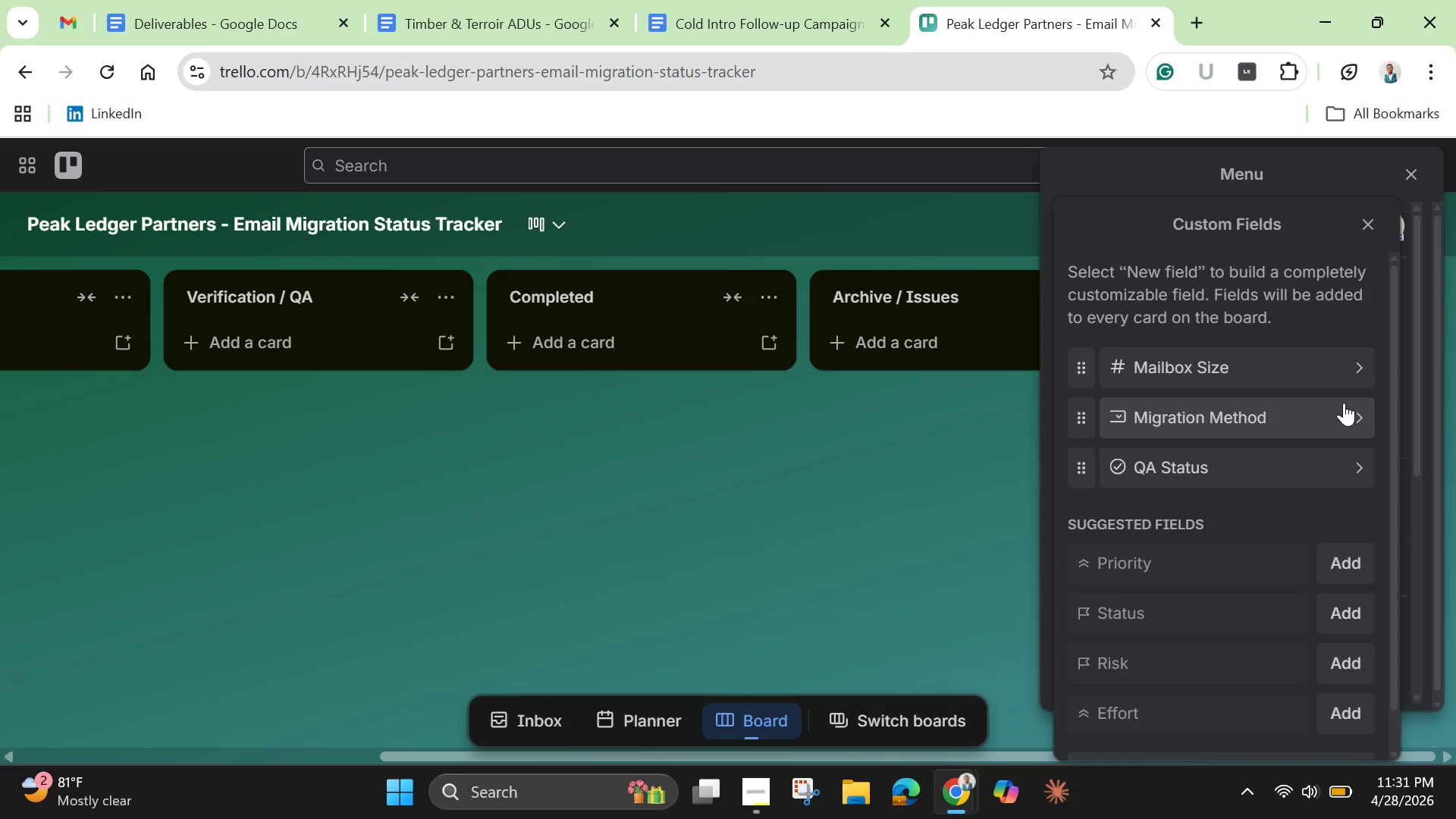 
left_click([1375, 230])
 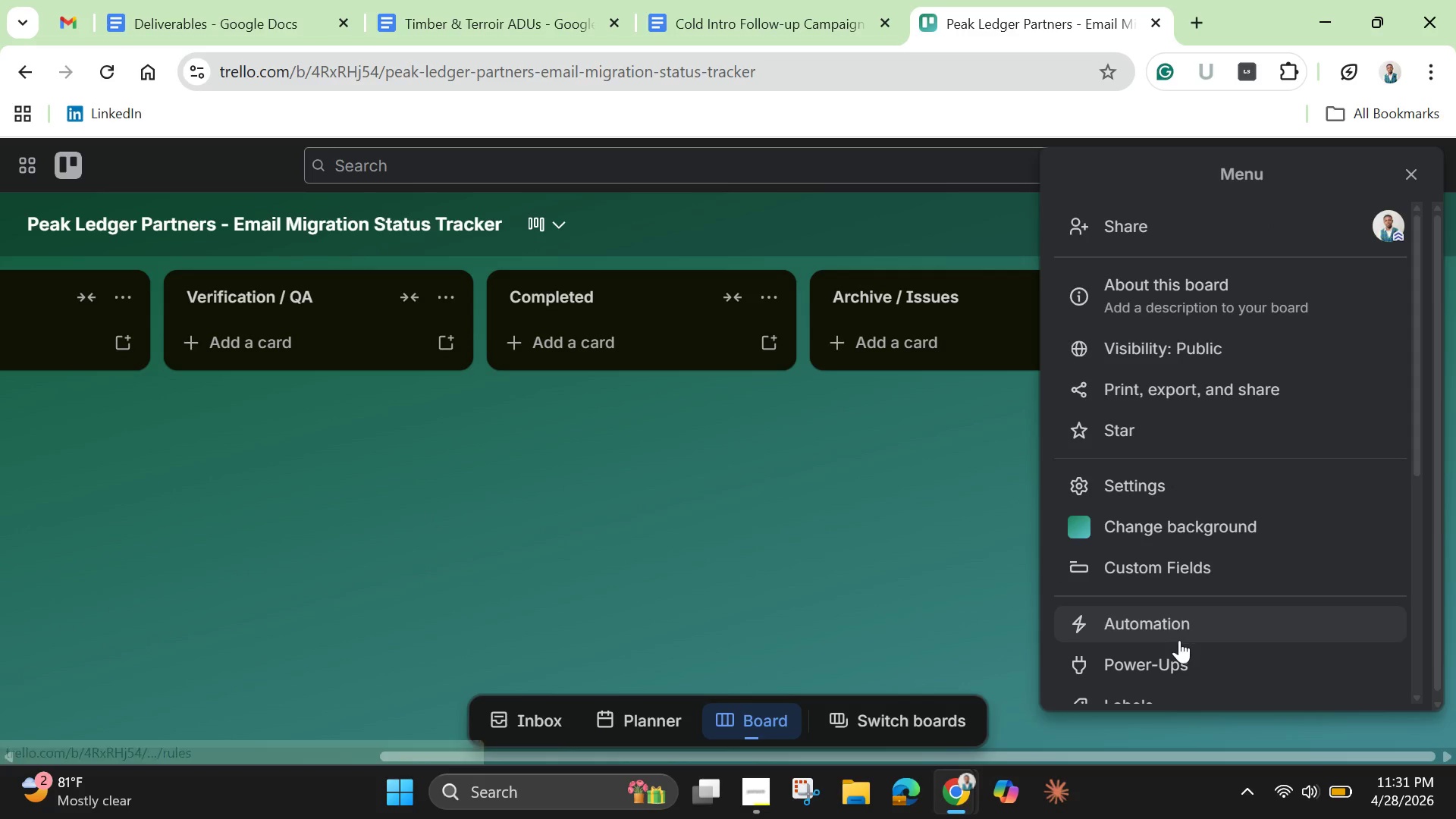 
scroll: coordinate [1143, 558], scroll_direction: down, amount: 3.0
 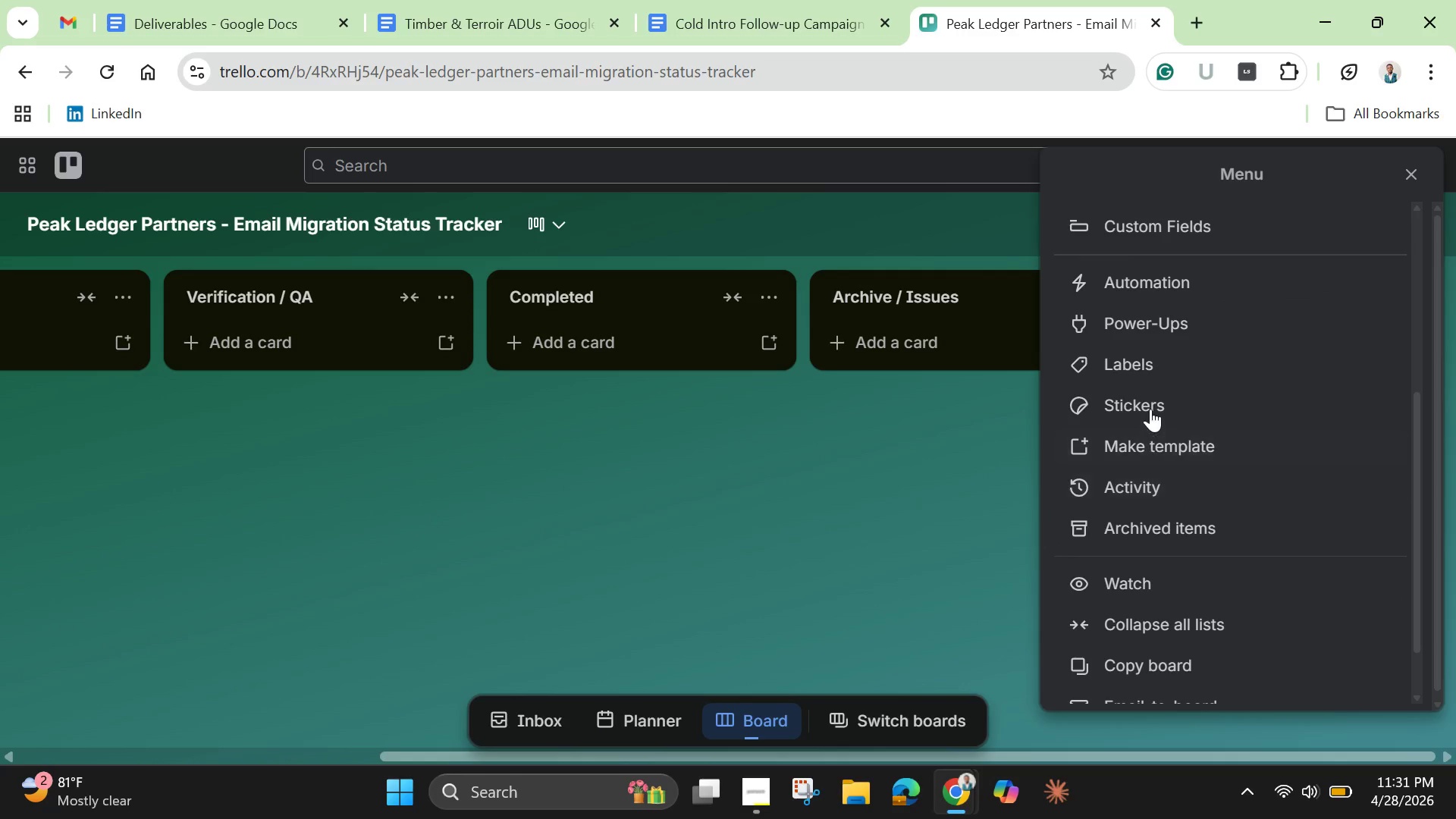 
left_click([1144, 368])
 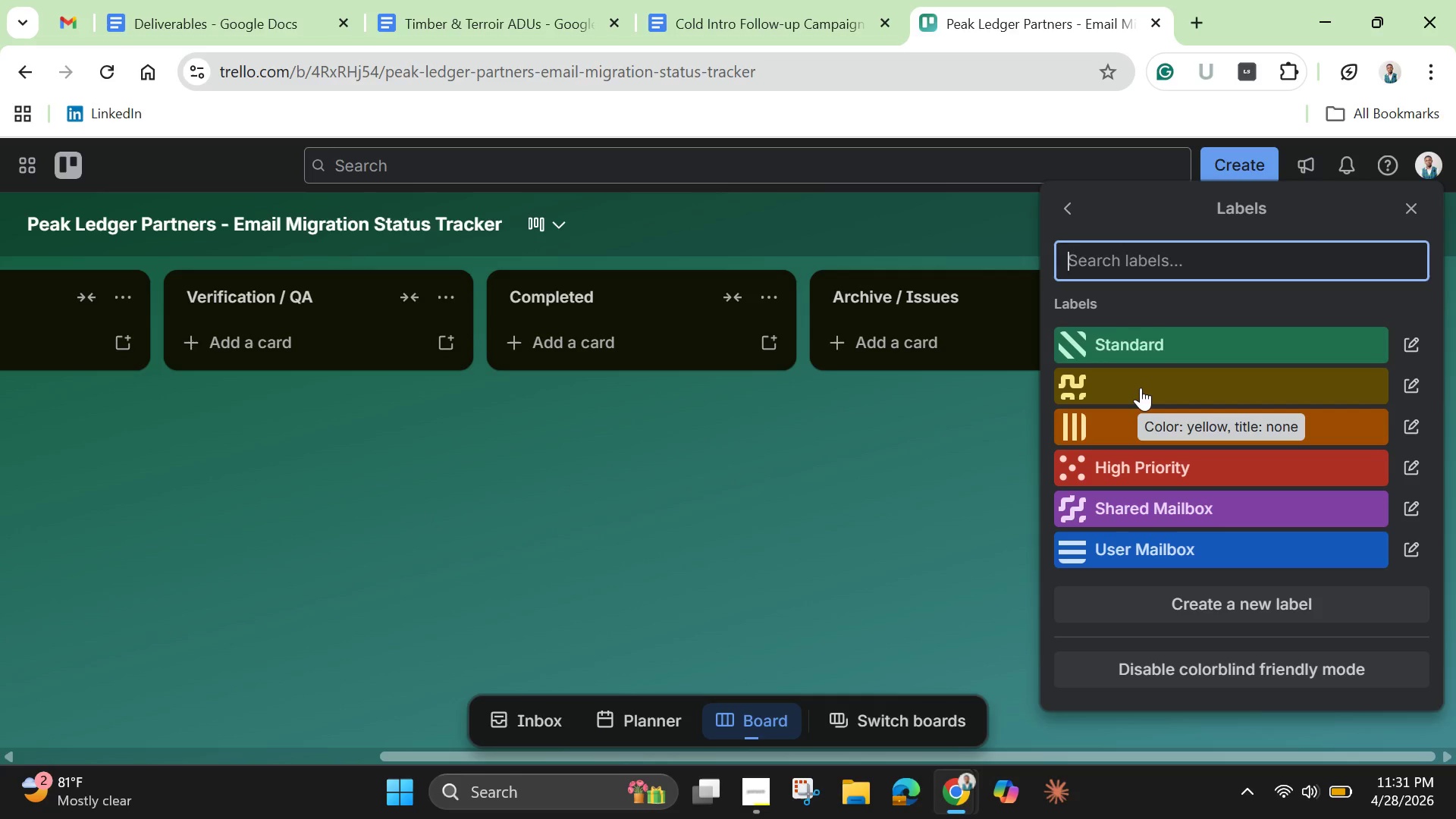 
wait(8.58)
 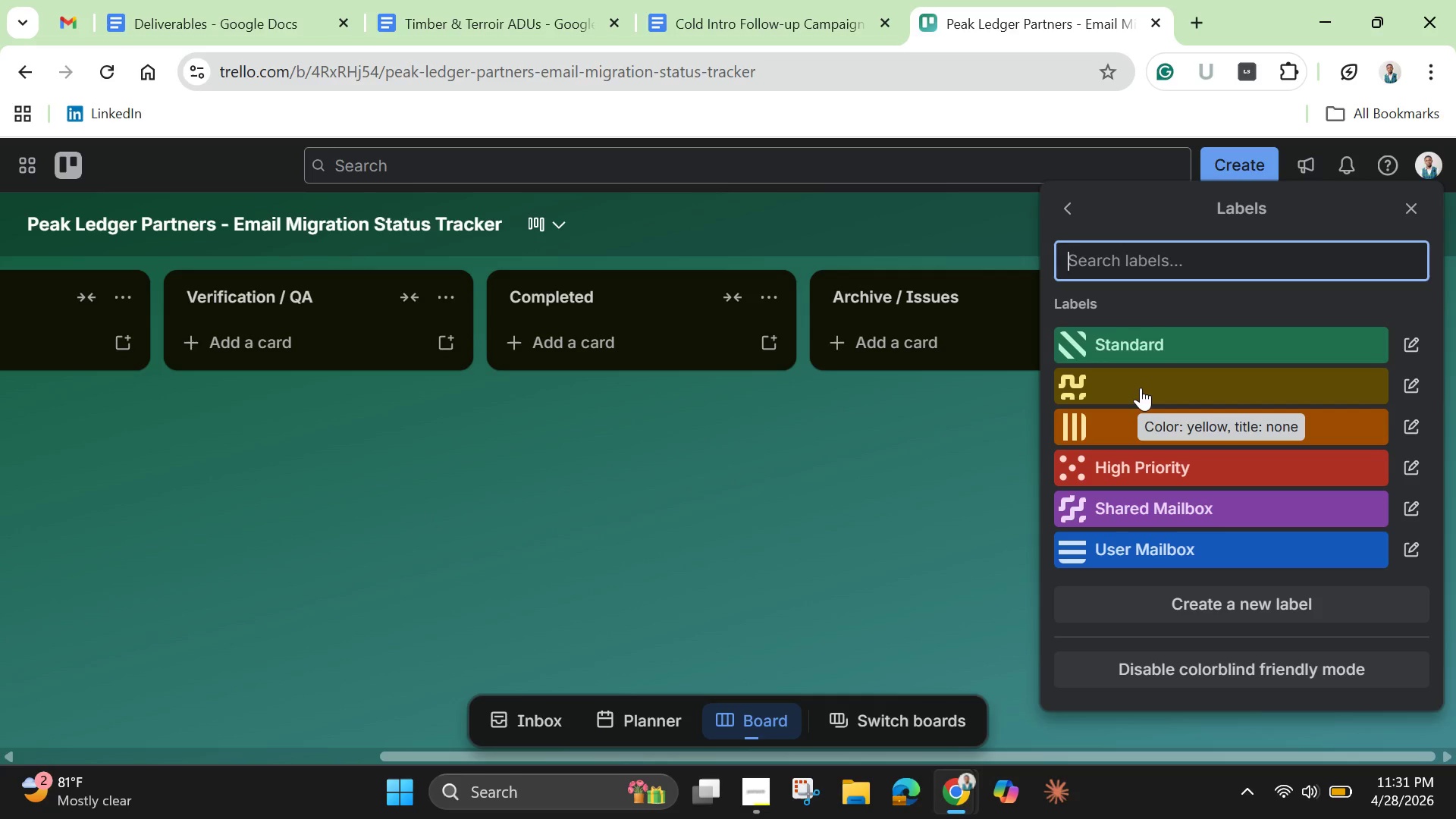 
left_click([940, 336])
 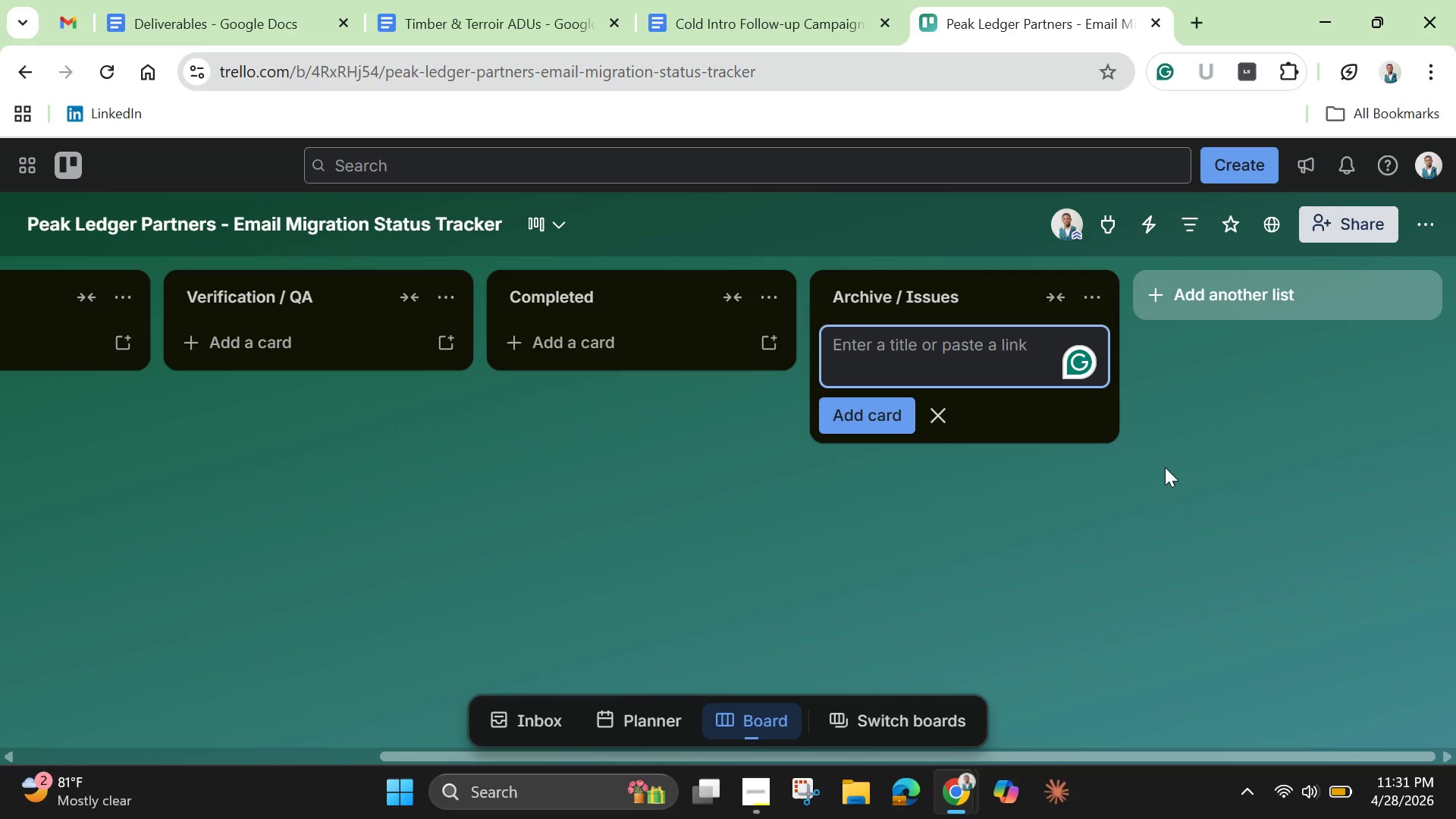 
left_click([1210, 490])
 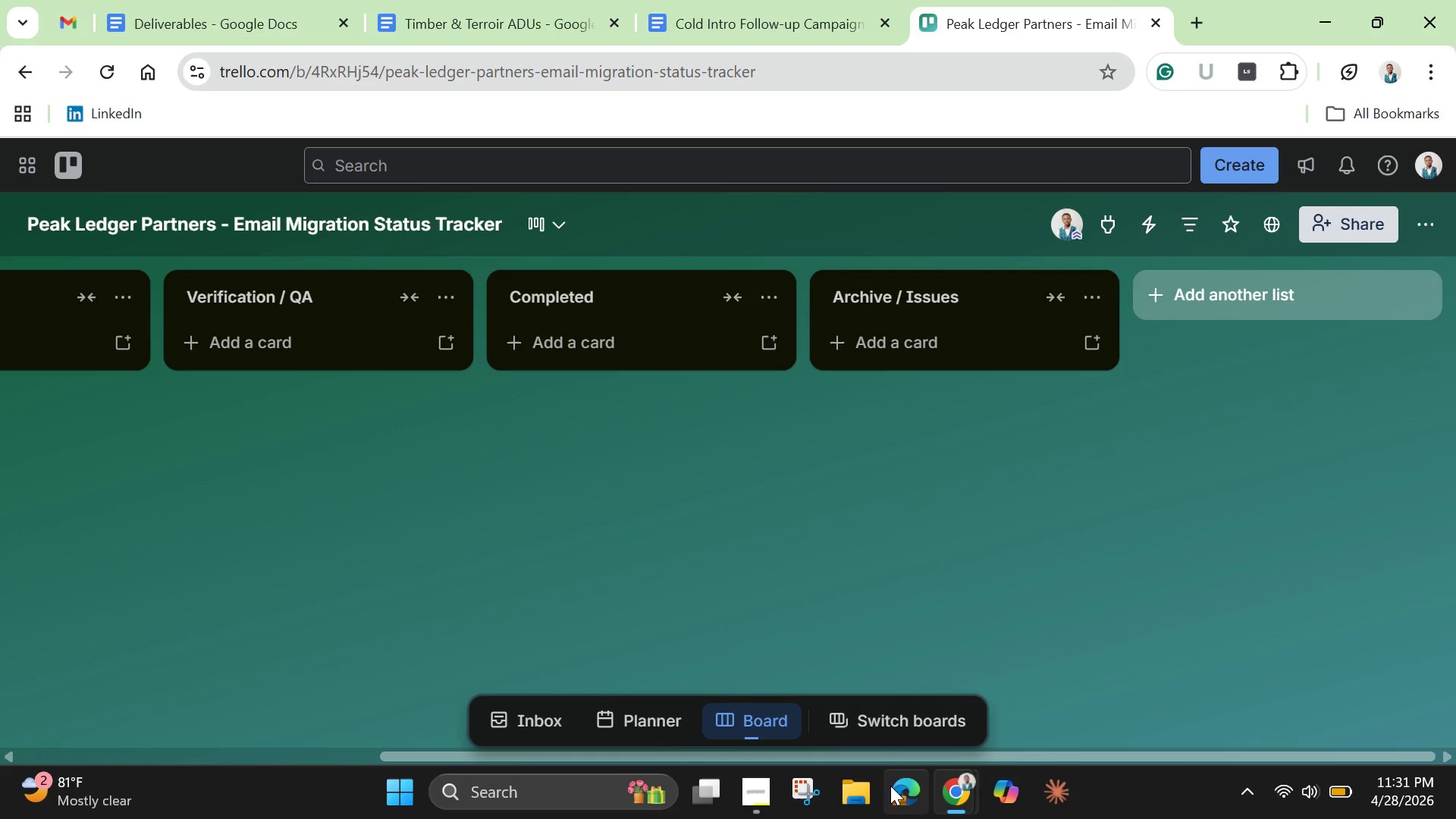 
left_click_drag(start_coordinate=[867, 747], to_coordinate=[785, 756])
 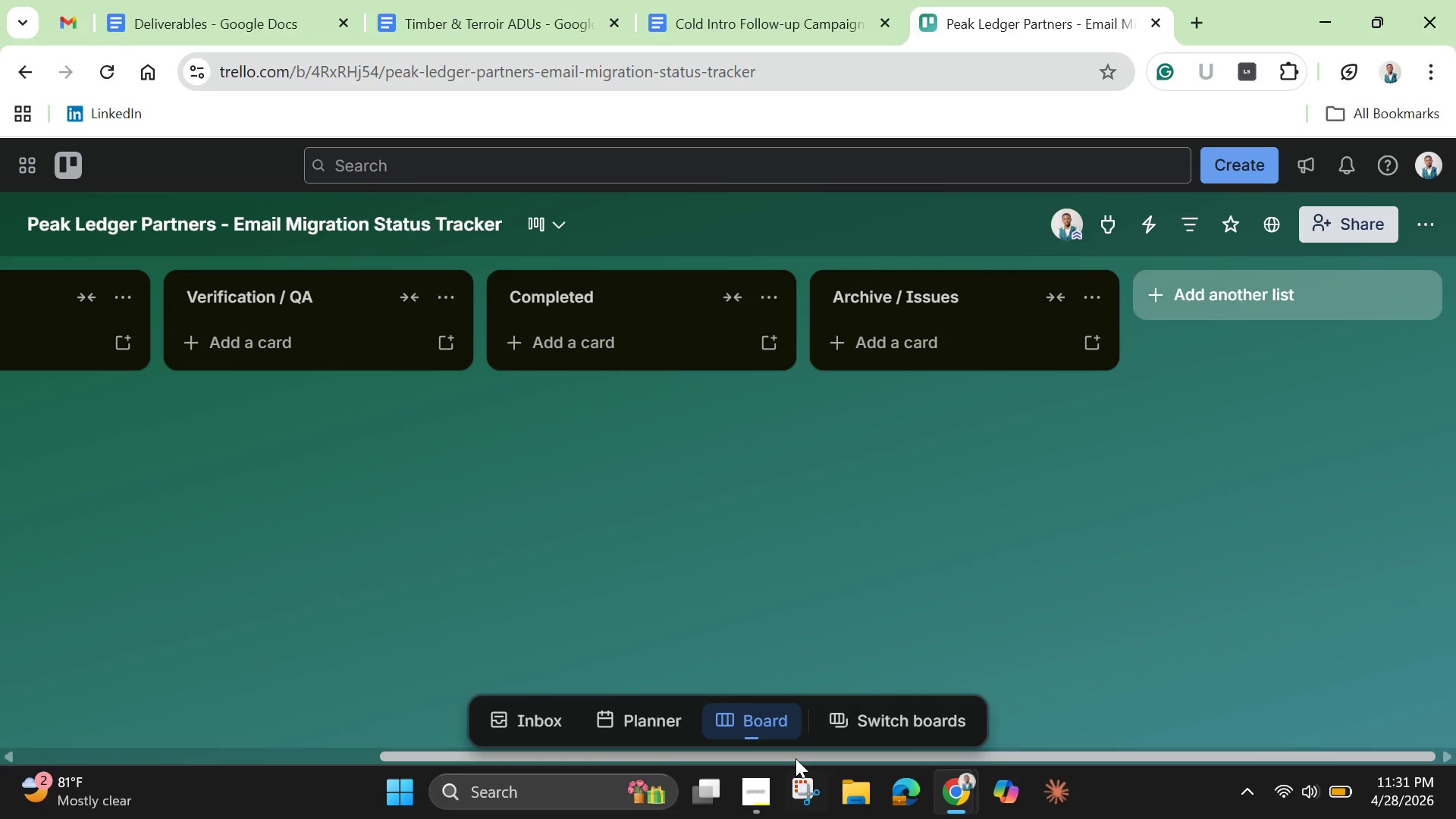 
left_click_drag(start_coordinate=[794, 757], to_coordinate=[439, 716])
 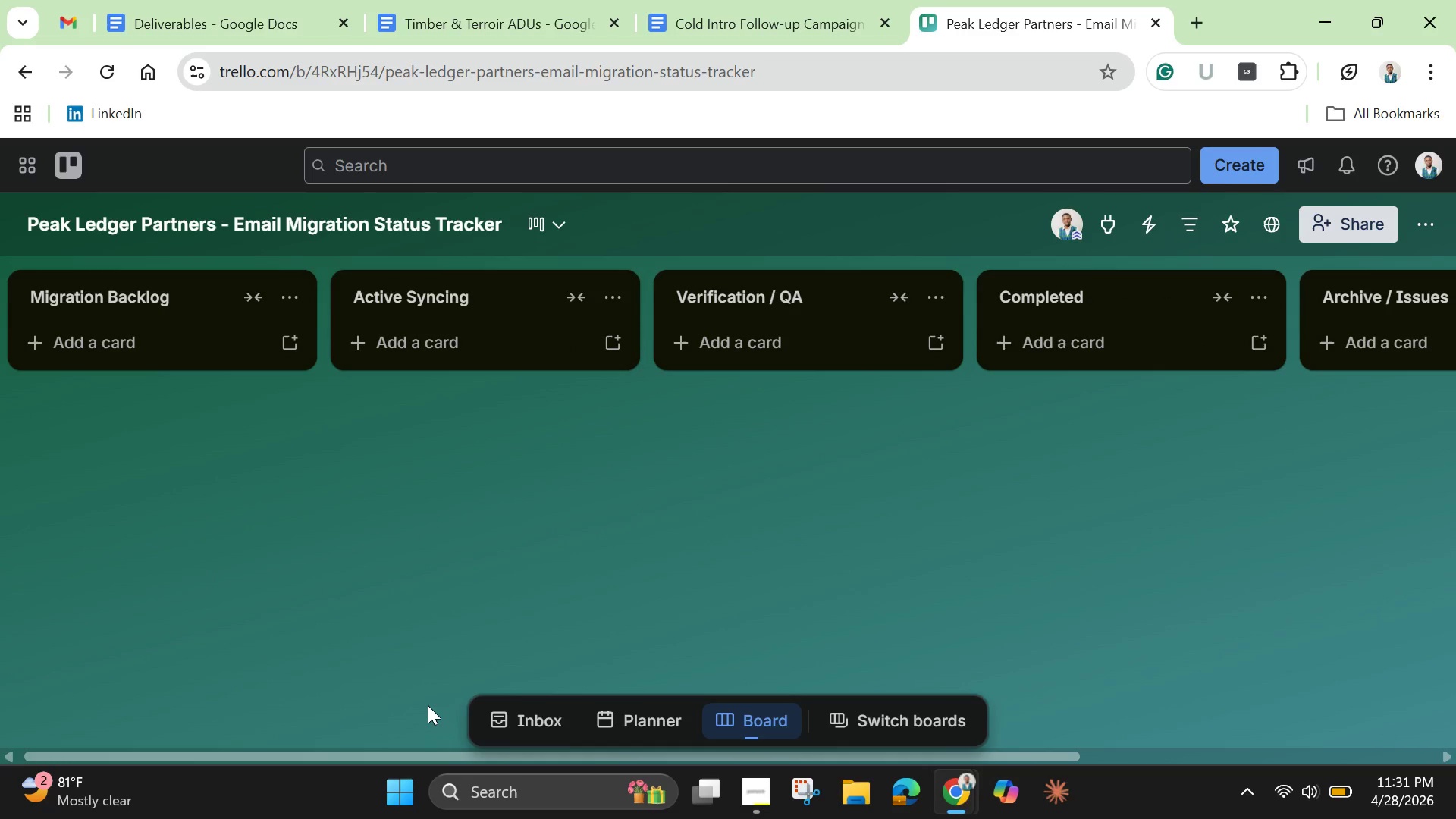 
wait(7.89)
 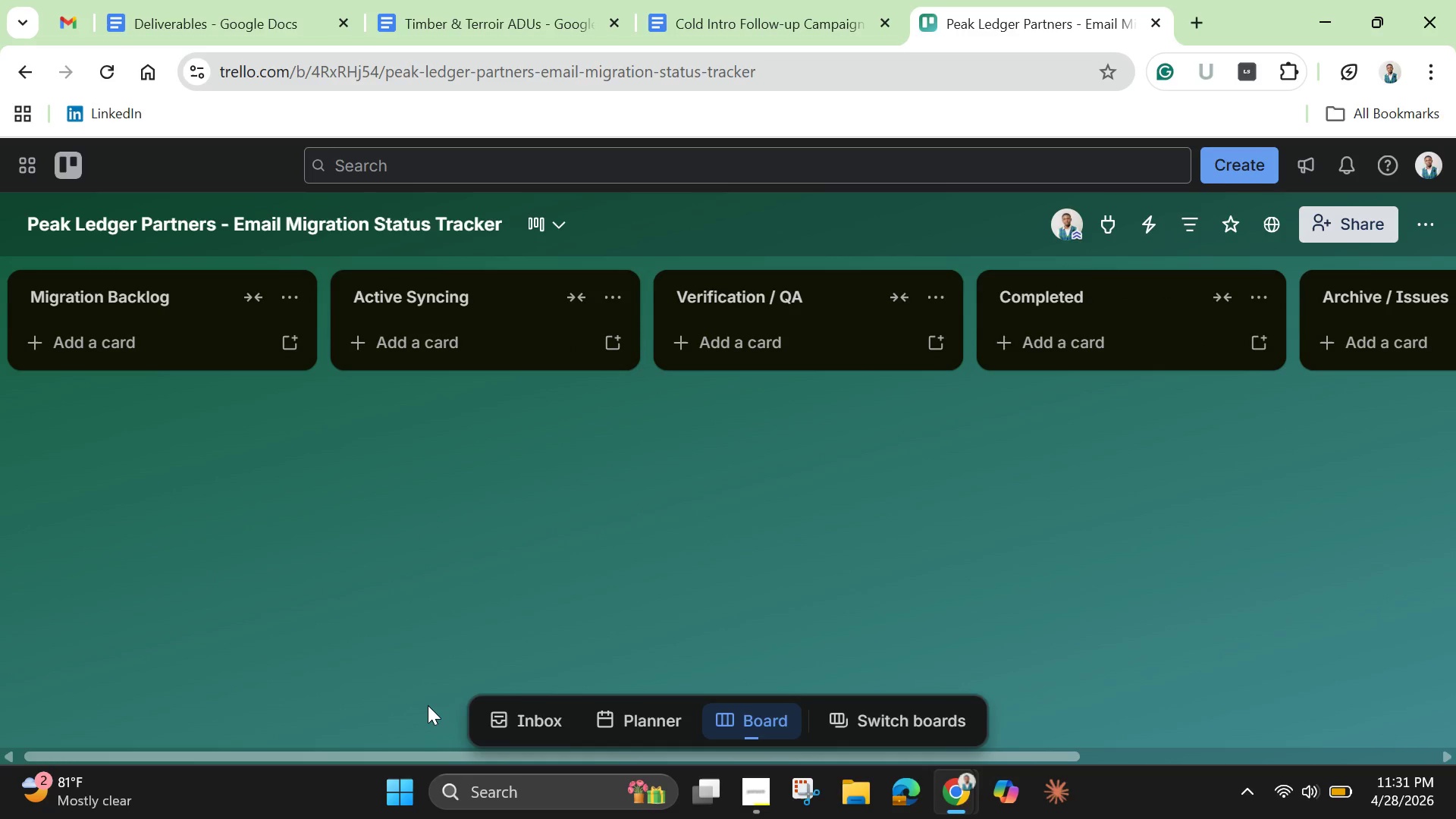 
left_click([1429, 222])
 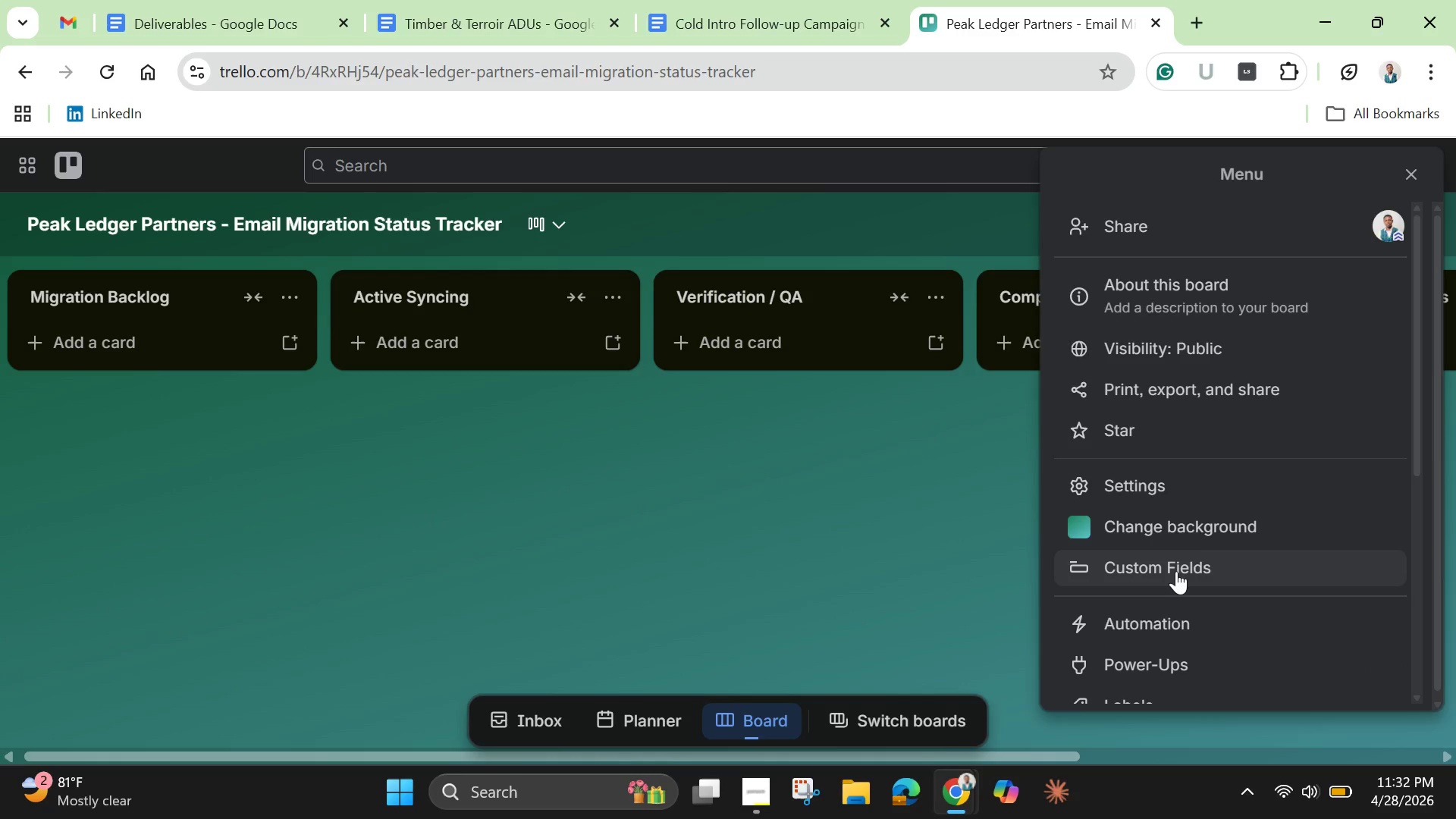 
left_click([1169, 574])
 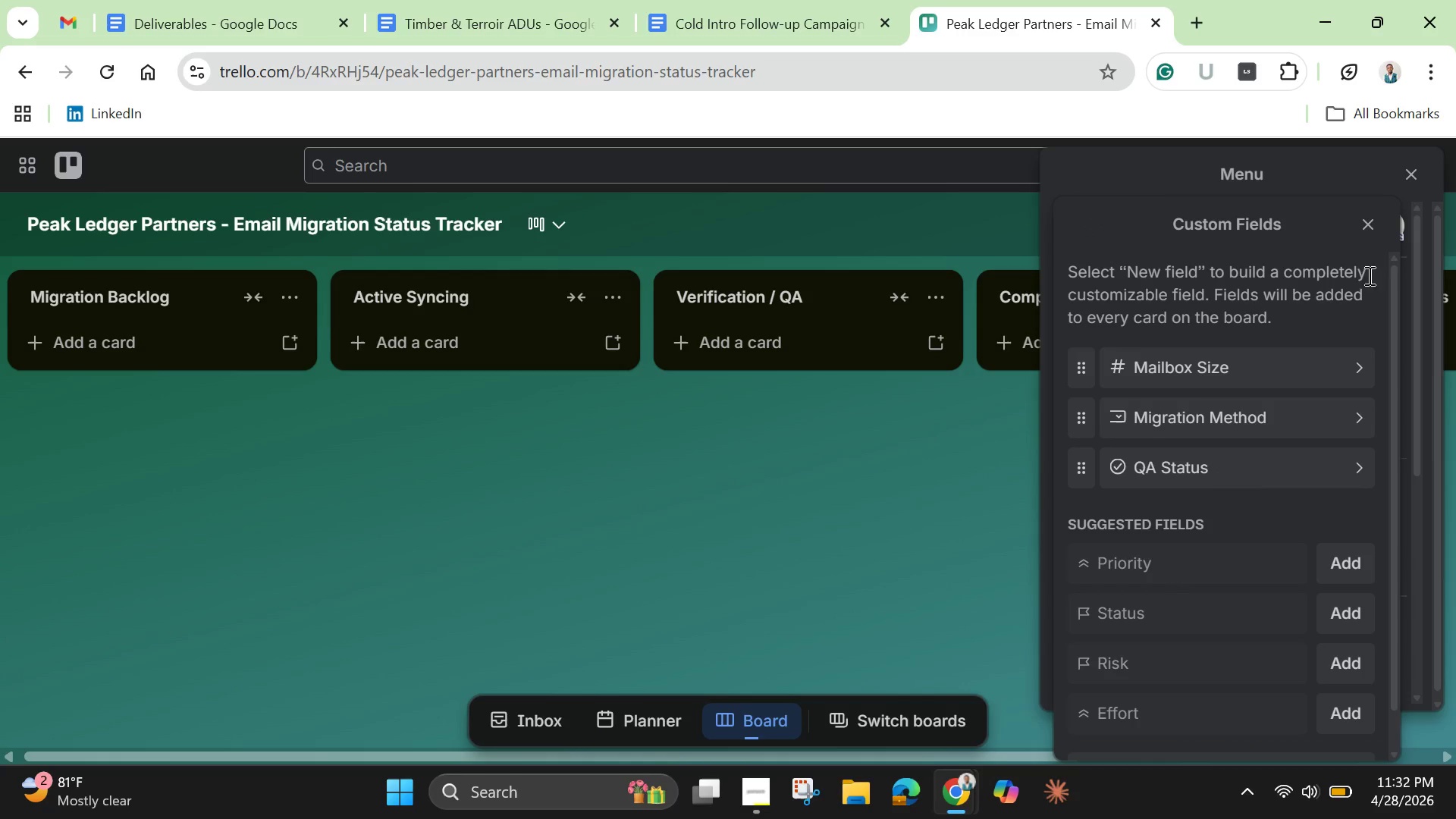 
left_click([1366, 221])
 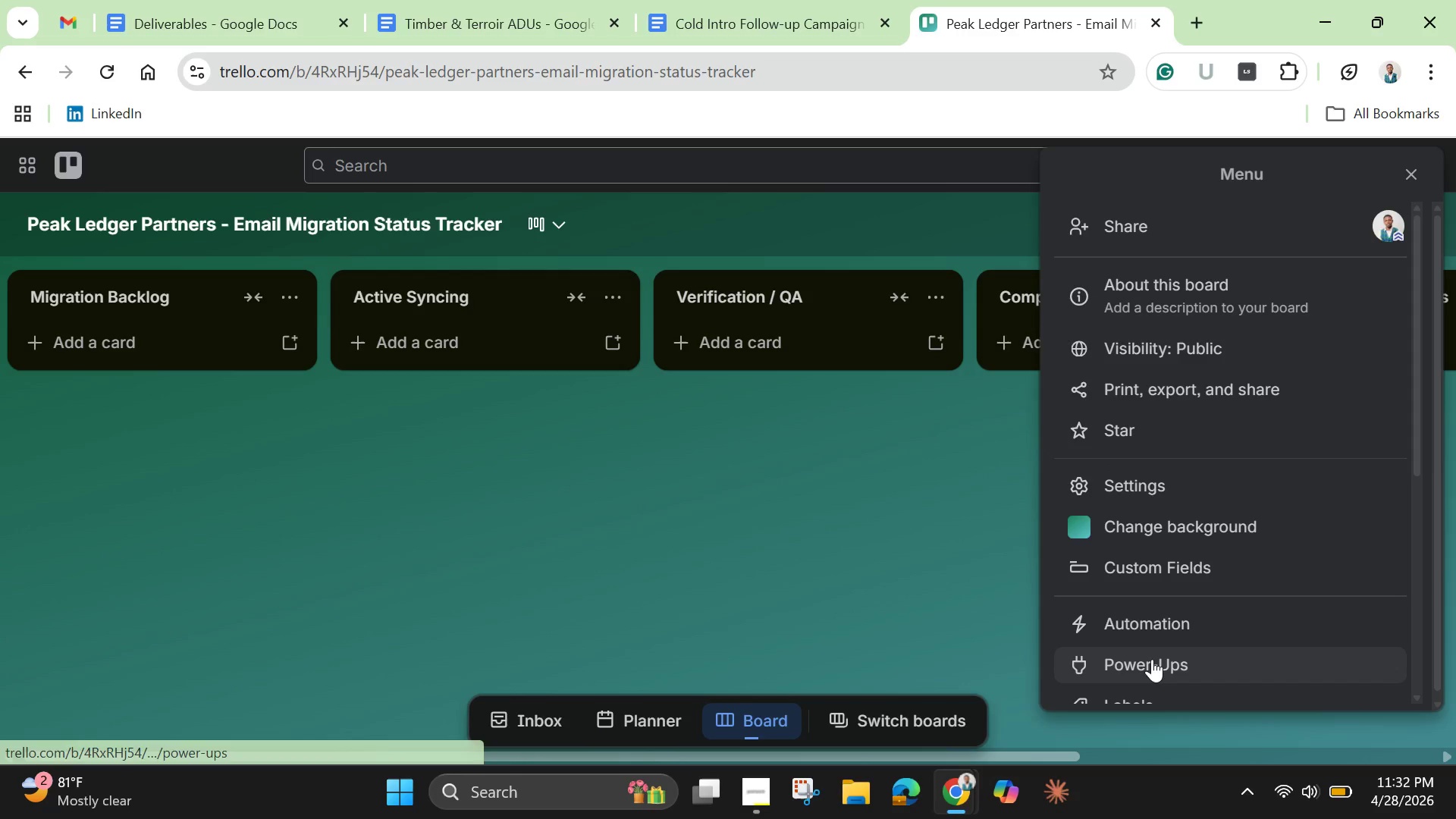 
scroll: coordinate [1154, 648], scroll_direction: down, amount: 3.0
 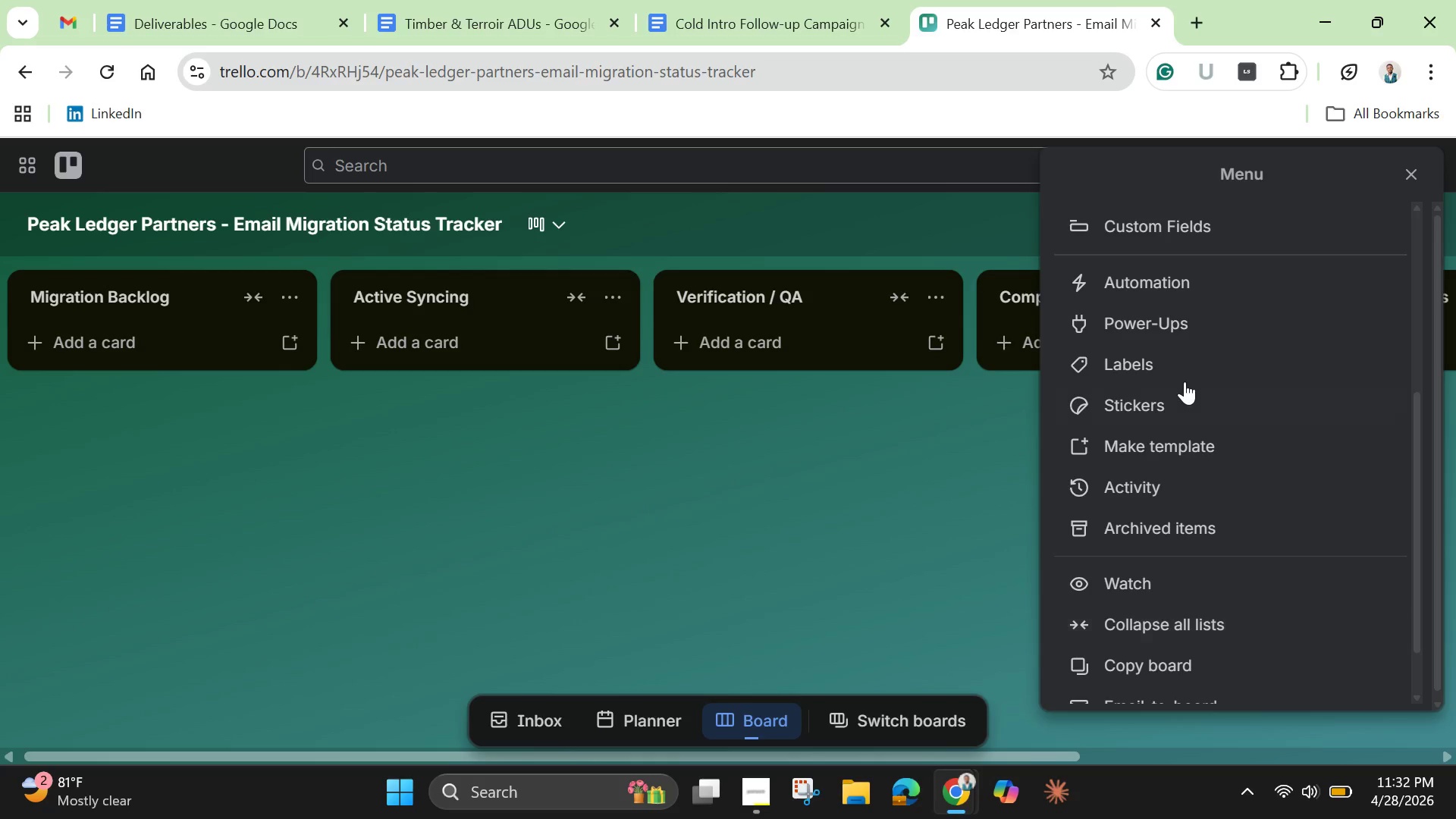 
left_click([1173, 367])
 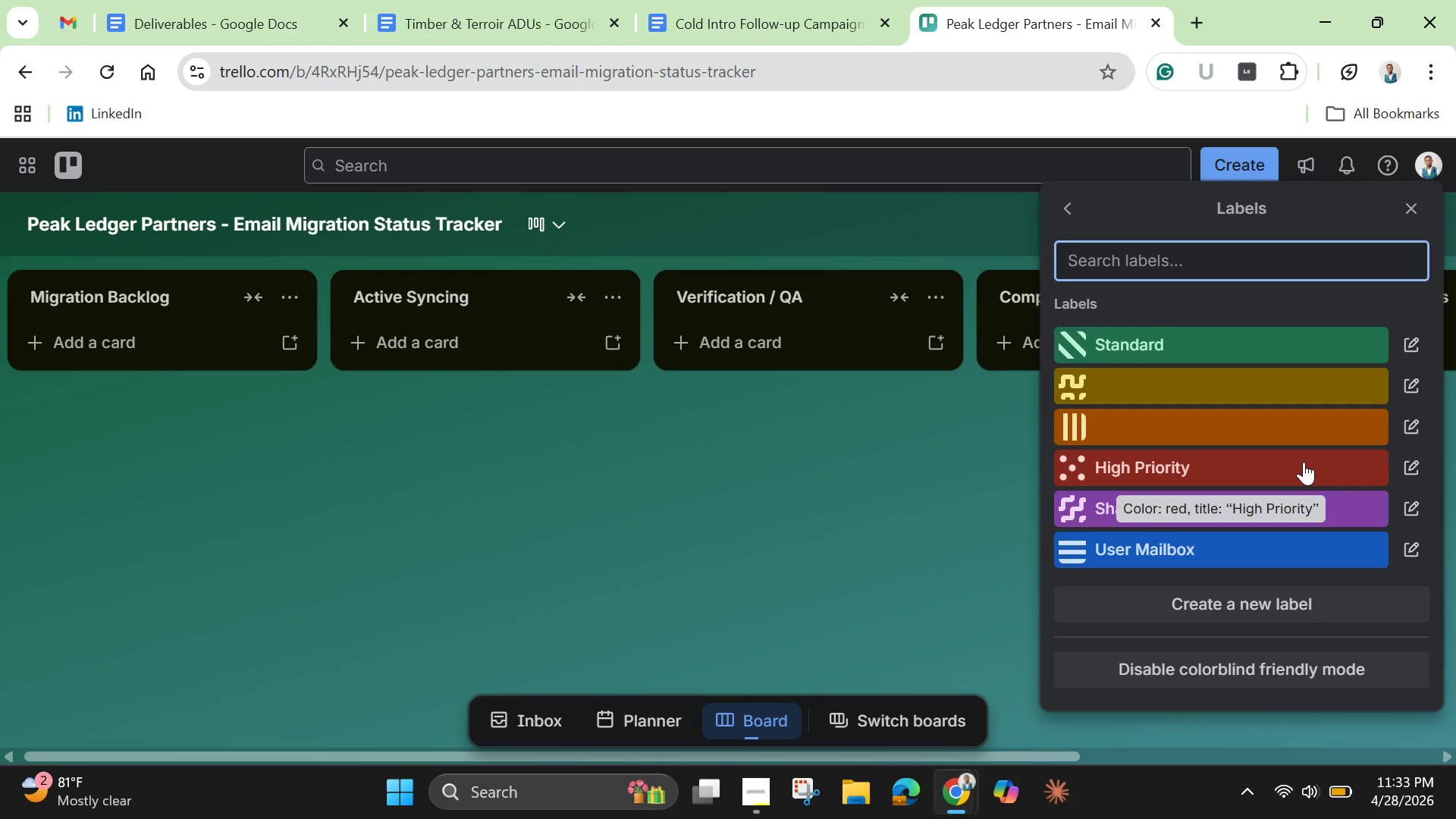 
wait(57.59)
 